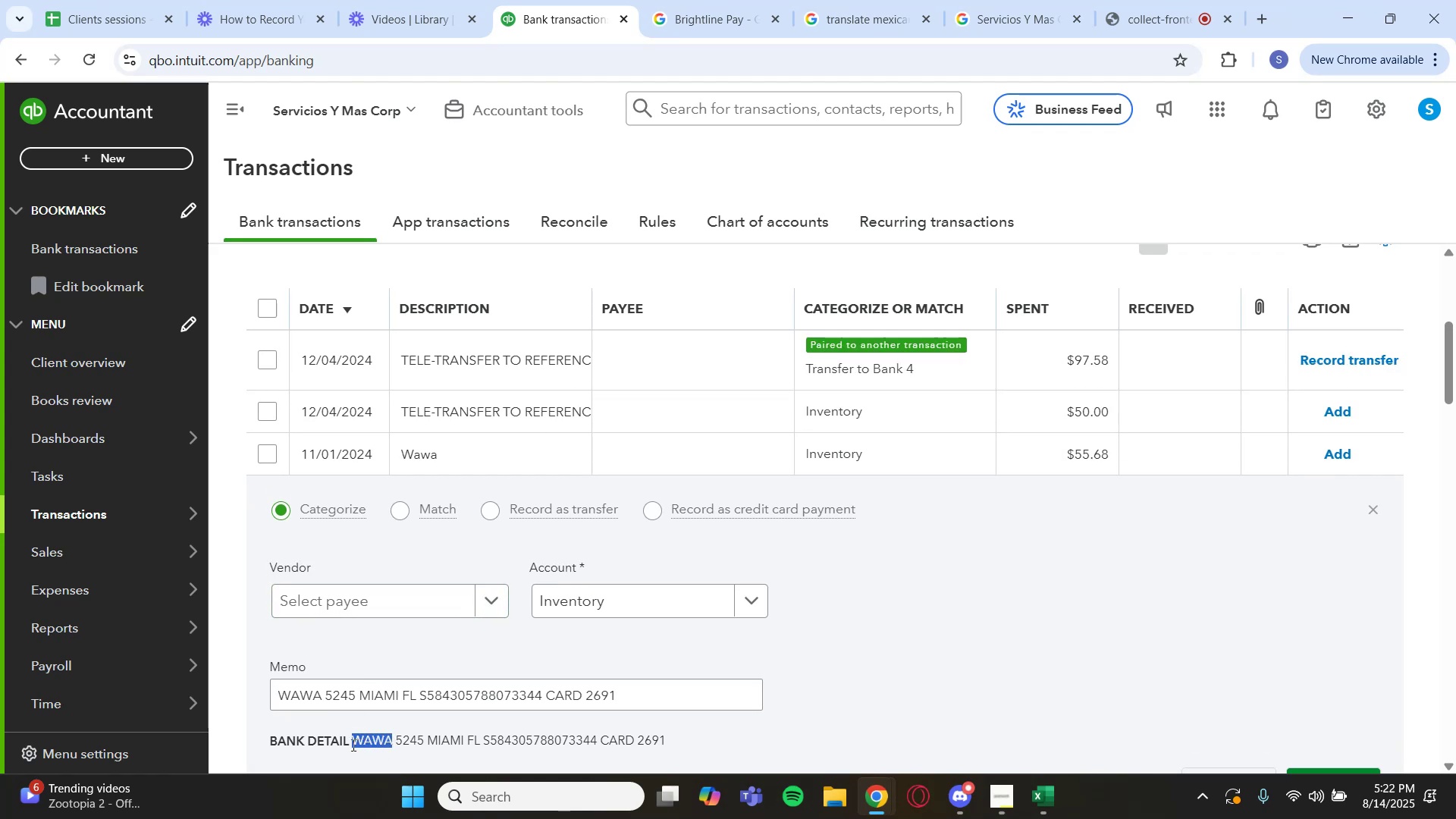 
key(Control+C)
 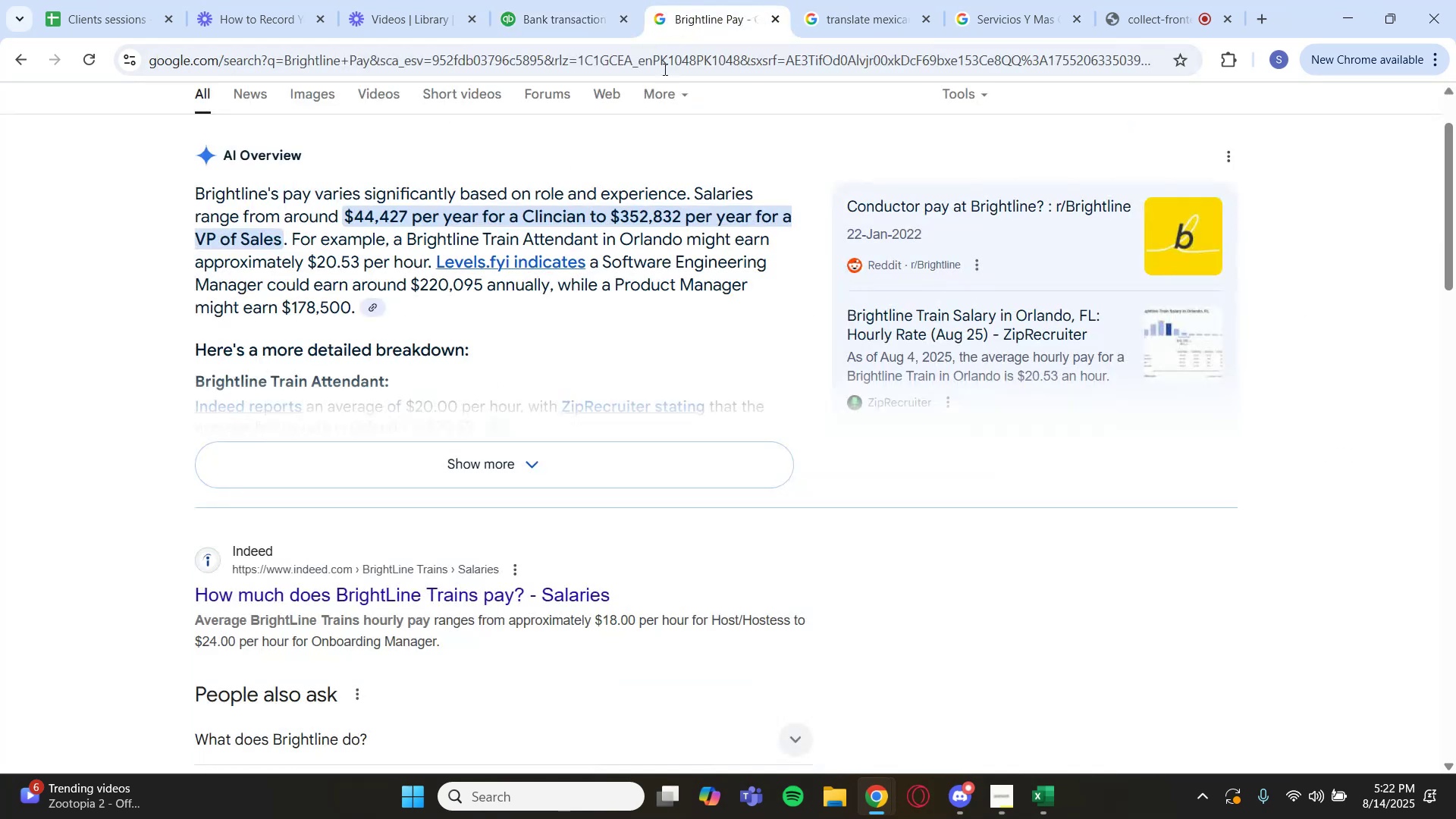 
scroll: coordinate [566, 170], scroll_direction: up, amount: 3.0
 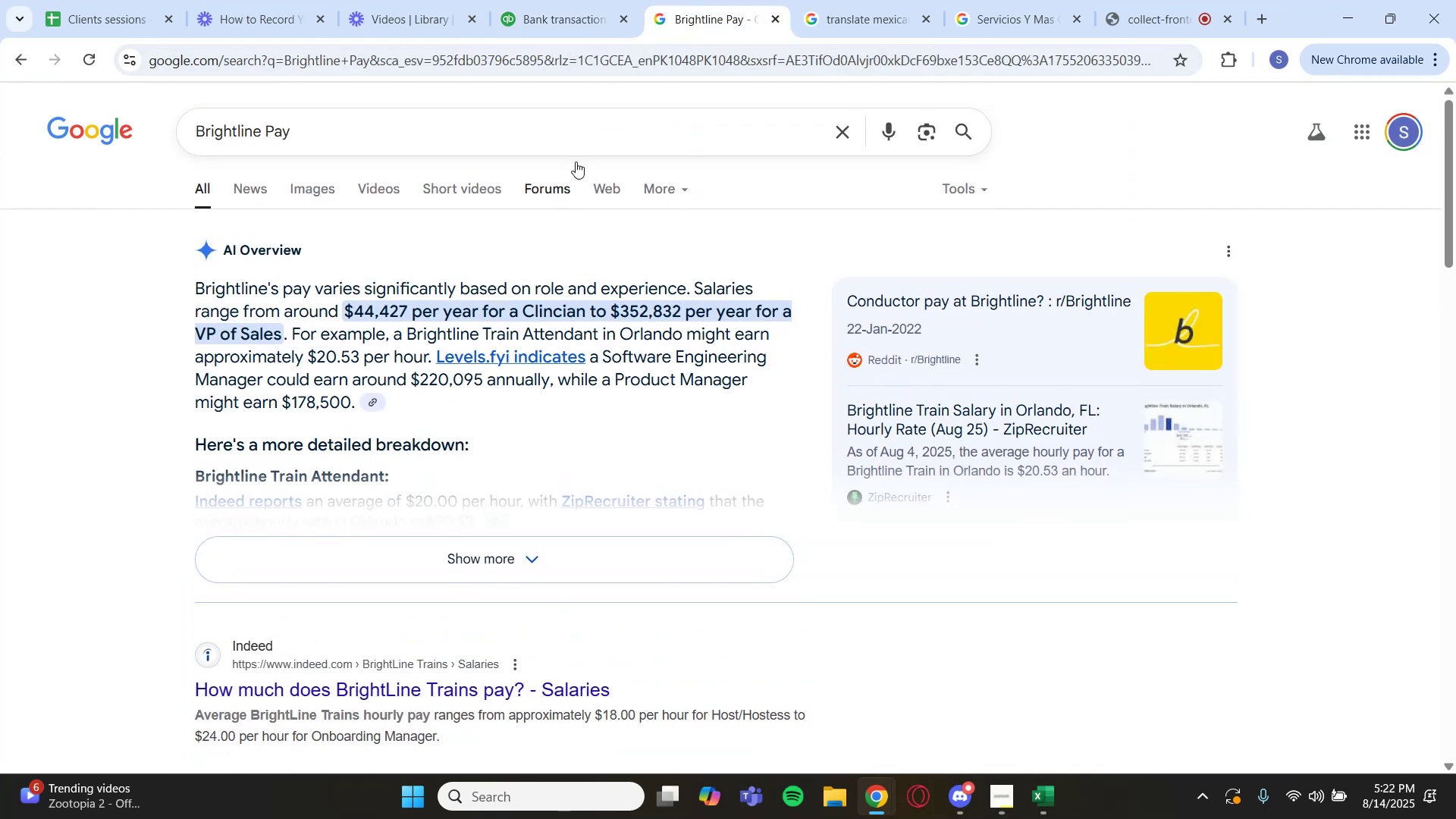 
left_click([574, 130])
 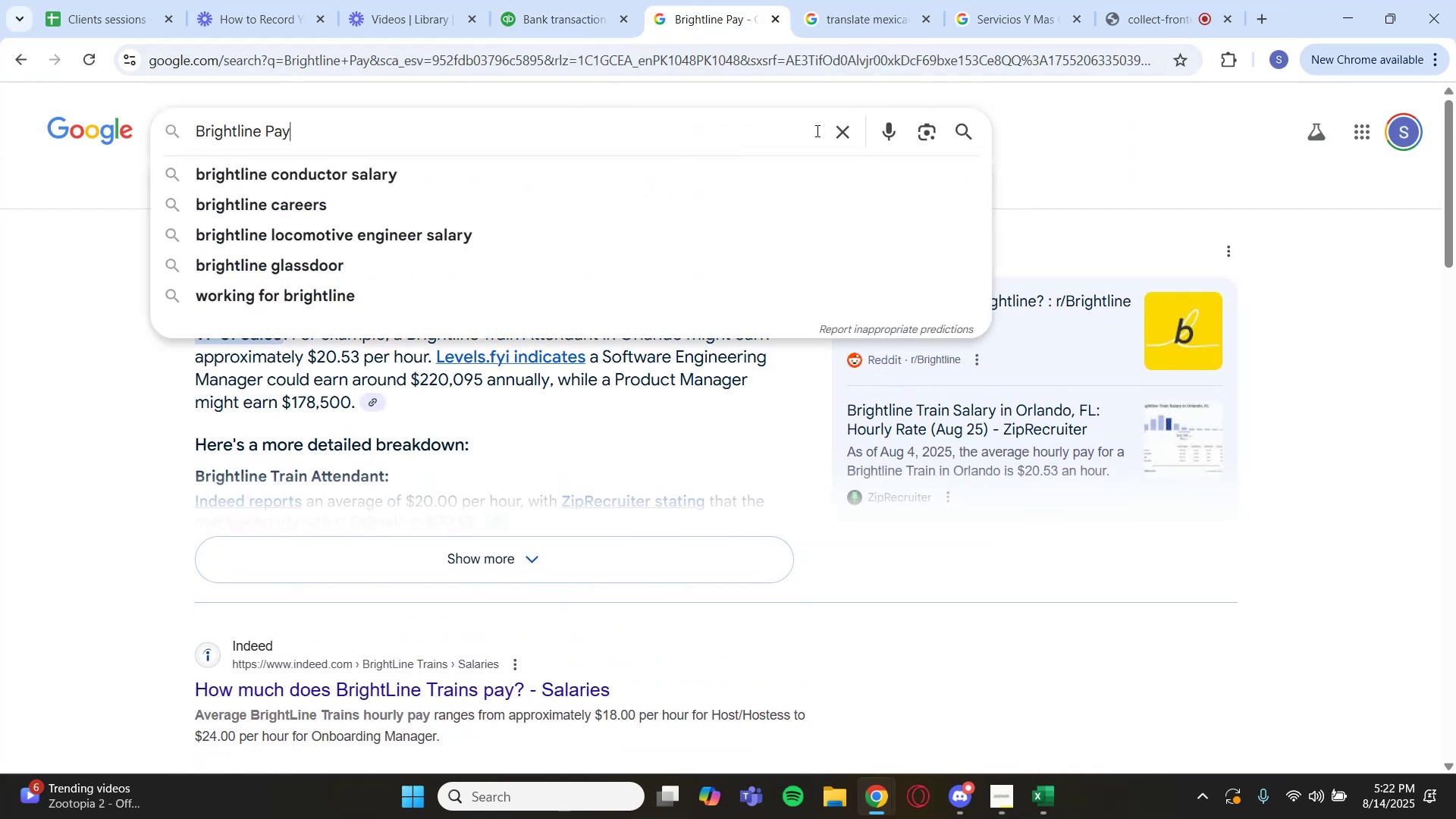 
key(Control+V)
 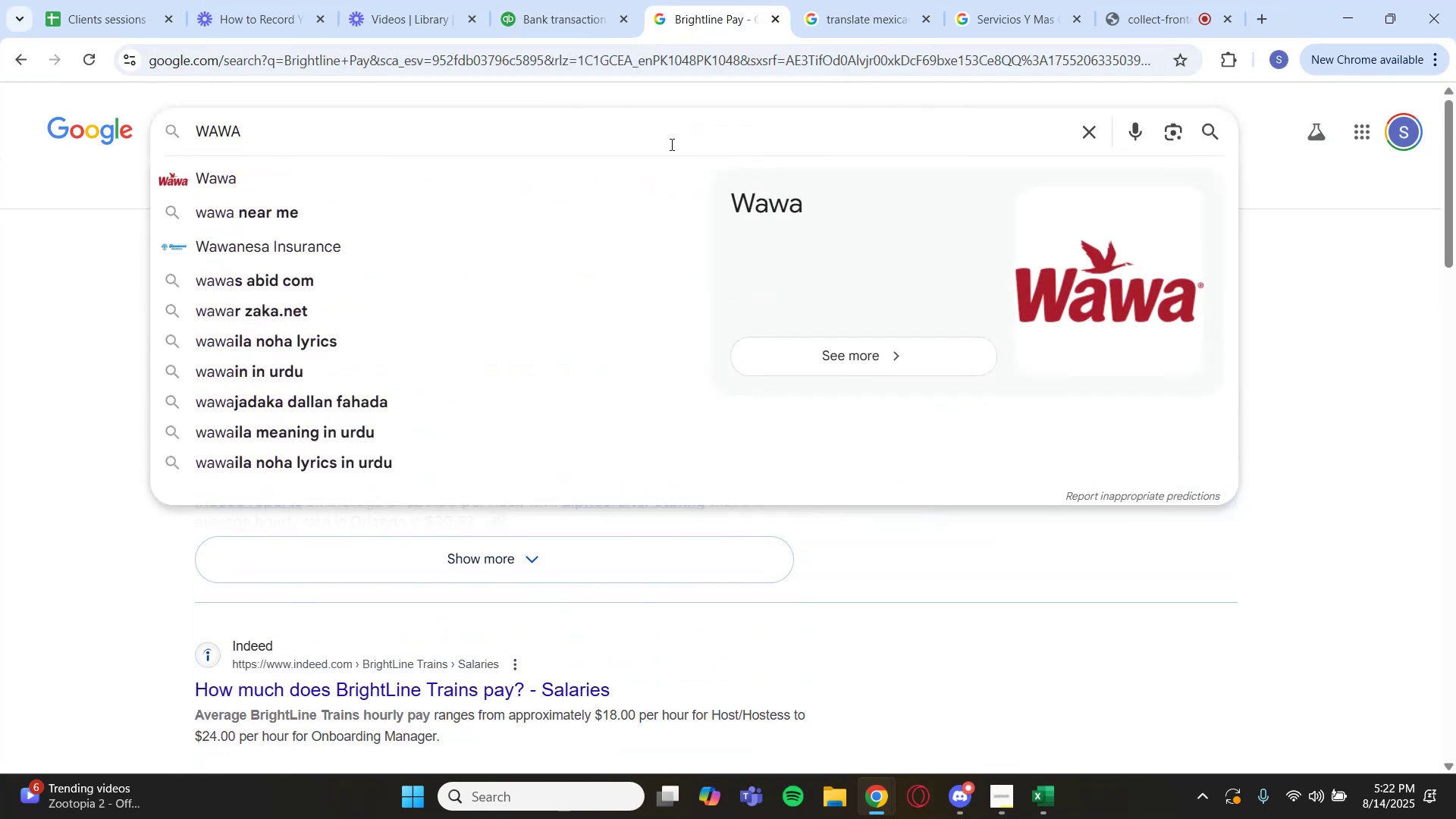 
key(Enter)
 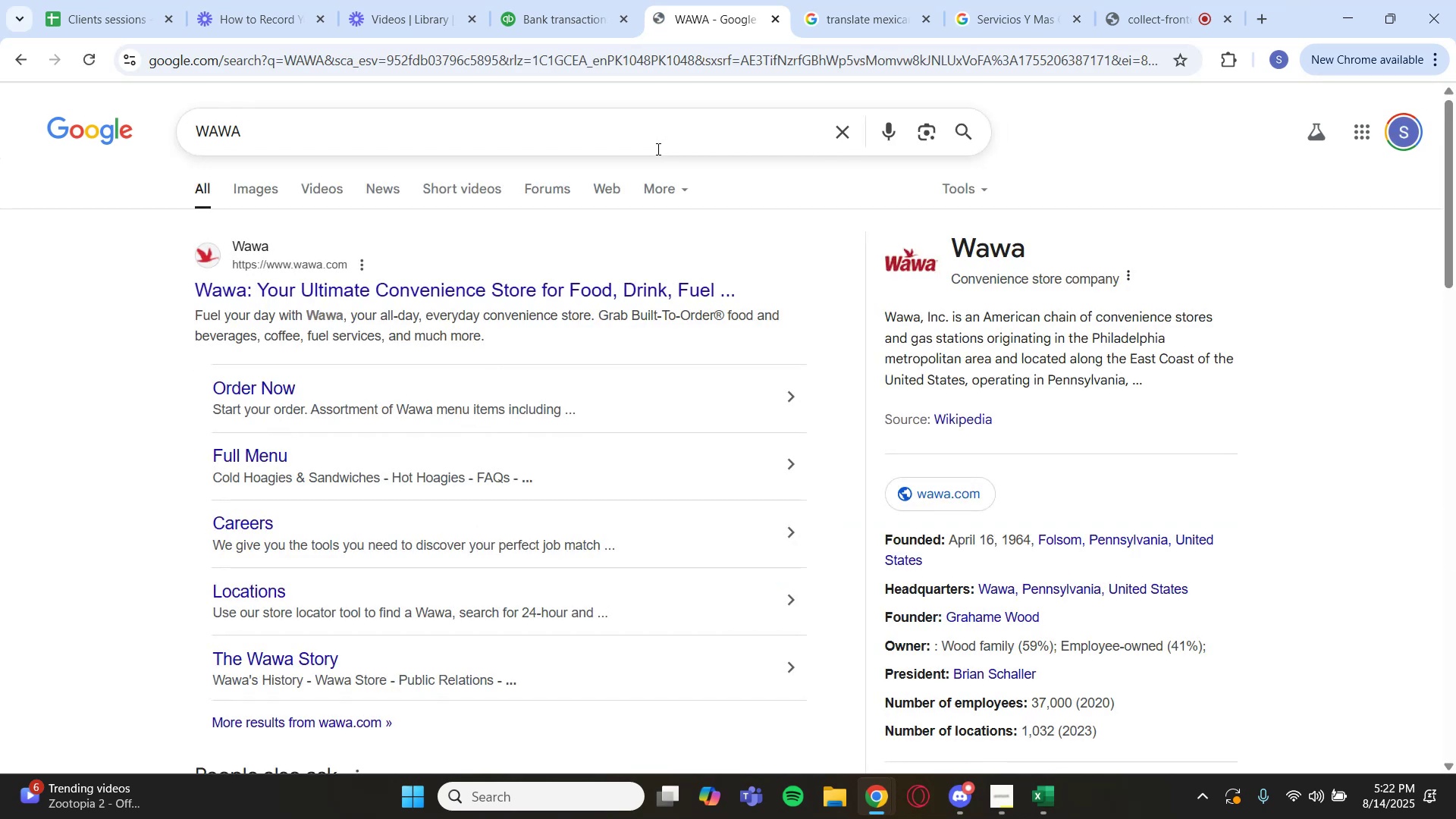 
left_click([549, 26])
 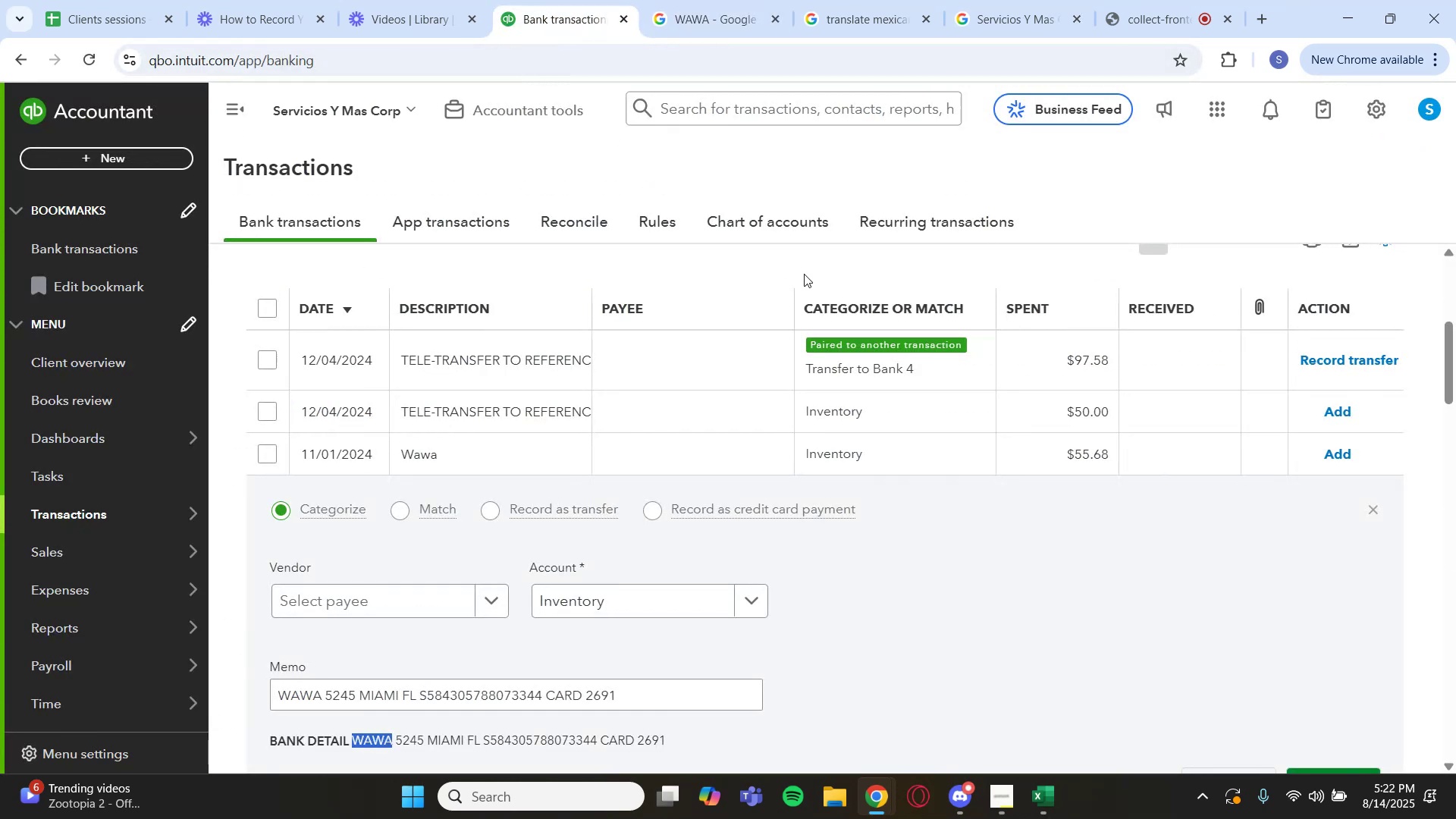 
scroll: coordinate [818, 271], scroll_direction: up, amount: 2.0
 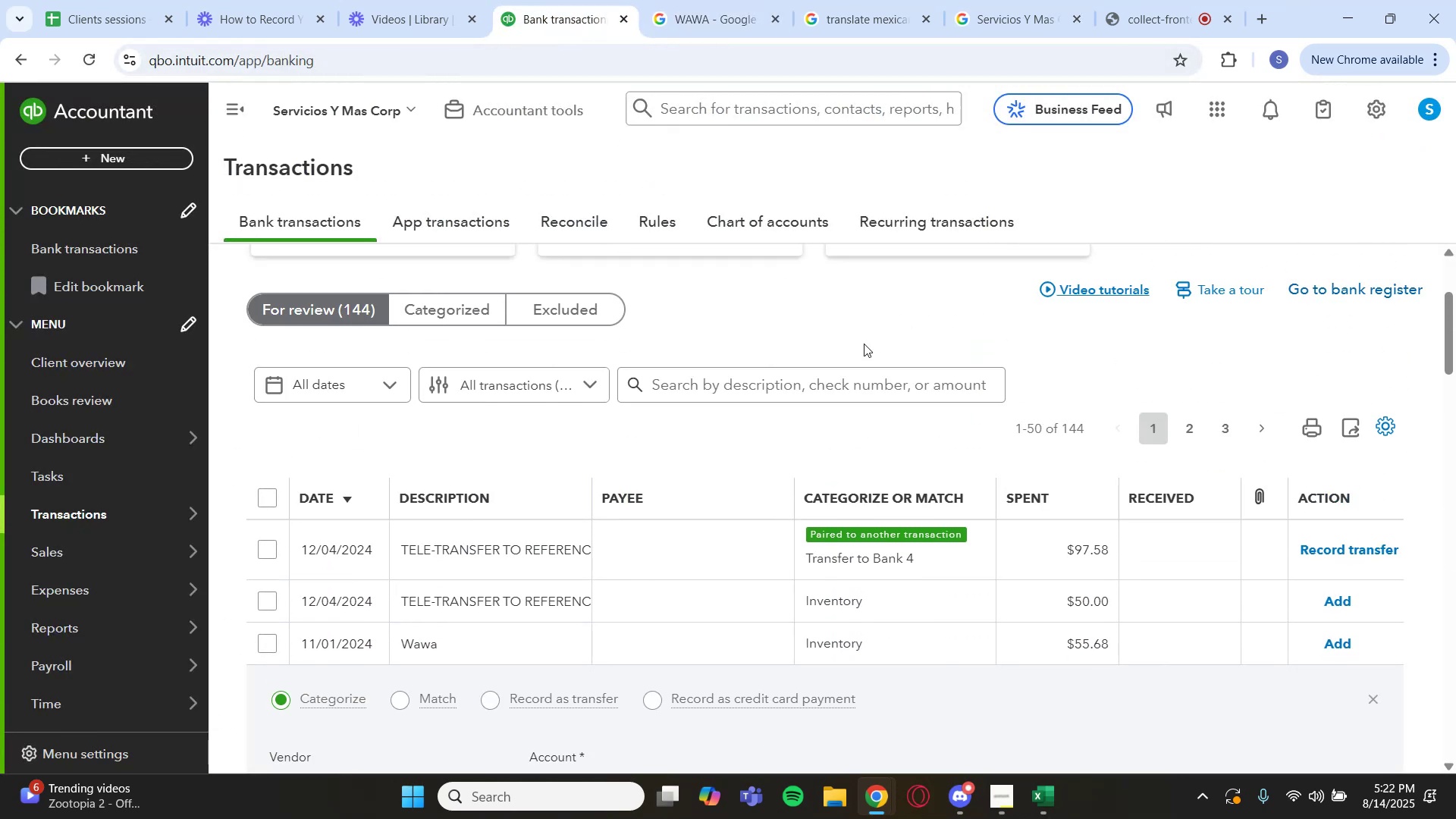 
left_click([847, 370])
 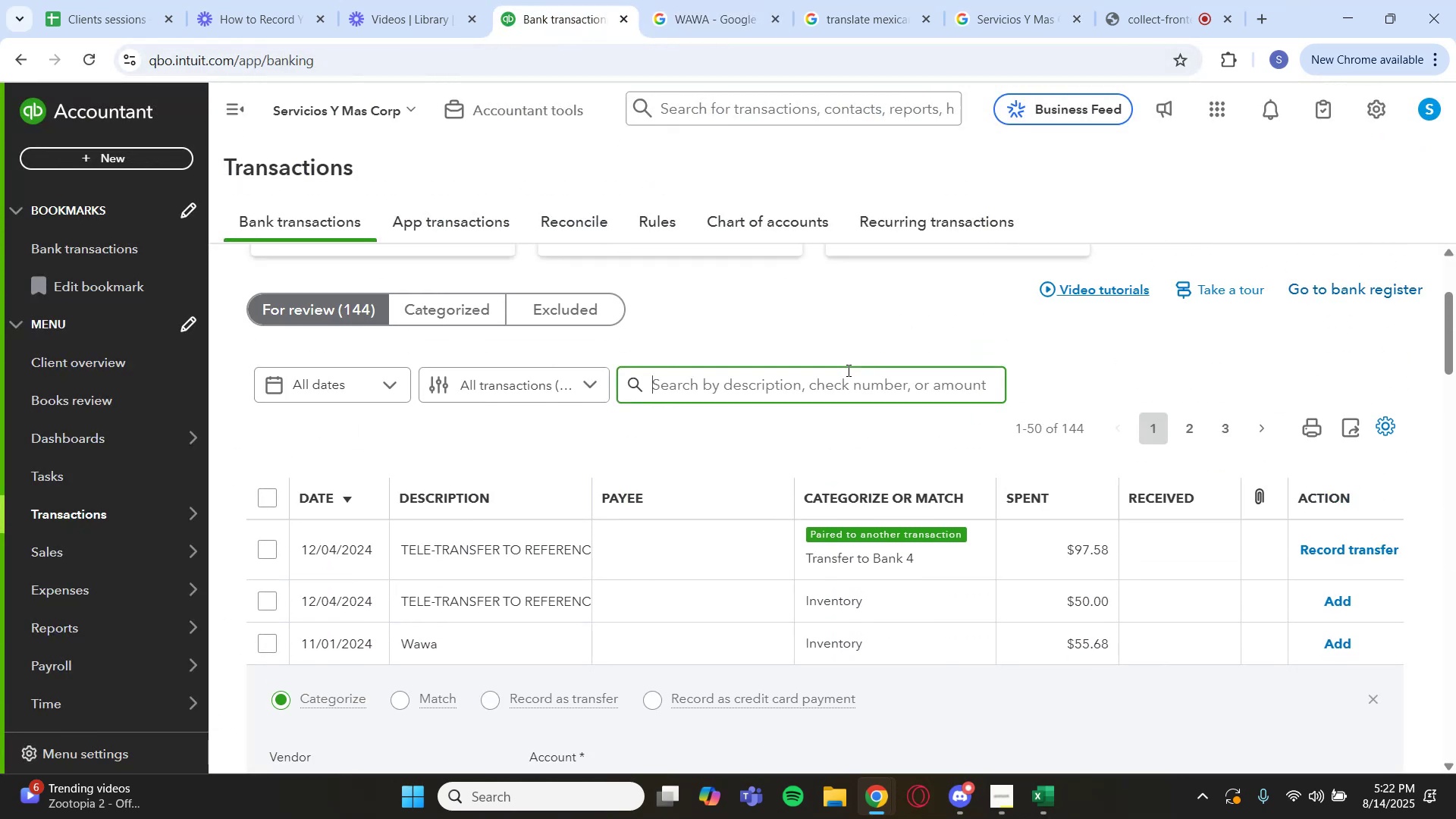 
key(Control+C)
 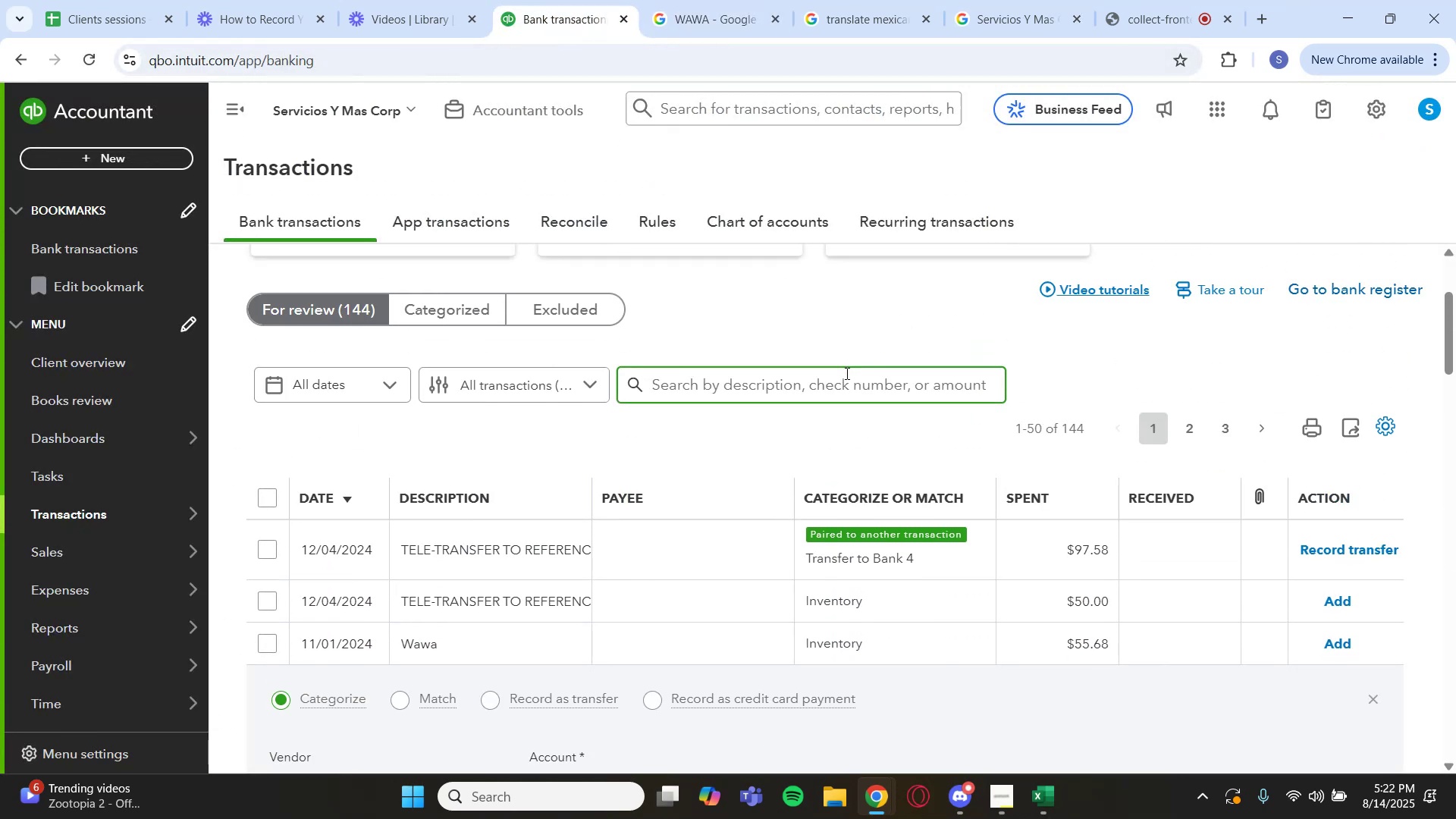 
key(Control+V)
 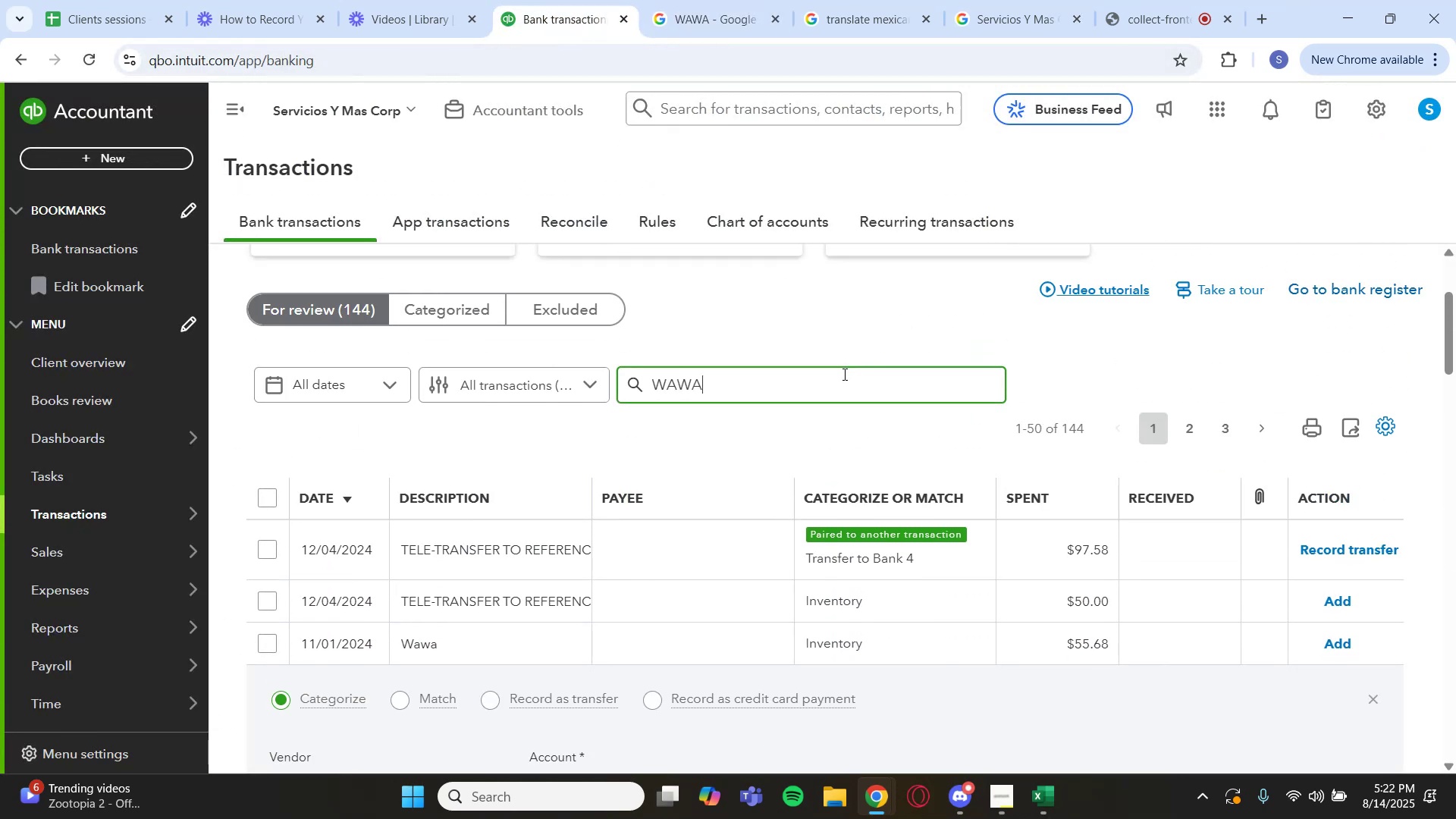 
key(Enter)
 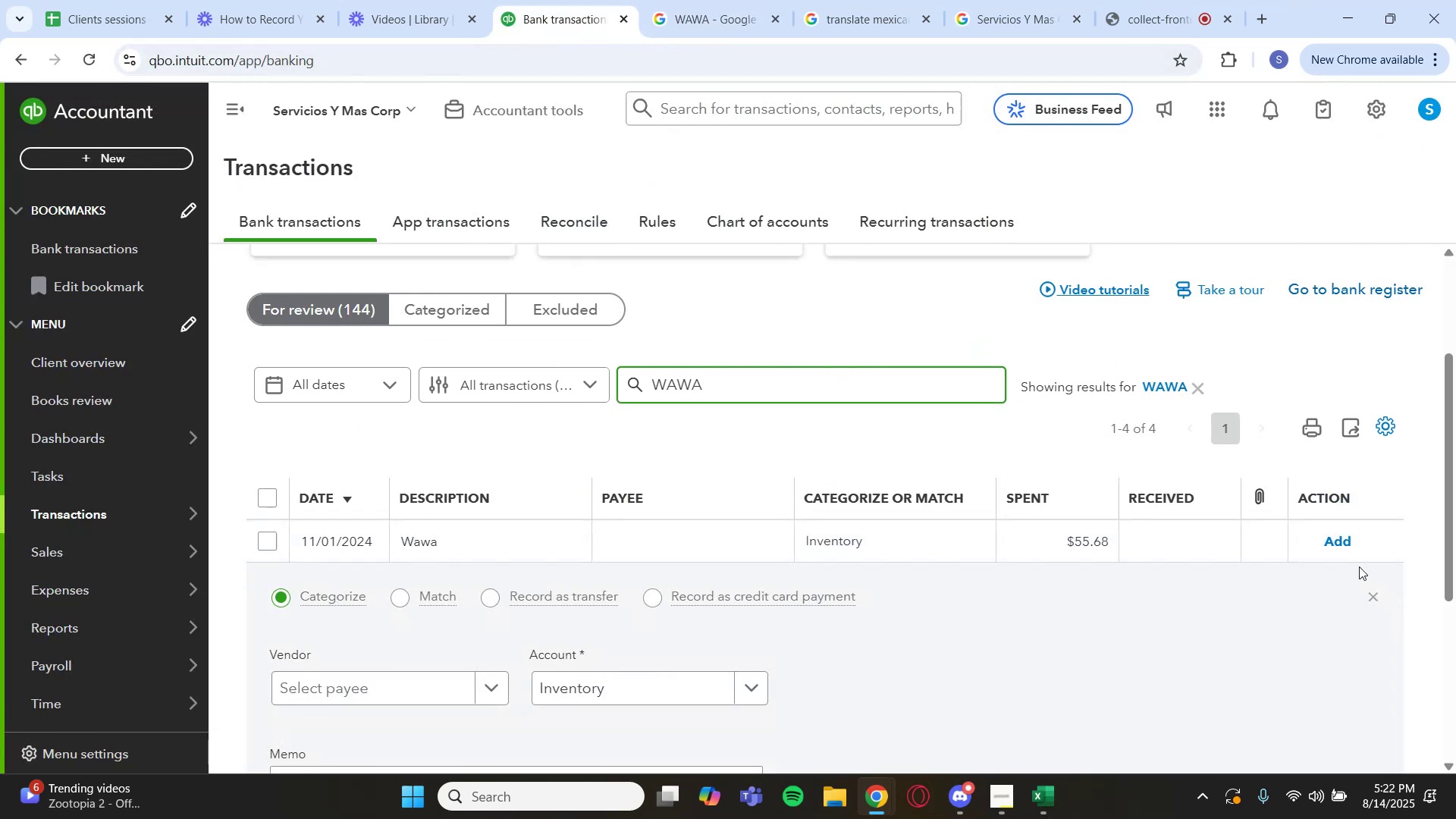 
left_click([1376, 595])
 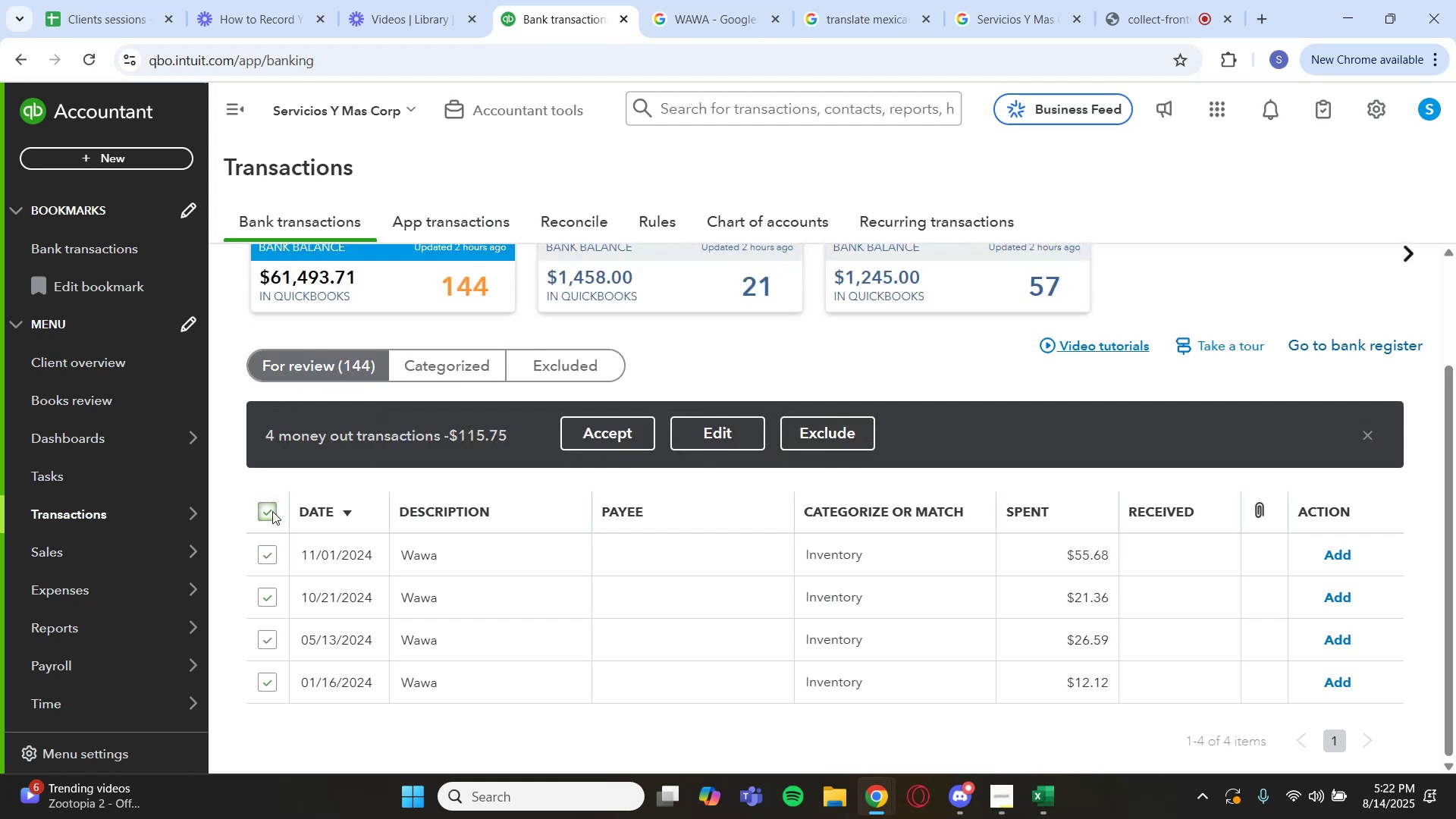 
left_click([691, 438])
 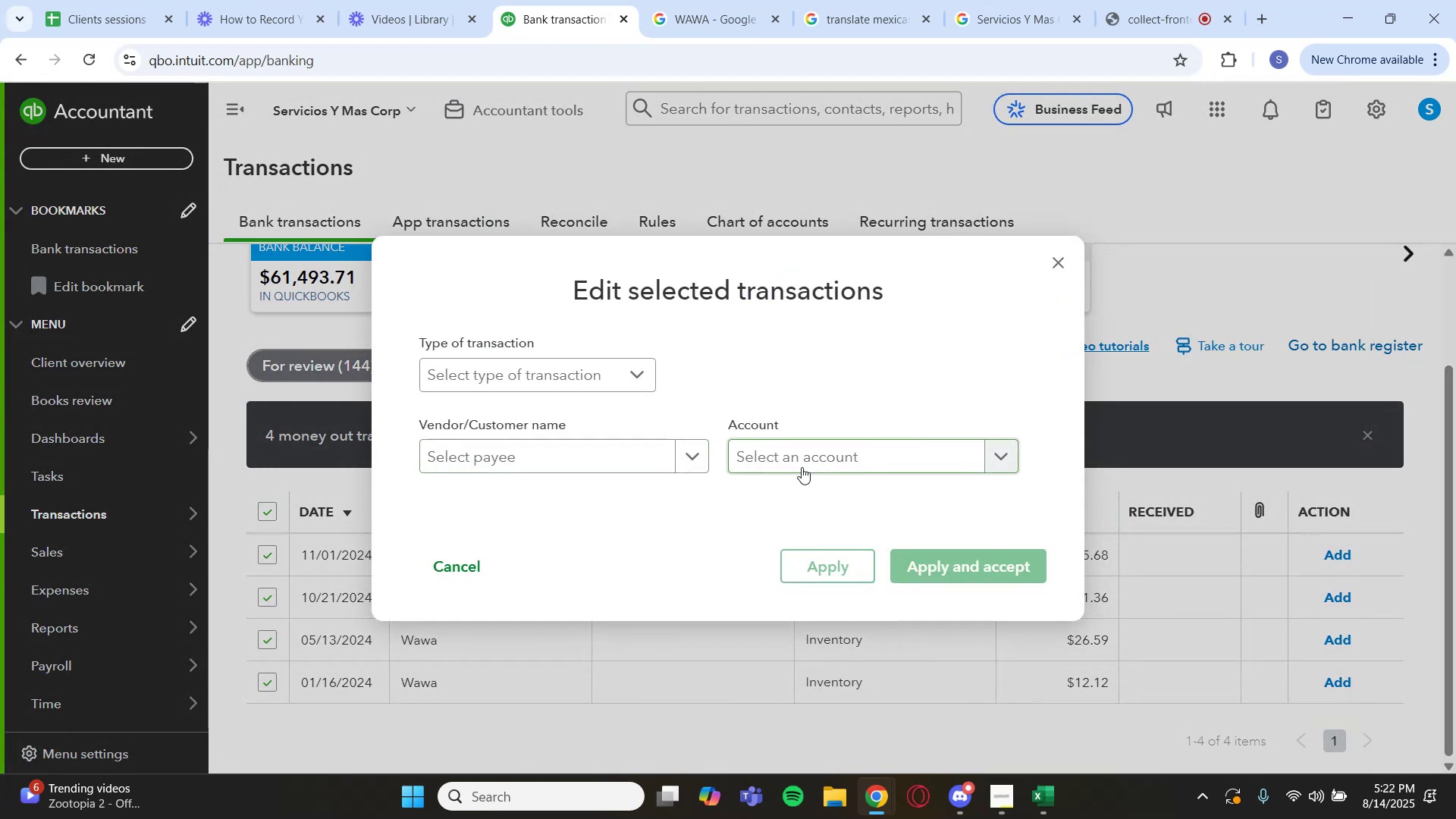 
left_click([805, 460])
 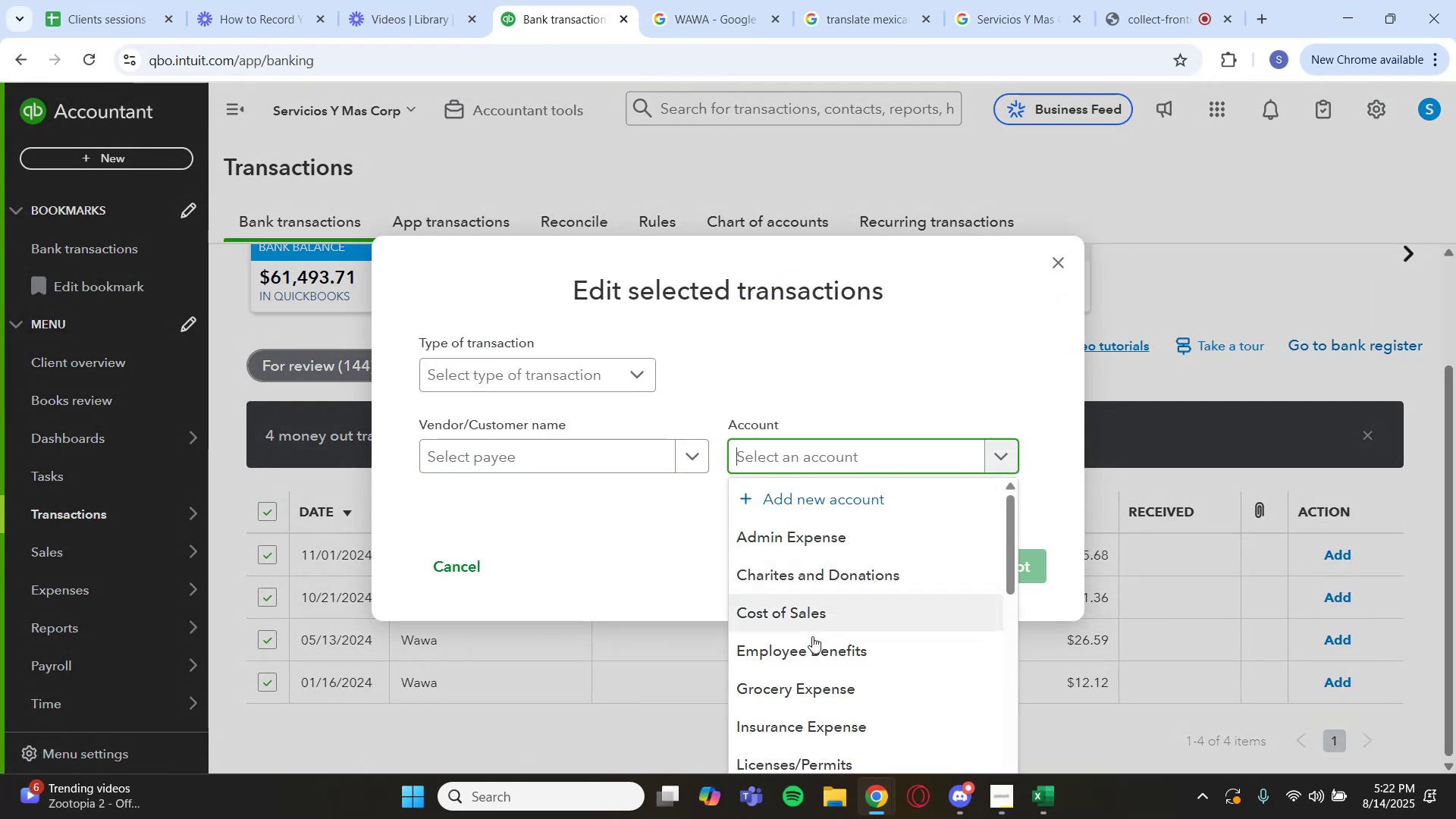 
left_click([811, 676])
 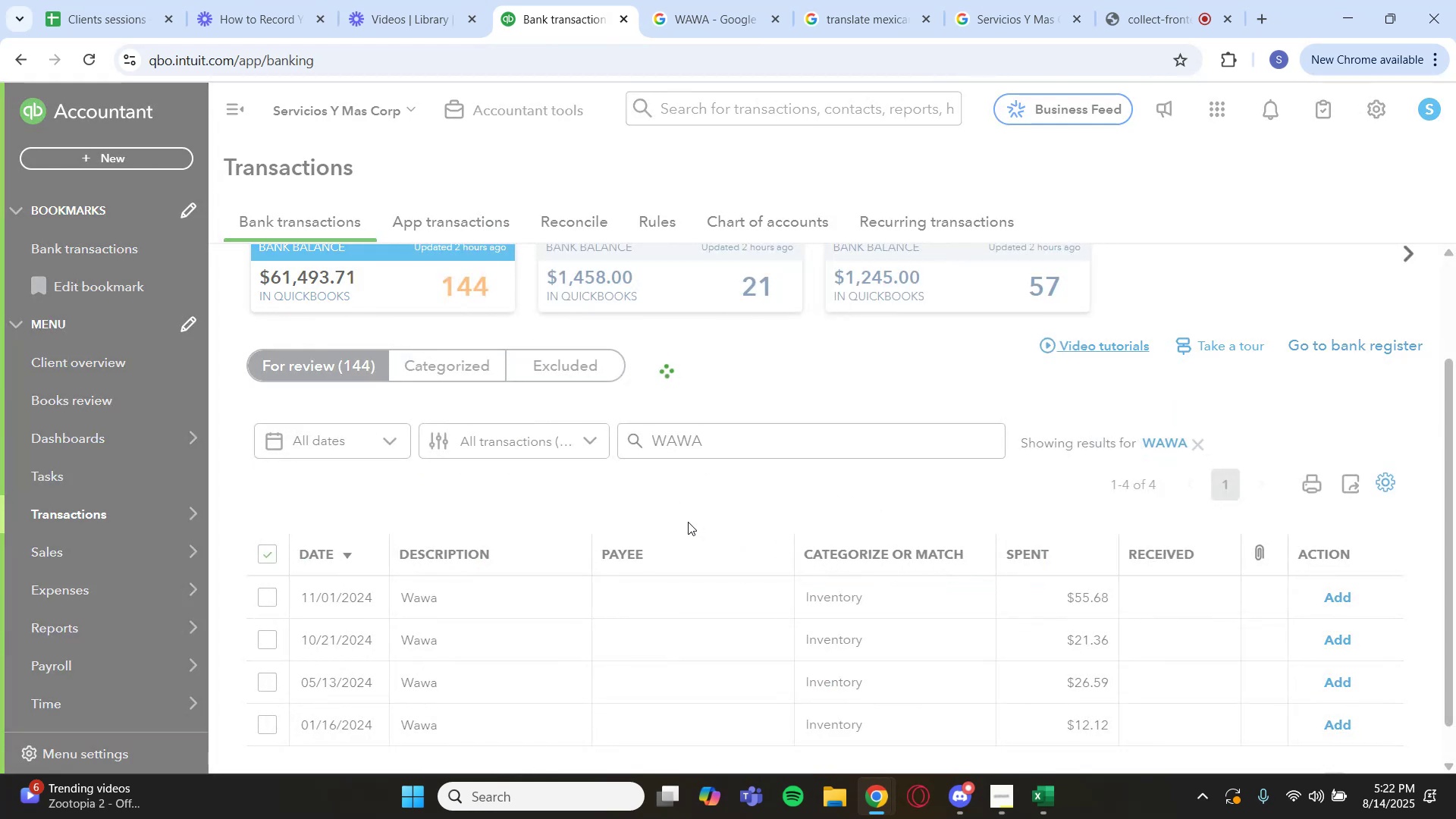 
left_click([1175, 449])
 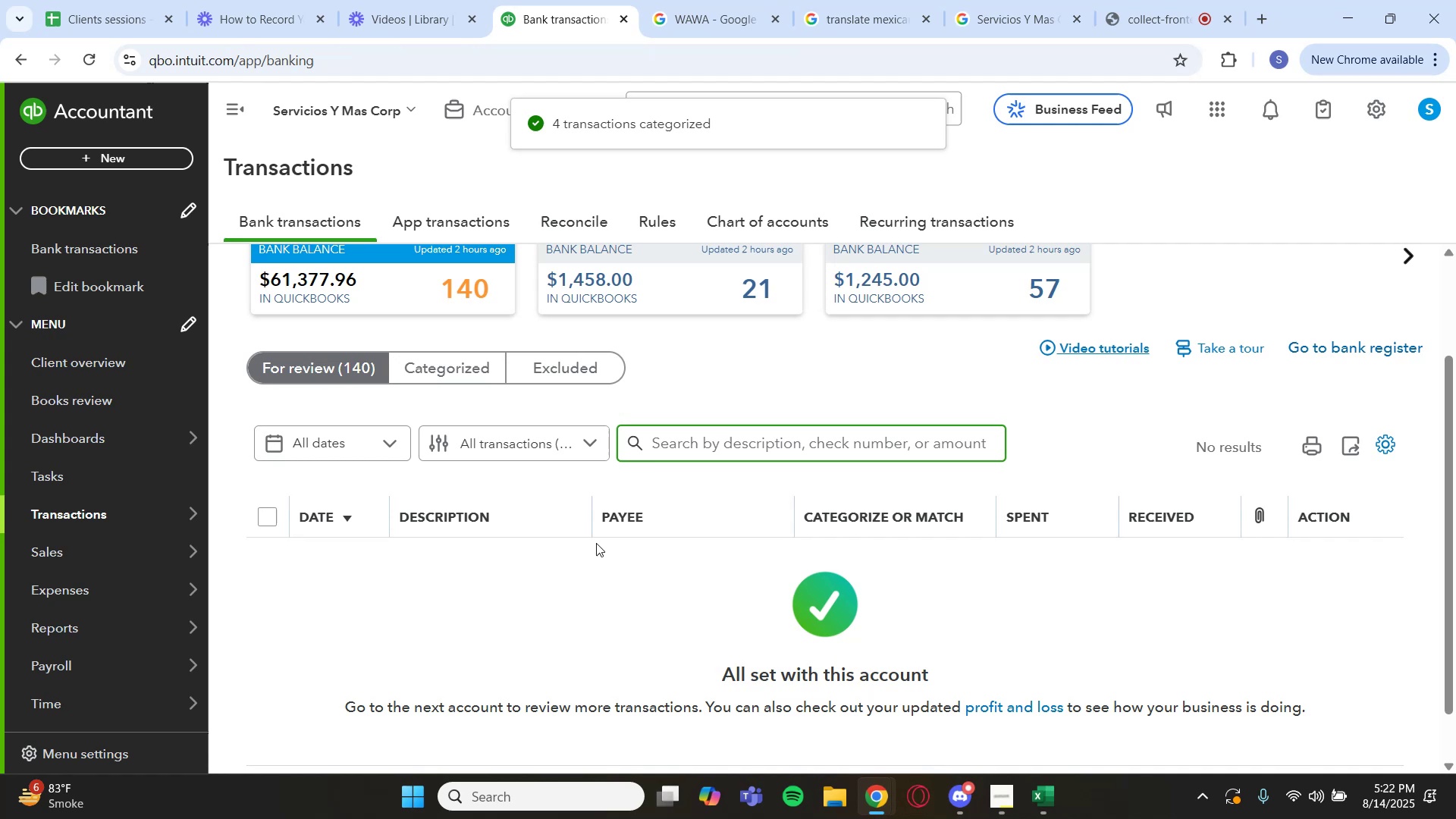 
left_click([350, 373])
 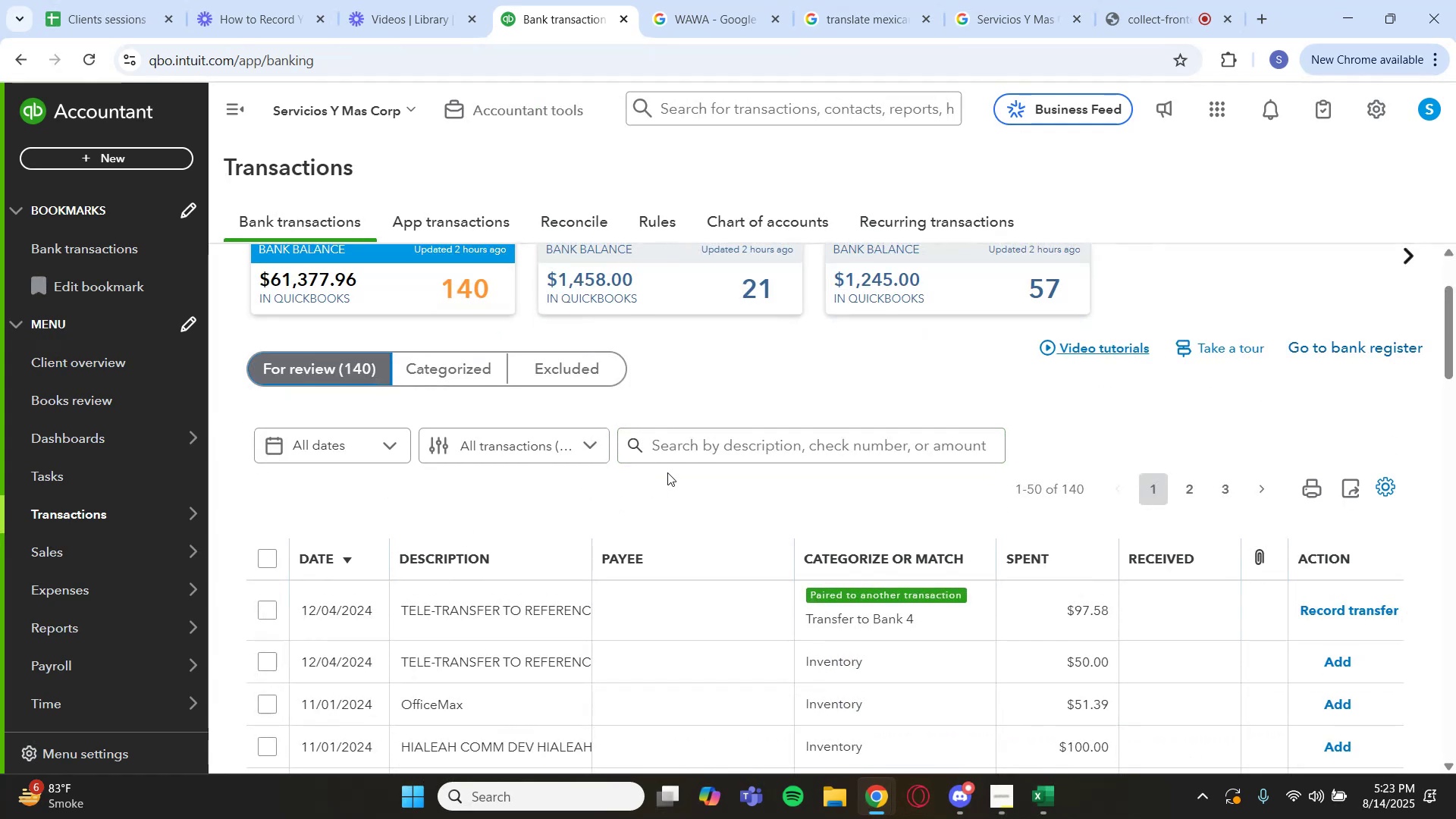 
scroll: coordinate [576, 601], scroll_direction: down, amount: 1.0
 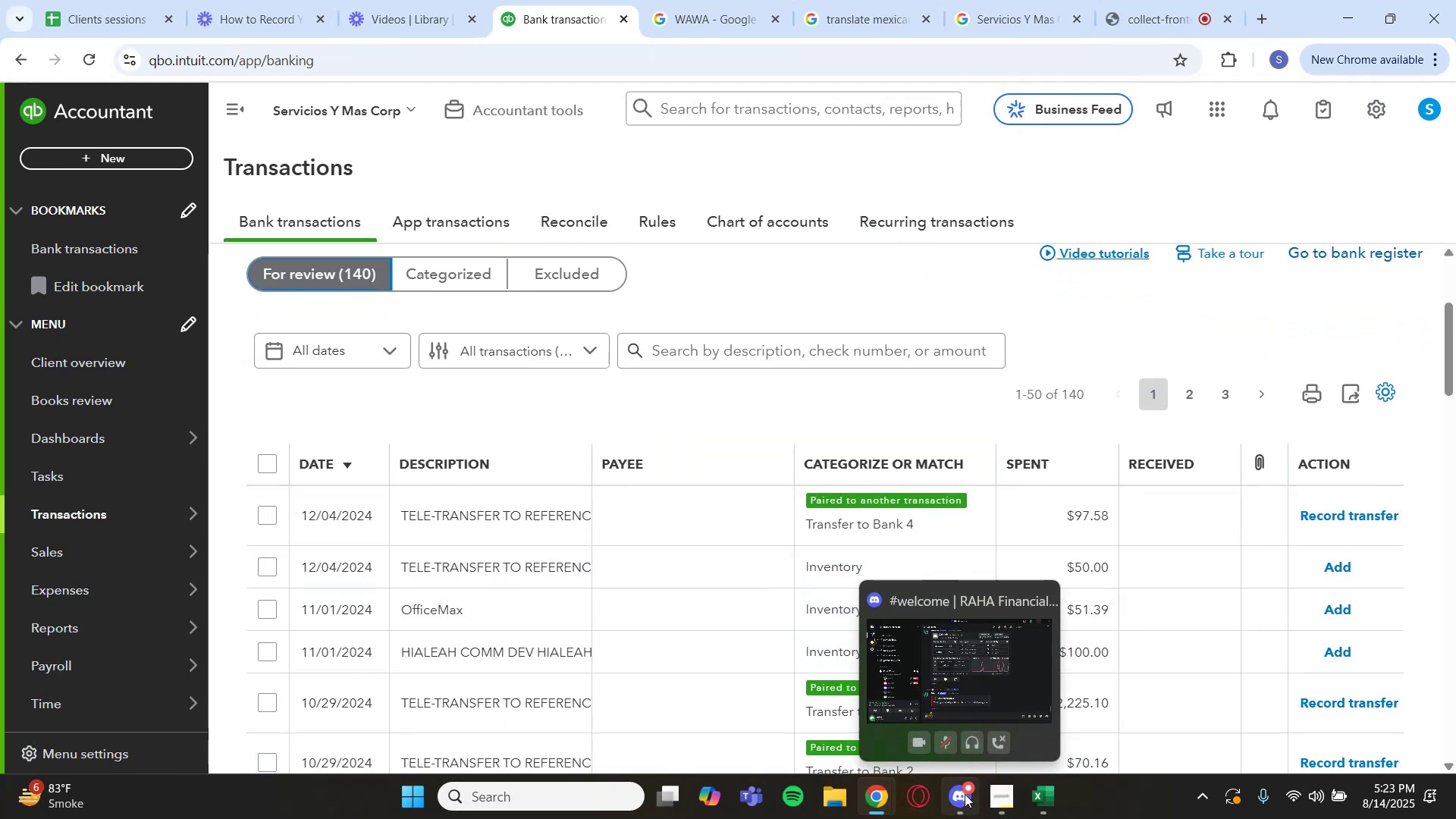 
wait(10.46)
 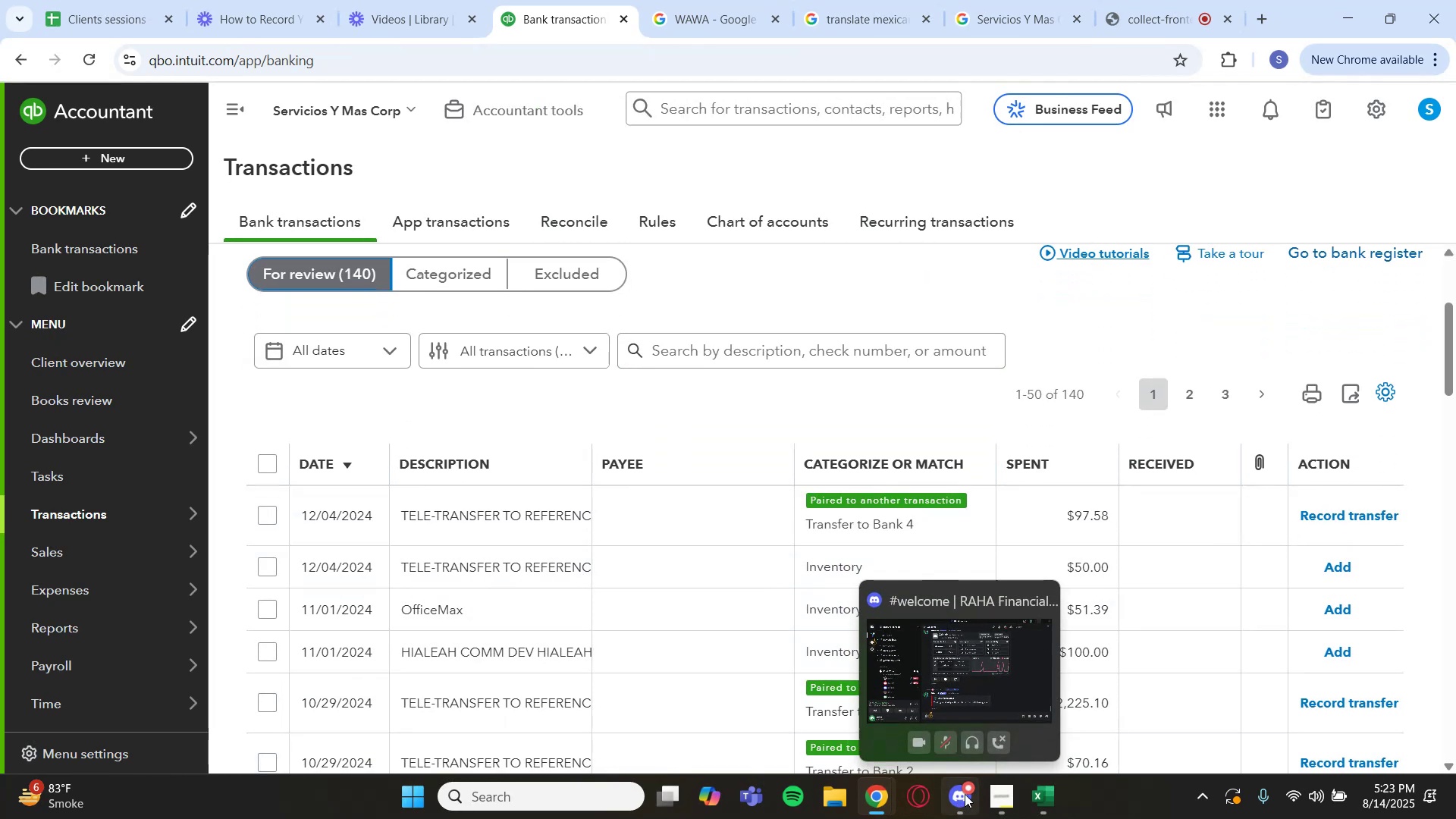 
left_click([505, 605])
 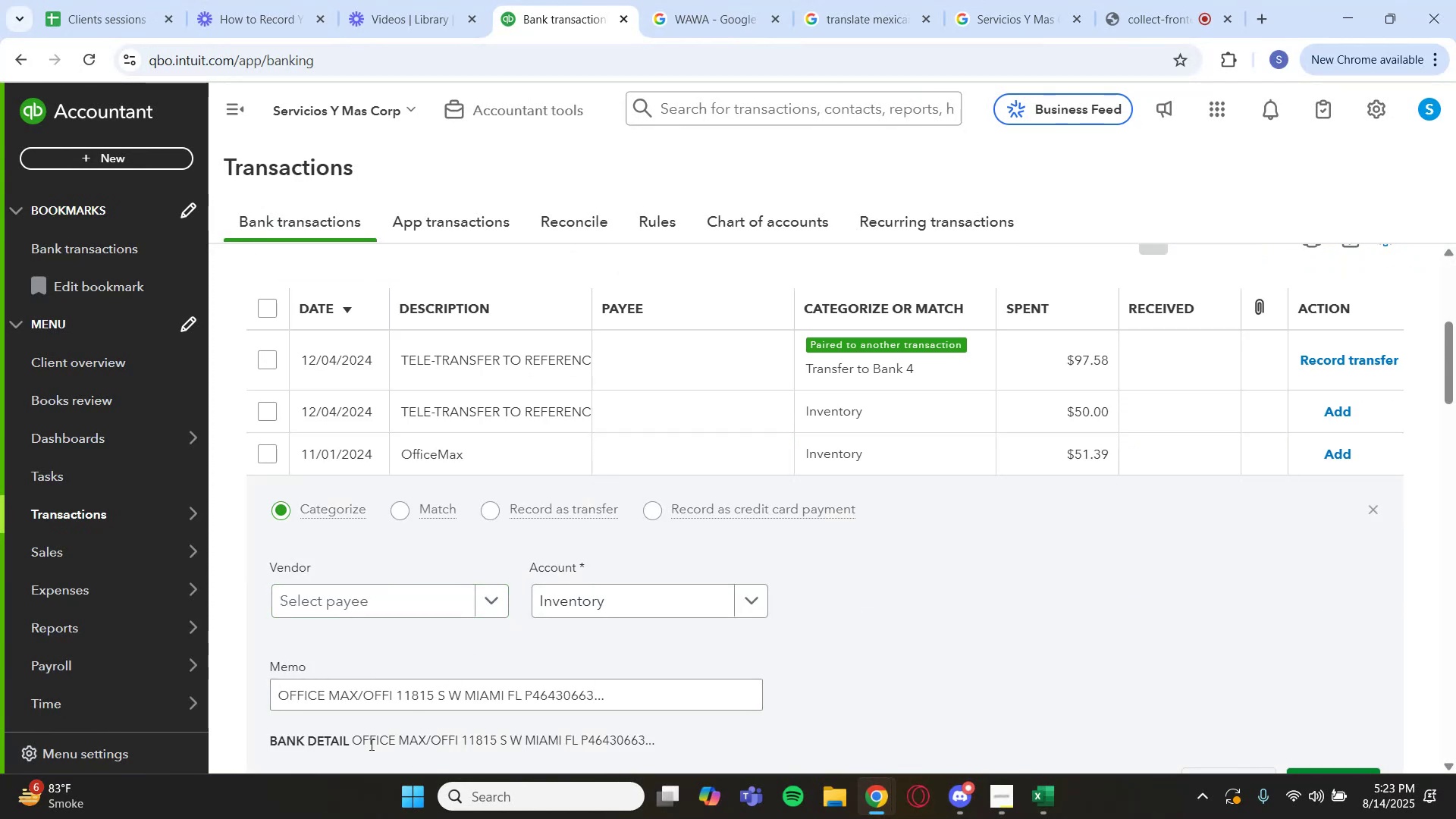 
left_click_drag(start_coordinate=[351, 742], to_coordinate=[424, 745])
 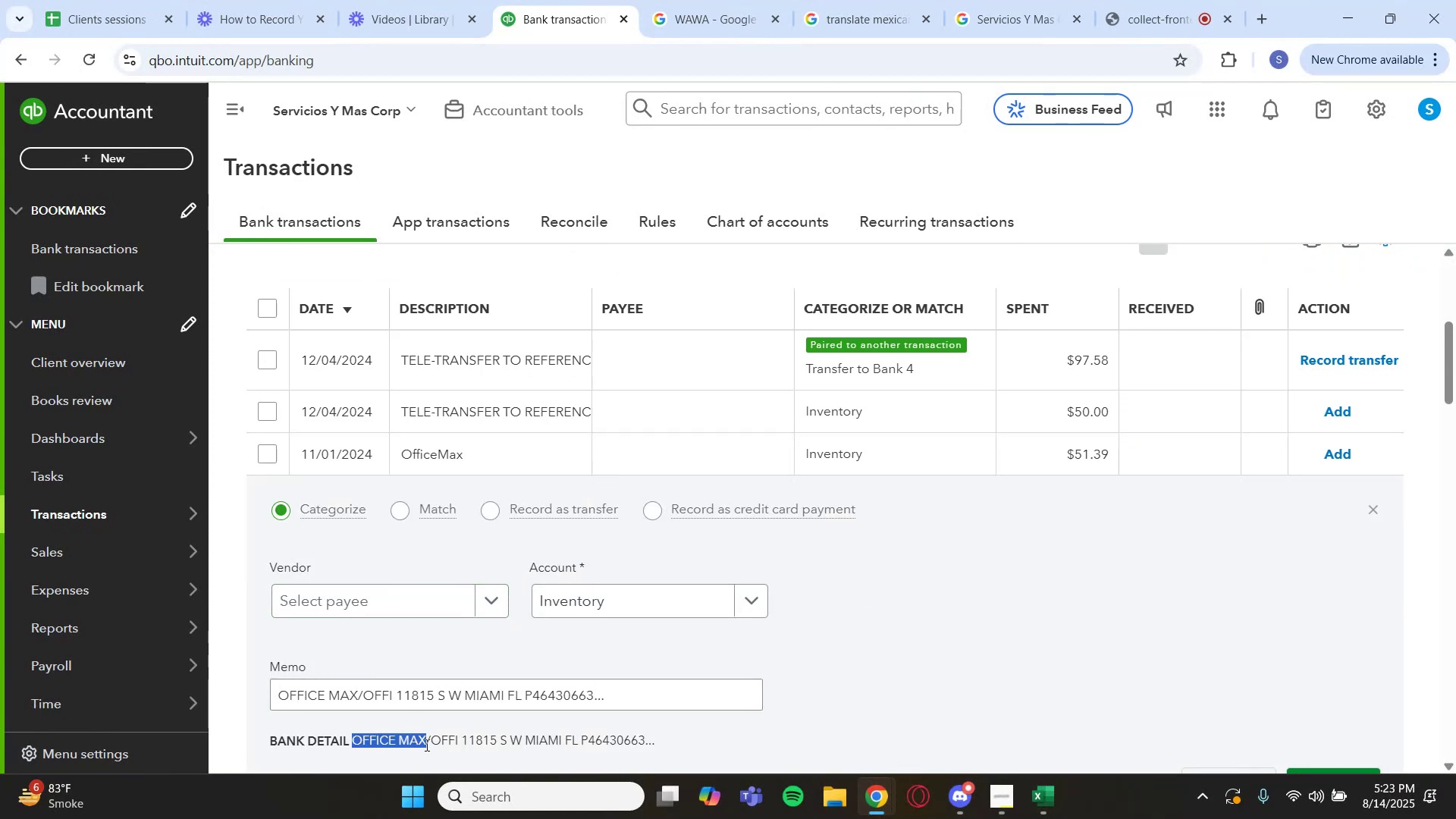 
key(Control+C)
 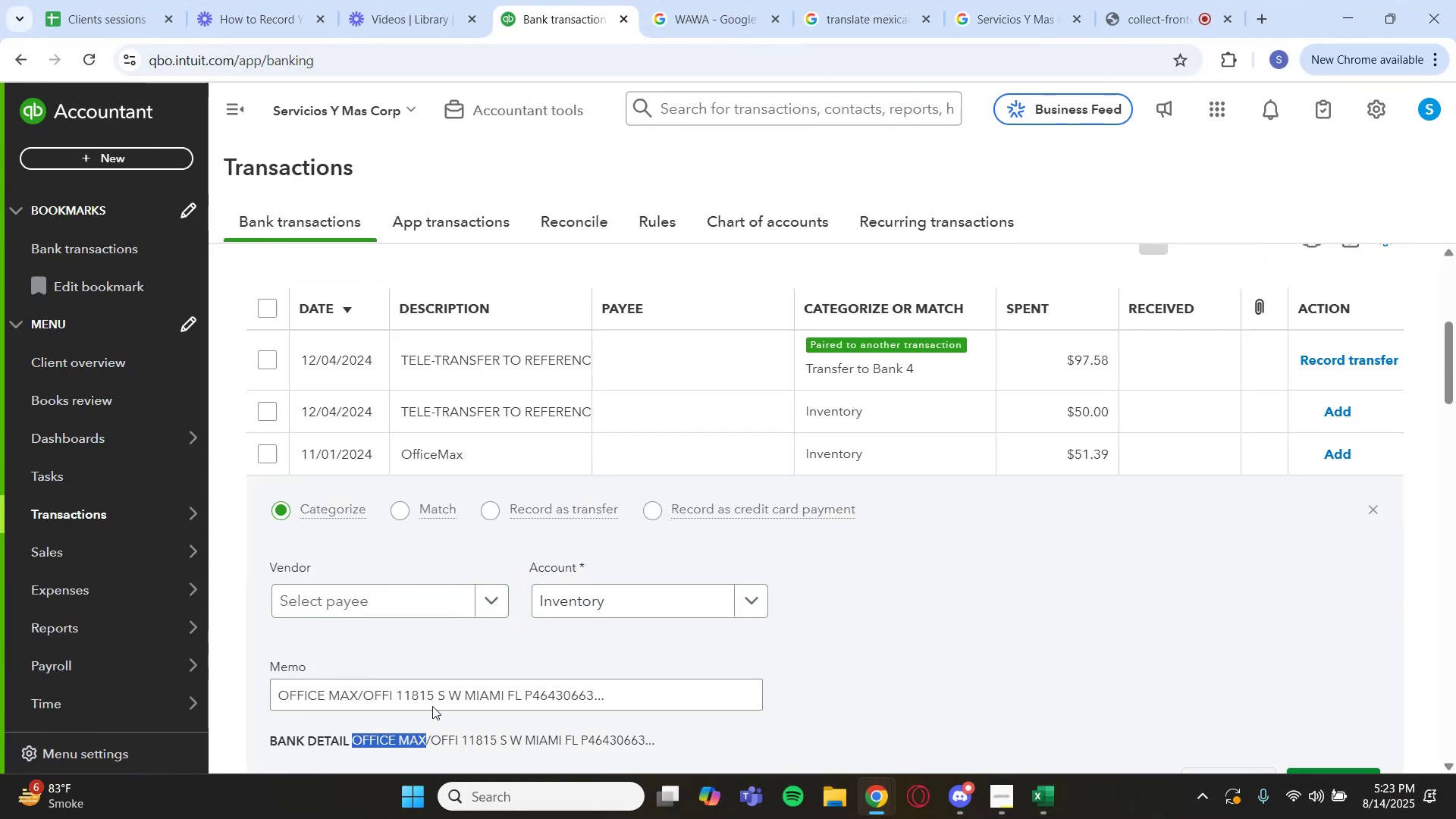 
scroll: coordinate [795, 403], scroll_direction: up, amount: 6.0
 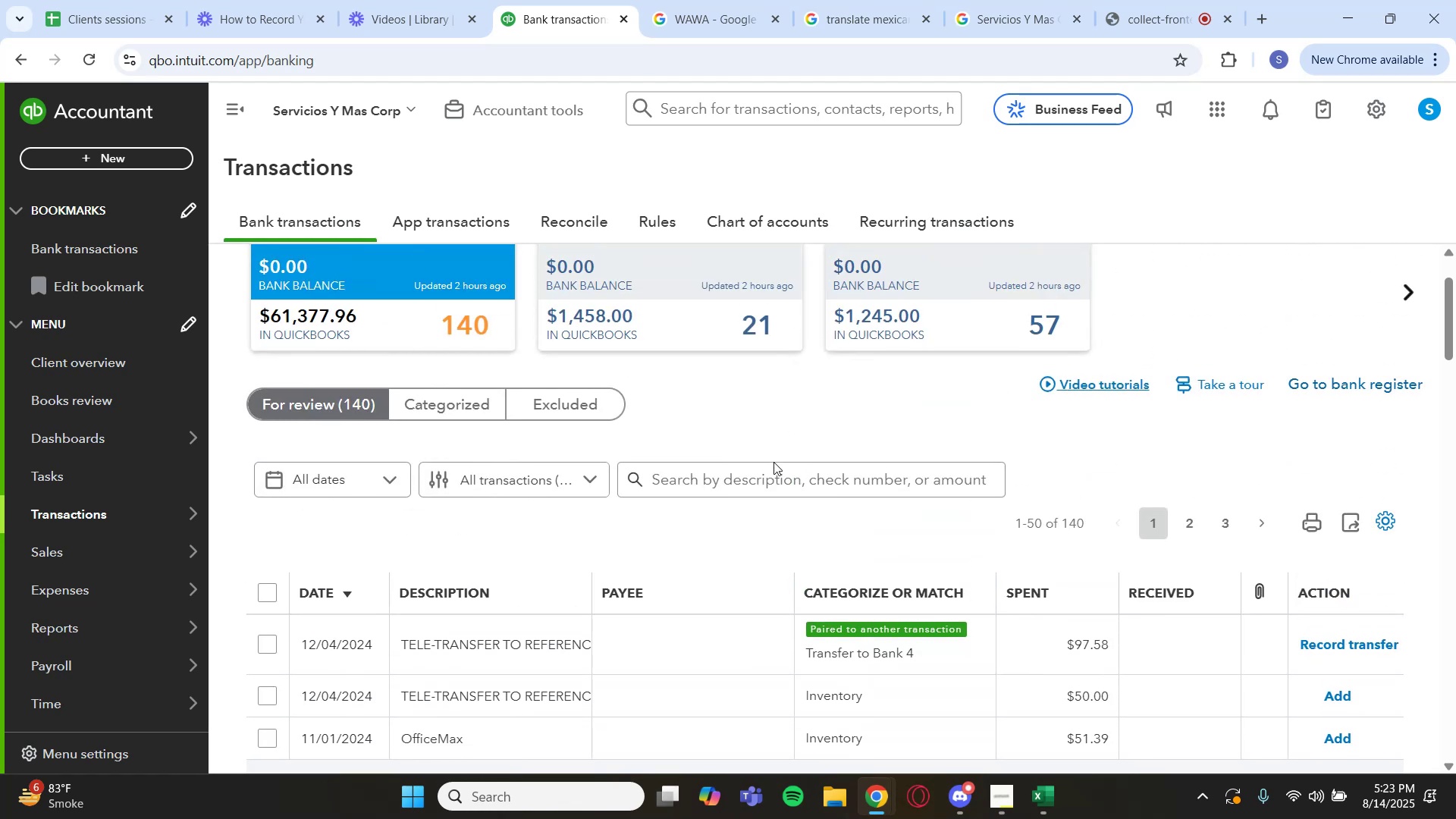 
key(Control+V)
 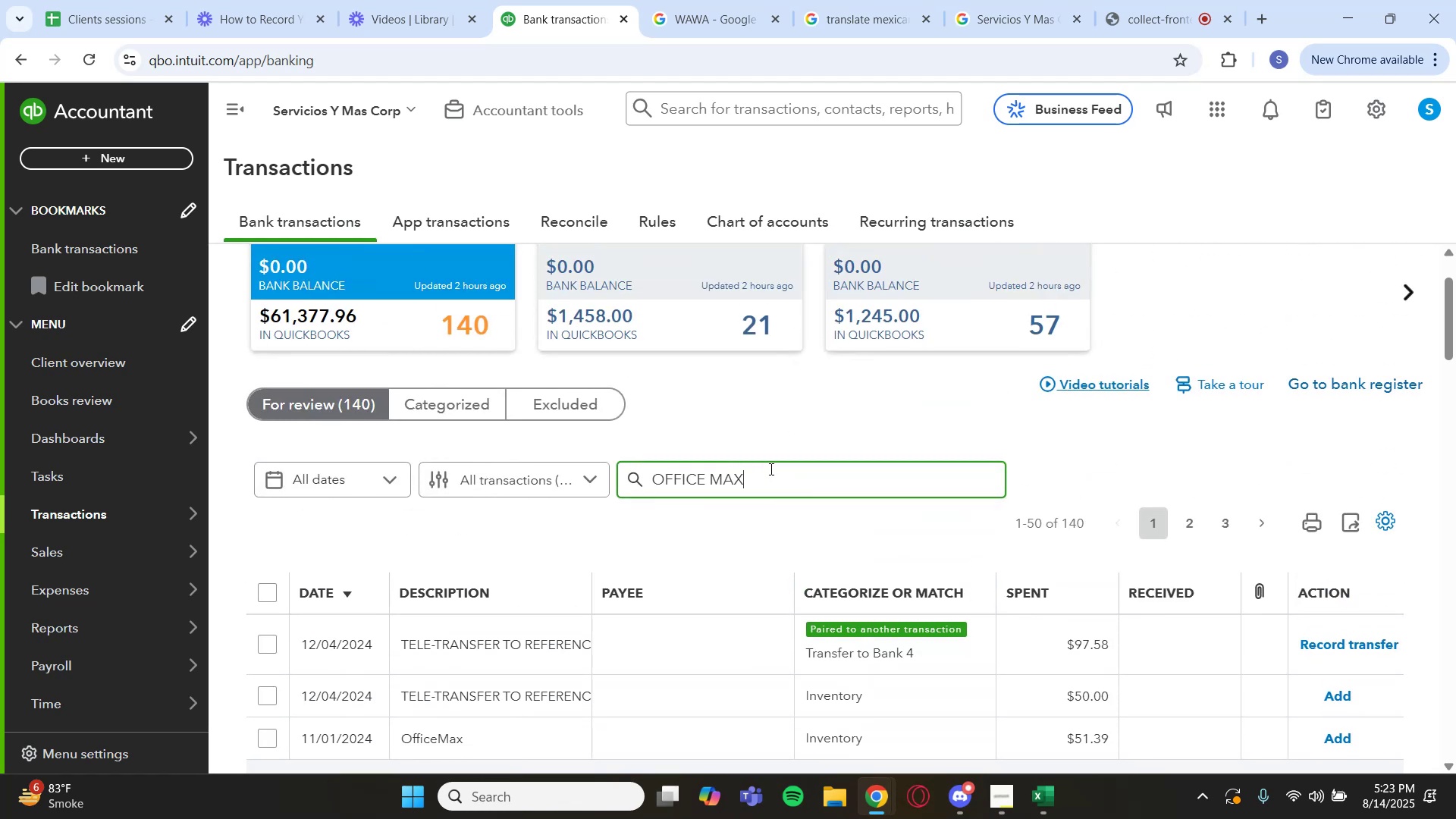 
key(Enter)
 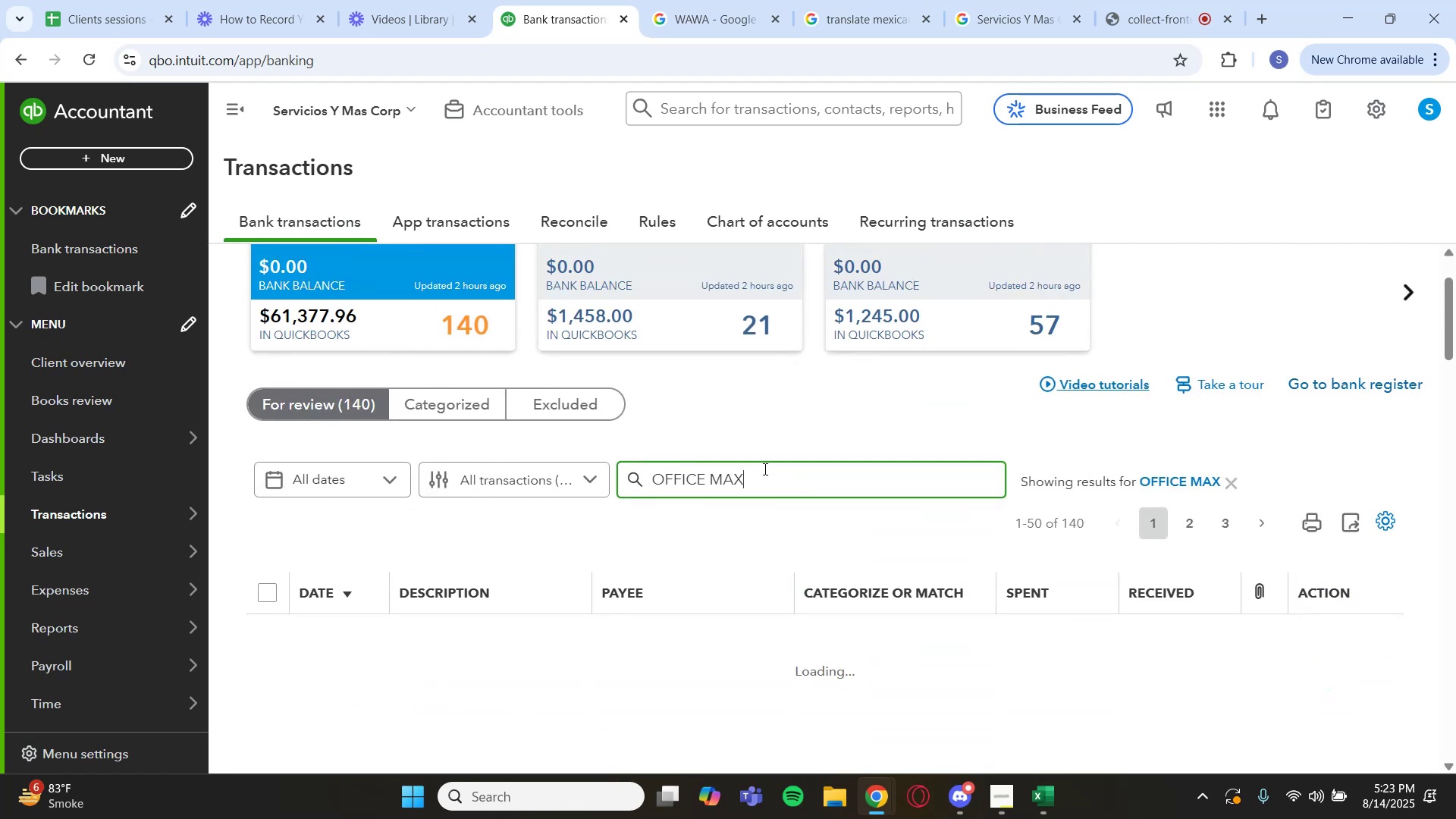 
scroll: coordinate [1165, 568], scroll_direction: down, amount: 6.0
 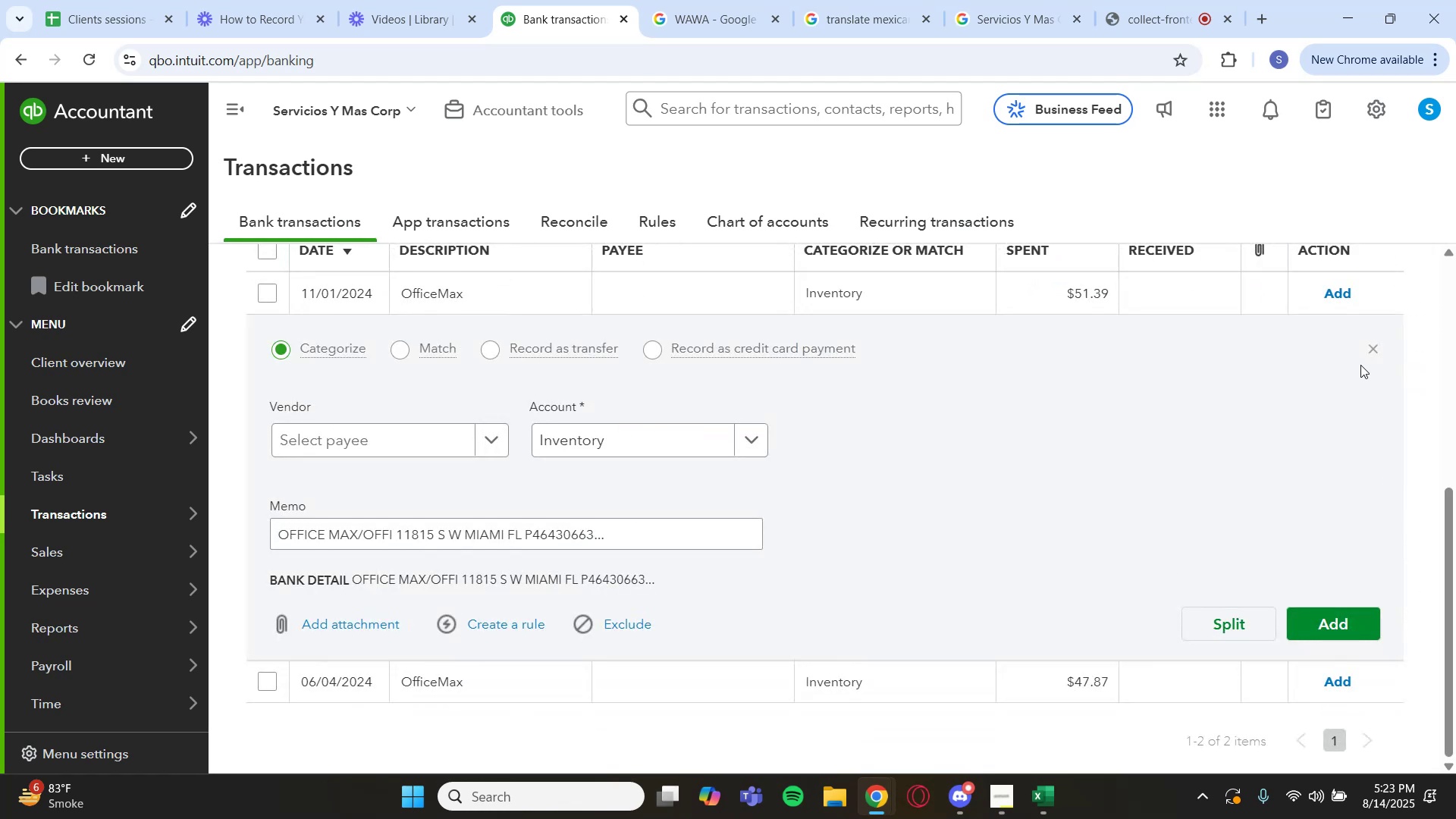 
left_click([1373, 353])
 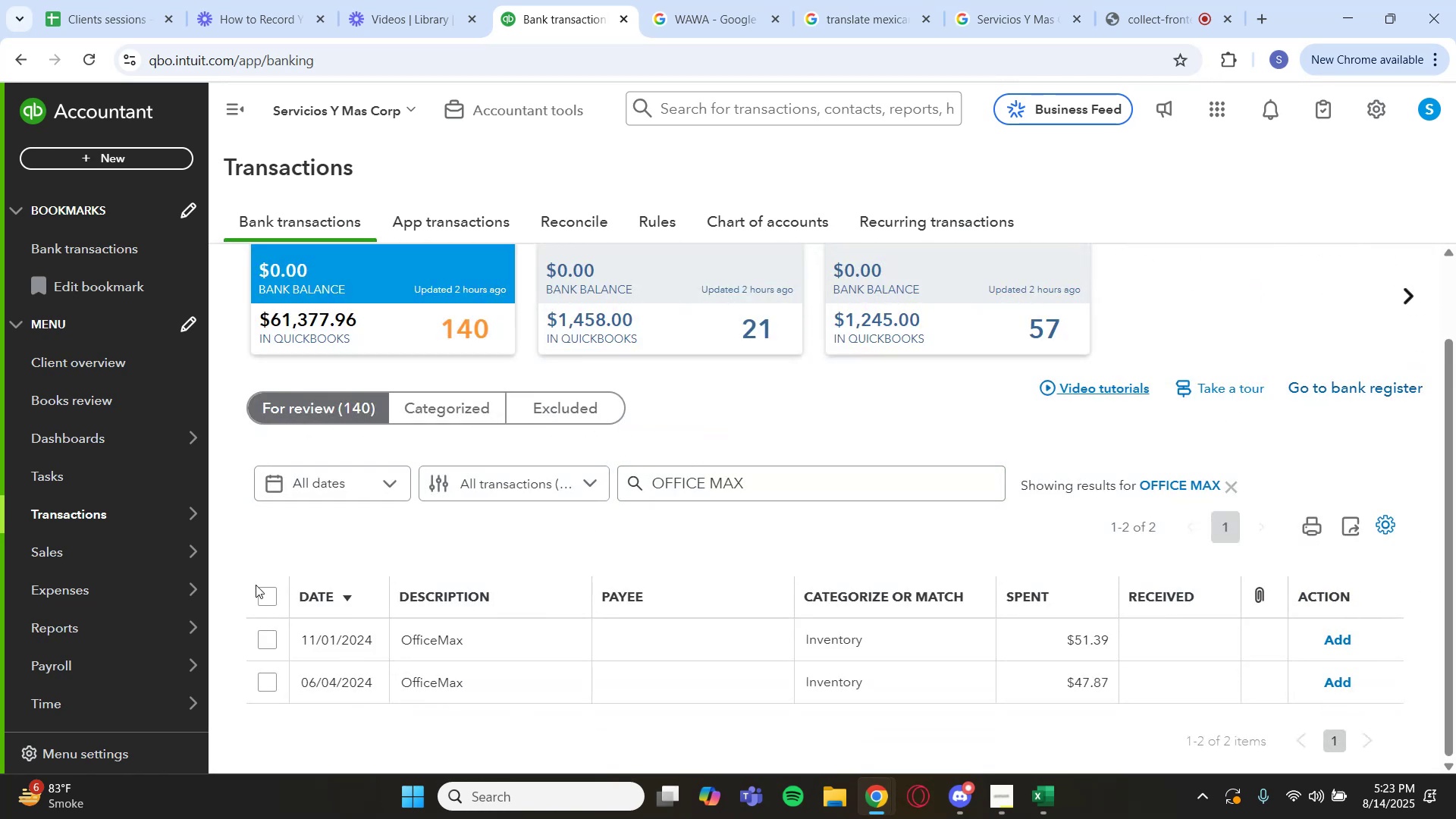 
left_click([263, 594])
 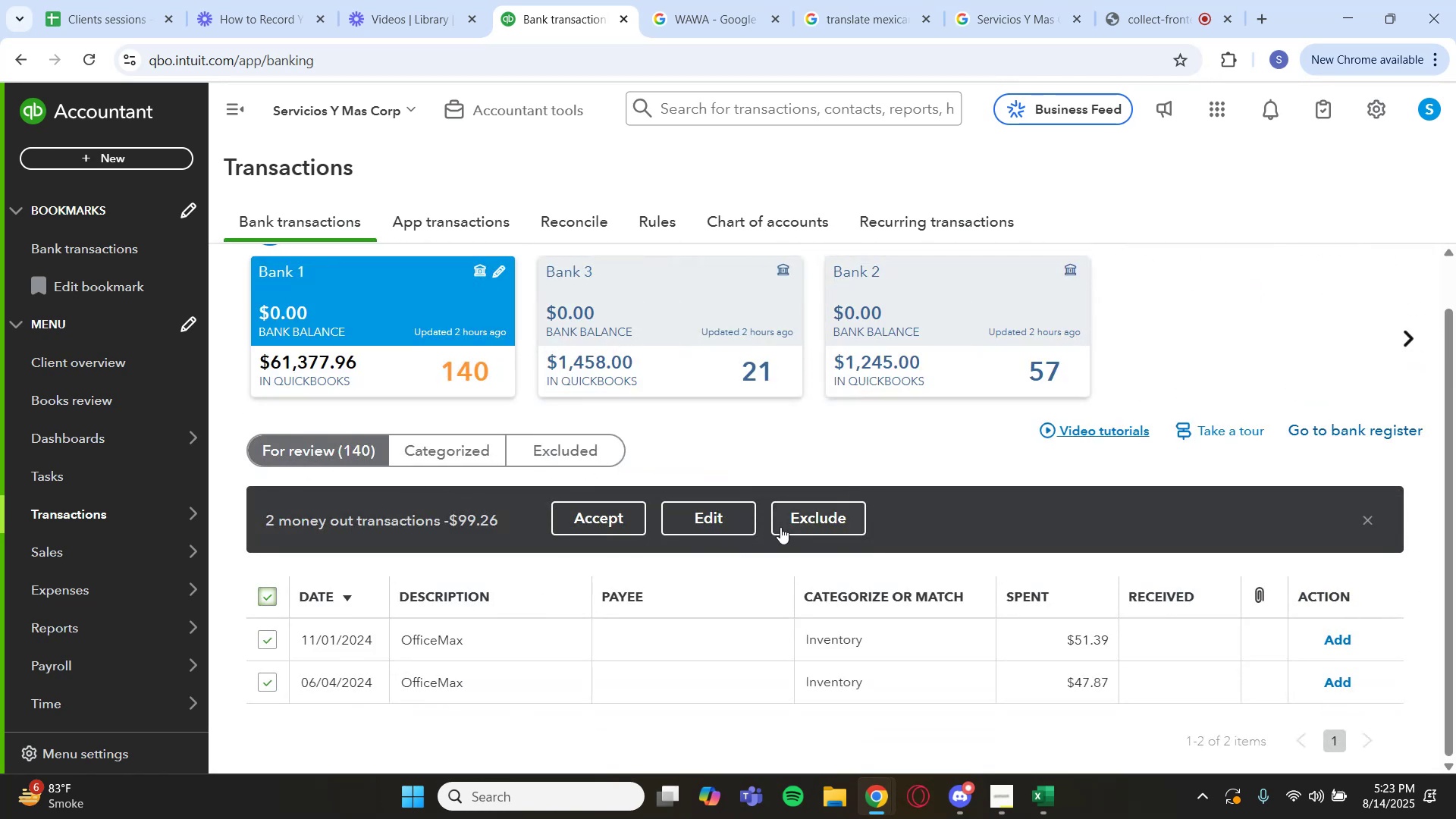 
left_click([730, 514])
 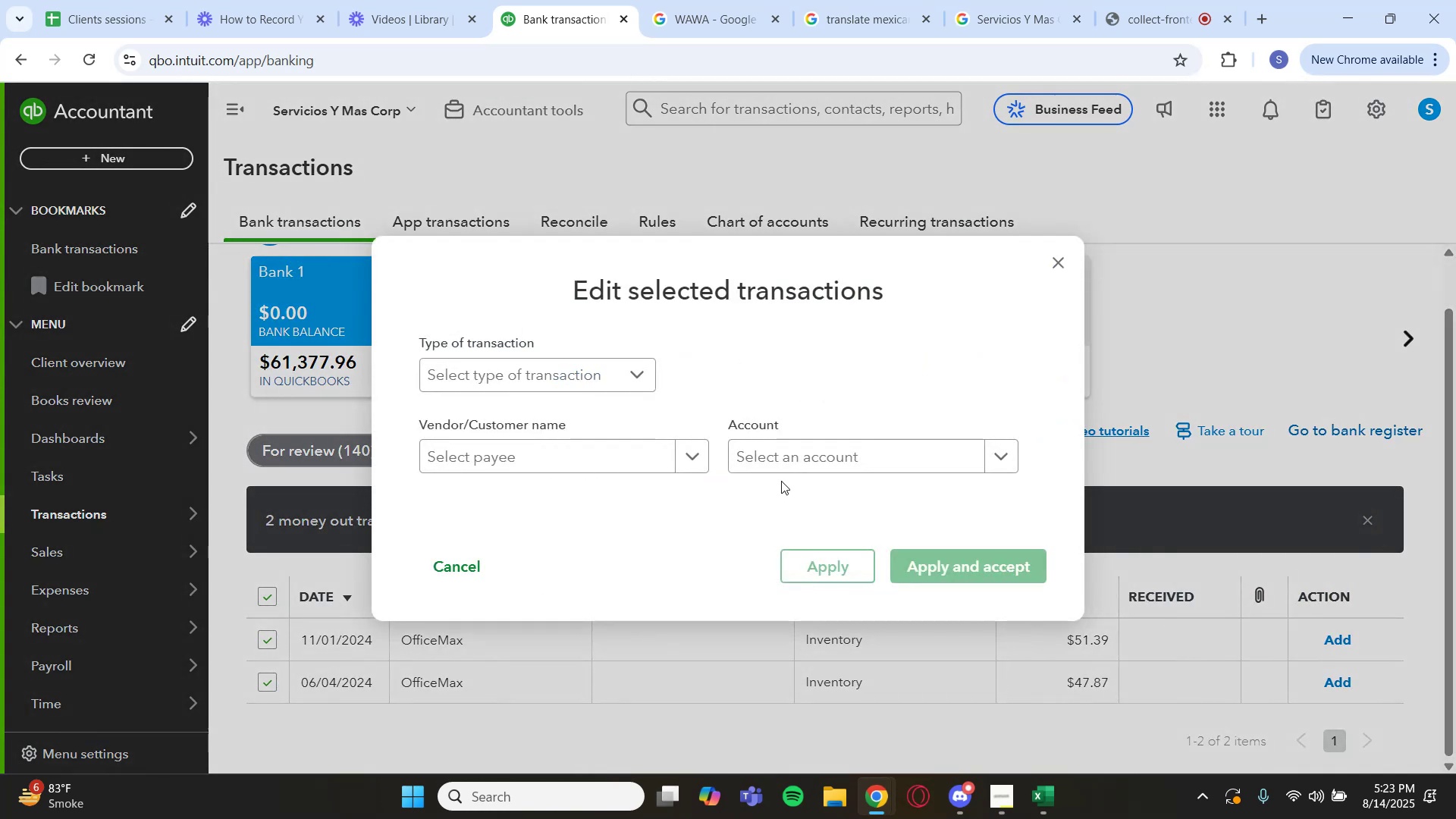 
left_click([808, 464])
 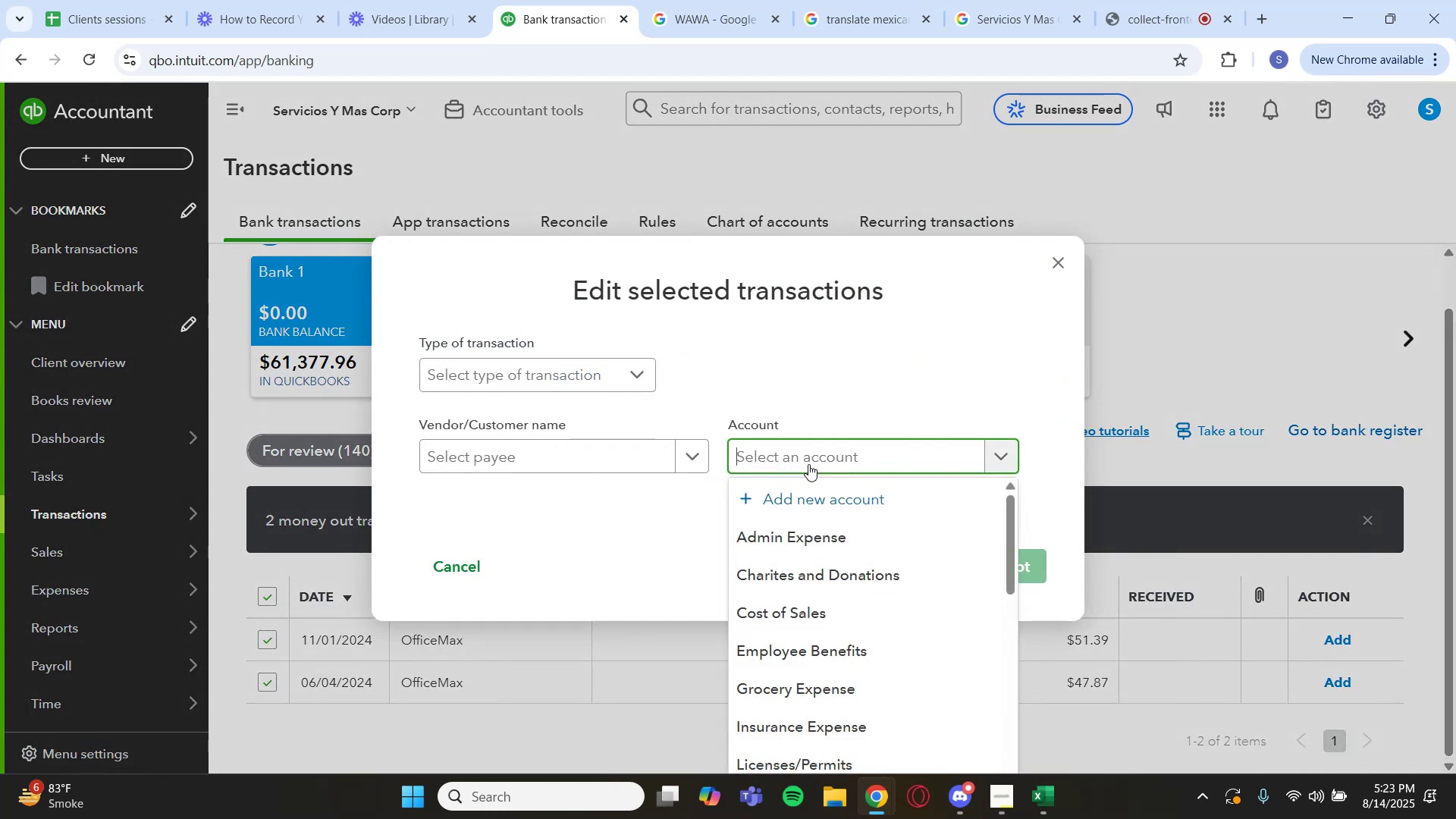 
type(offic)
 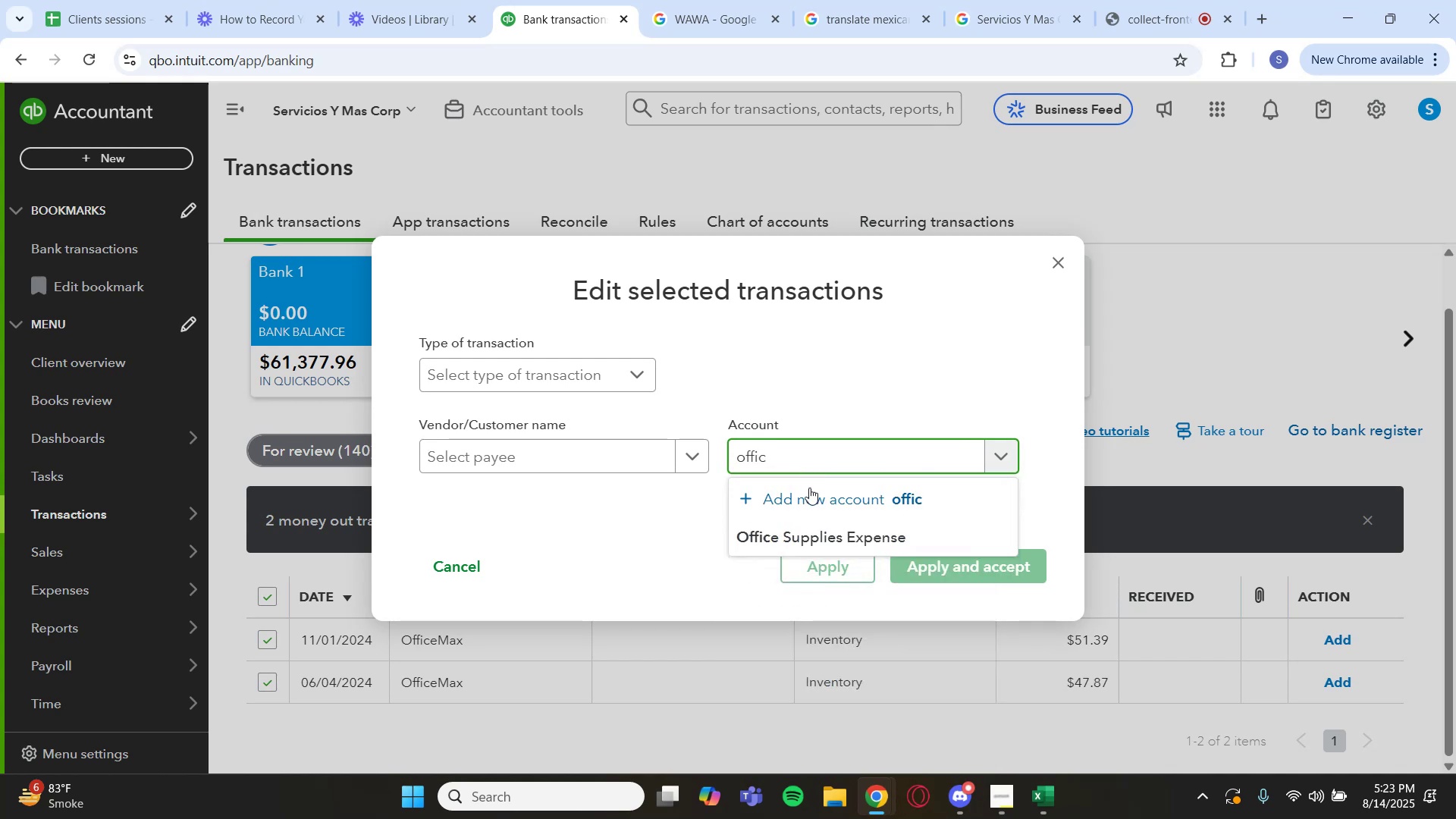 
left_click([808, 538])
 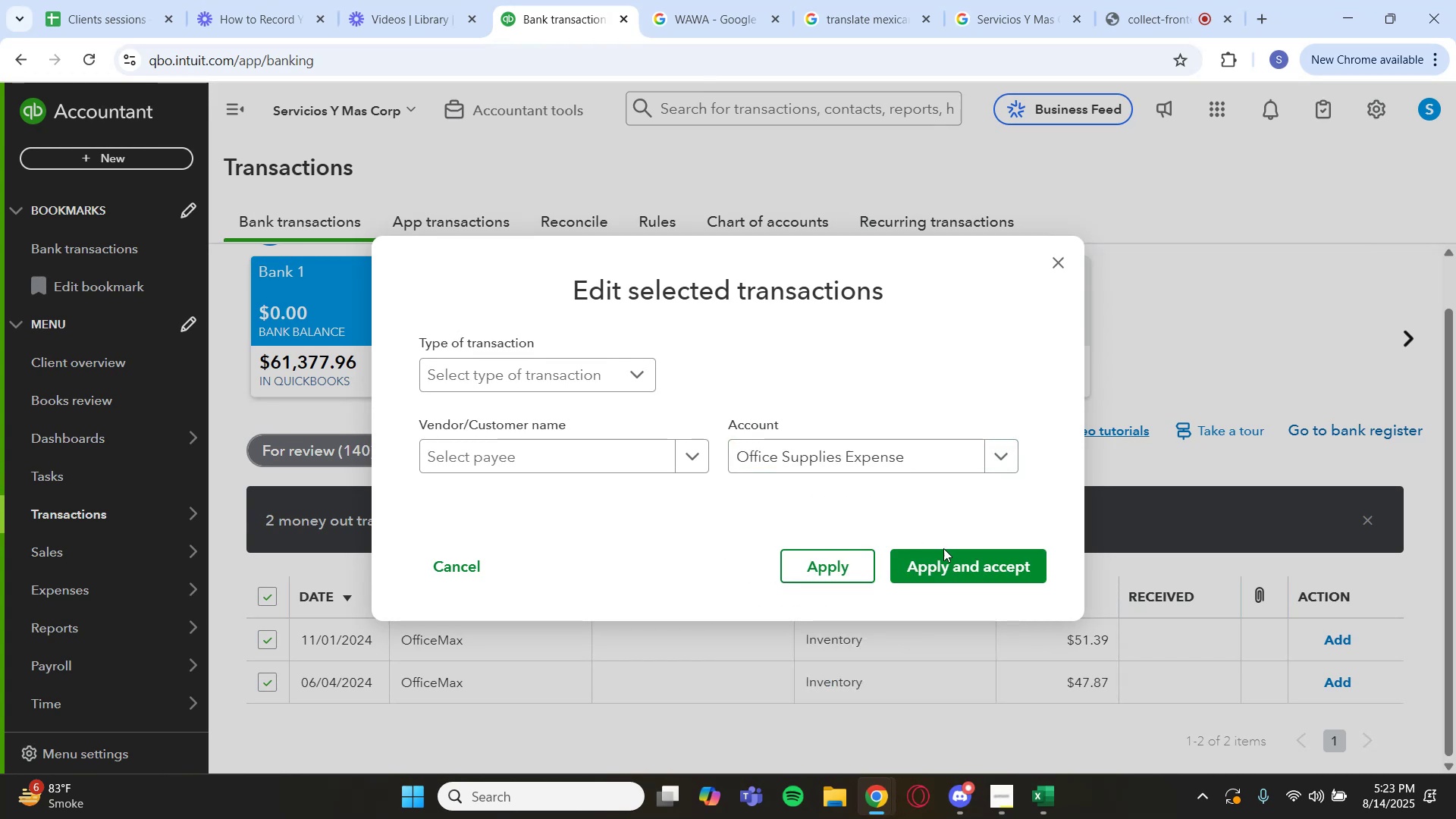 
left_click([949, 552])
 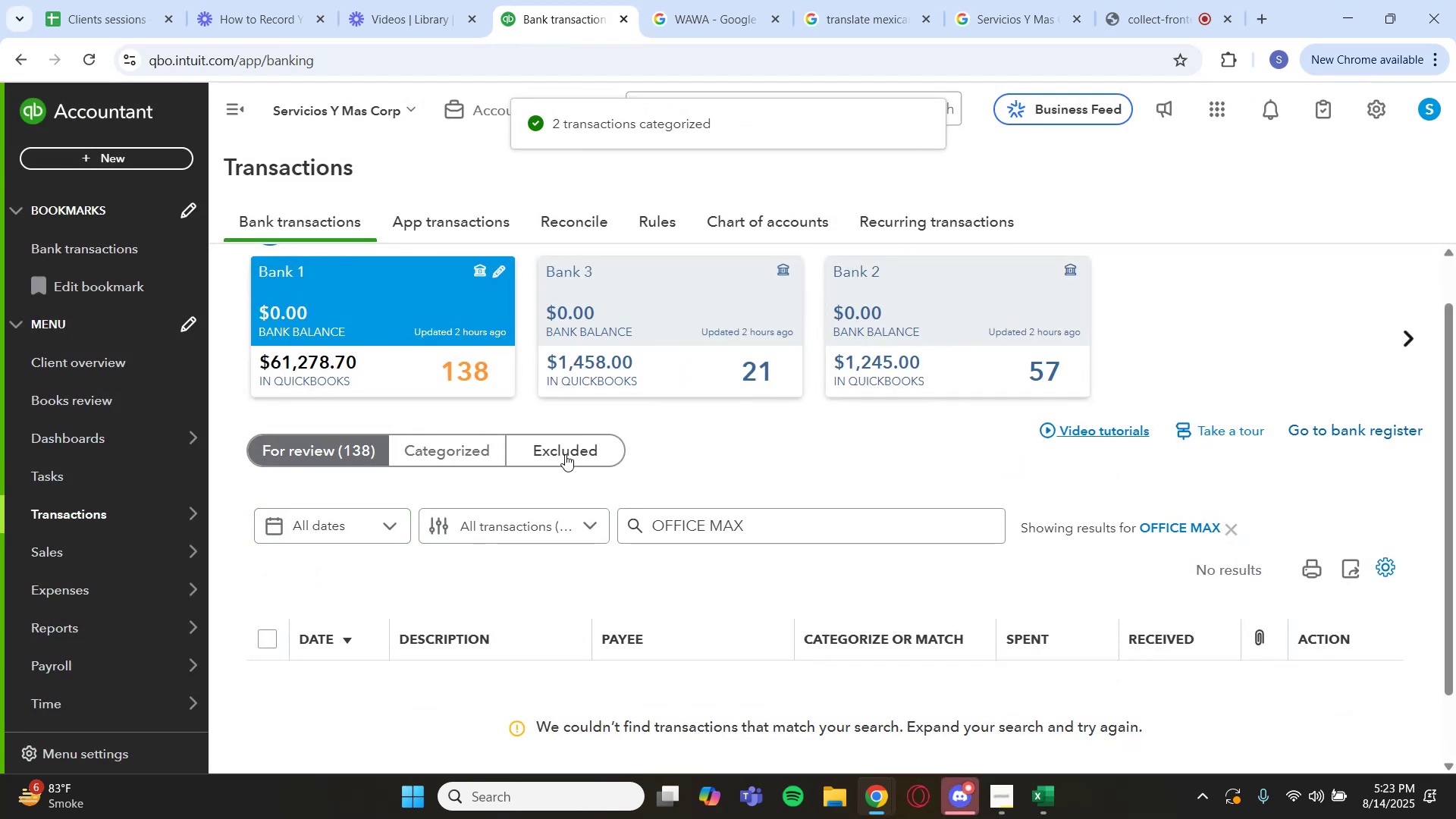 
left_click([1161, 522])
 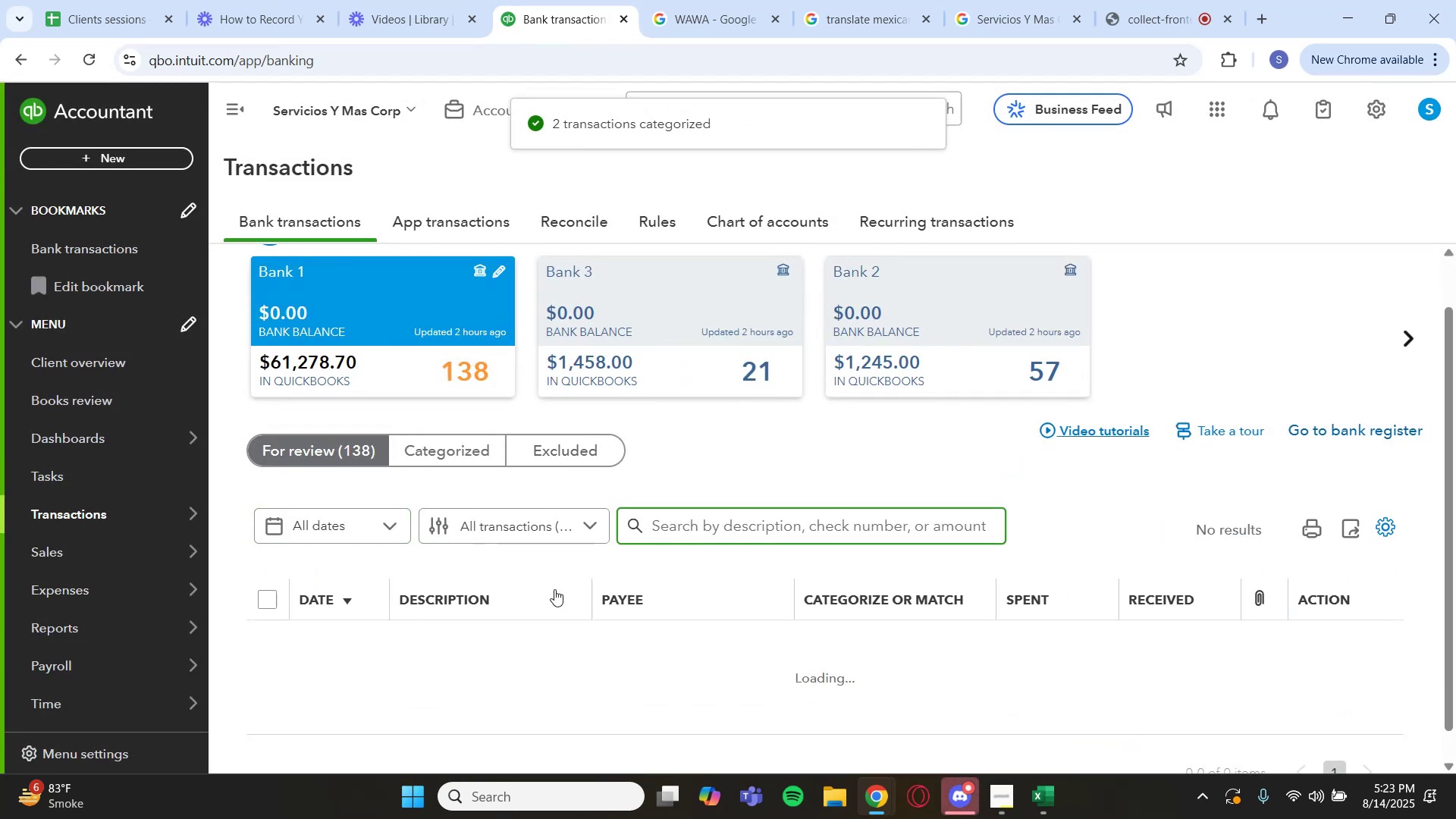 
scroll: coordinate [573, 620], scroll_direction: down, amount: 4.0
 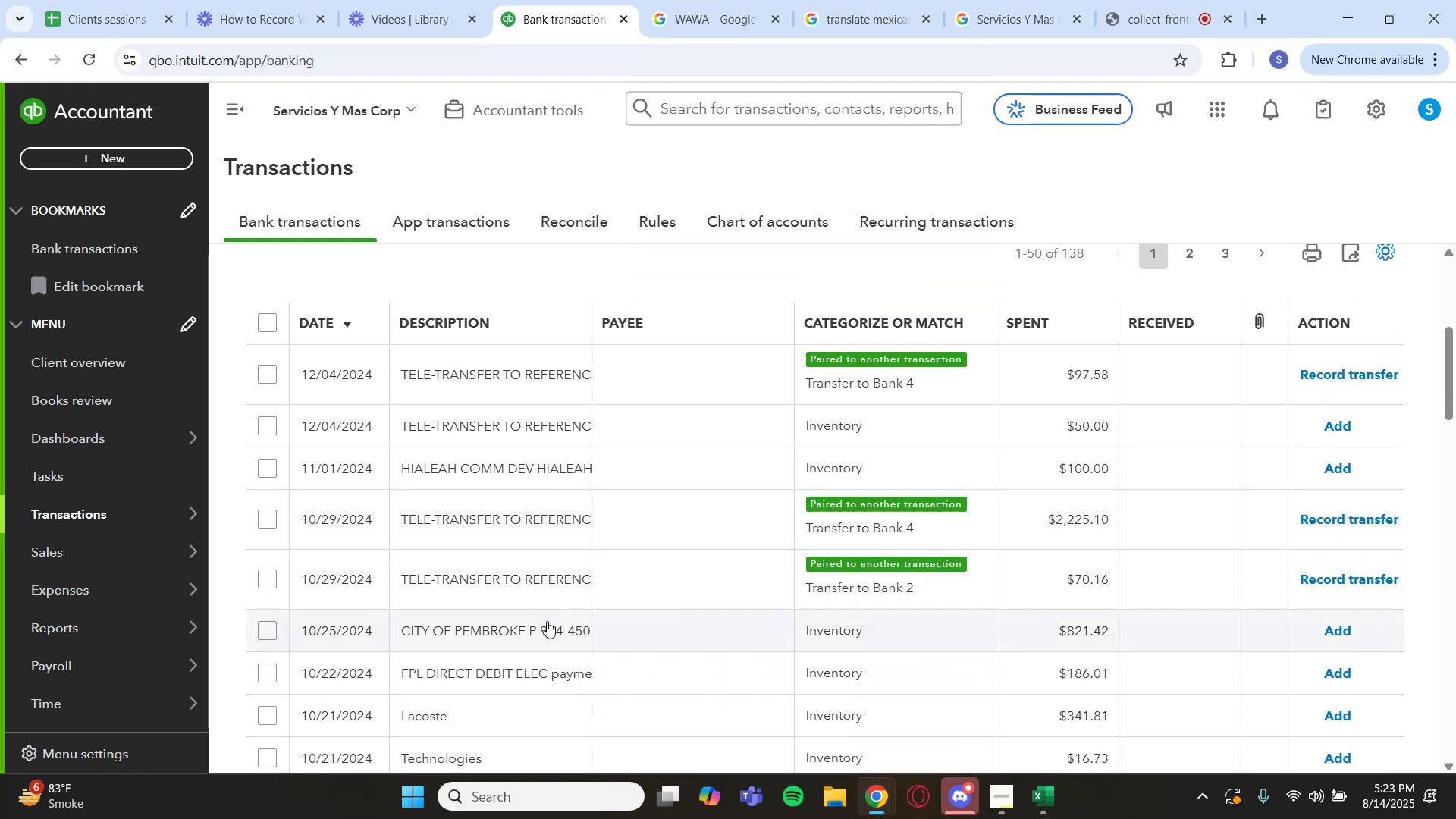 
wait(8.46)
 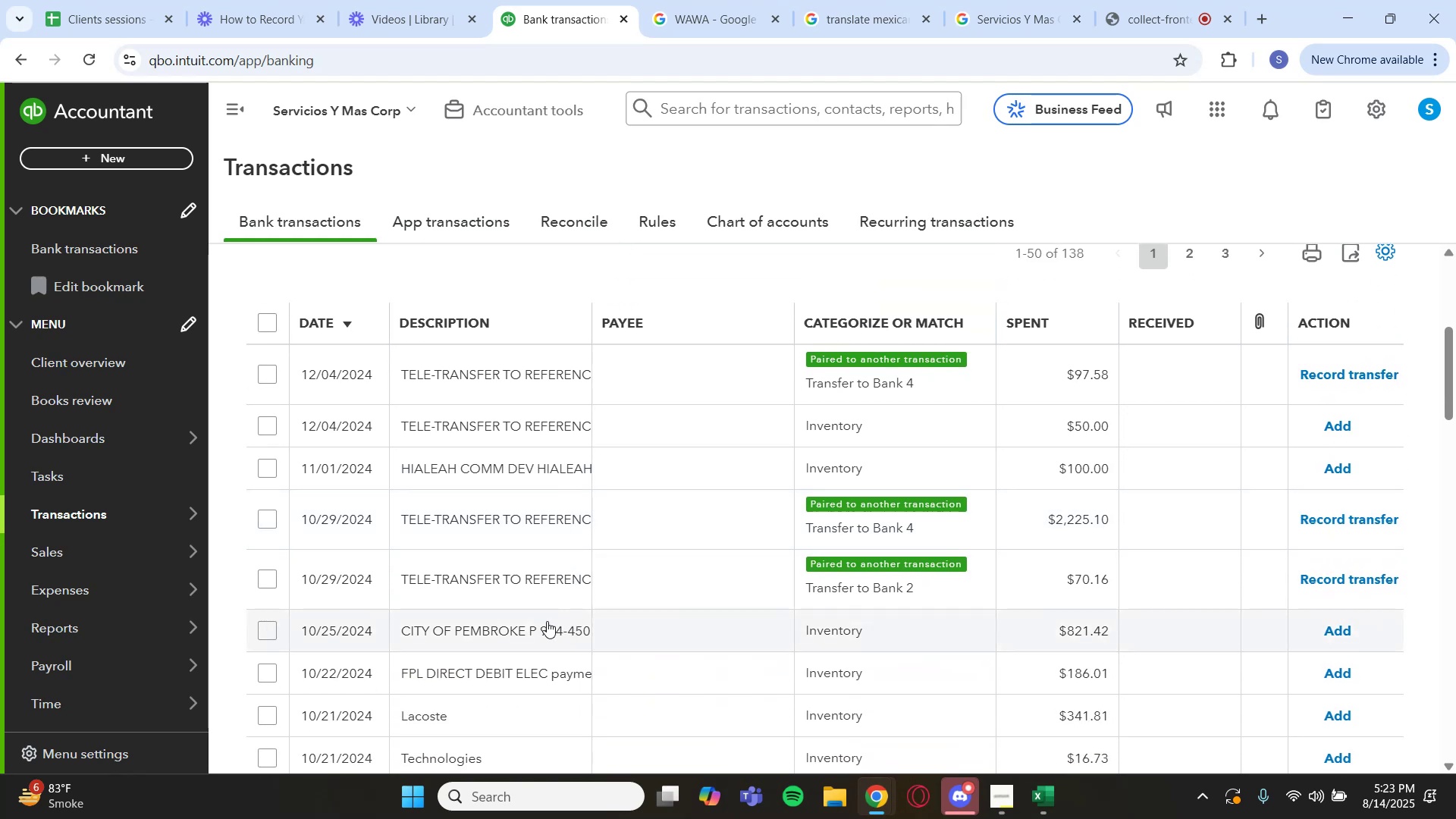 
left_click([518, 457])
 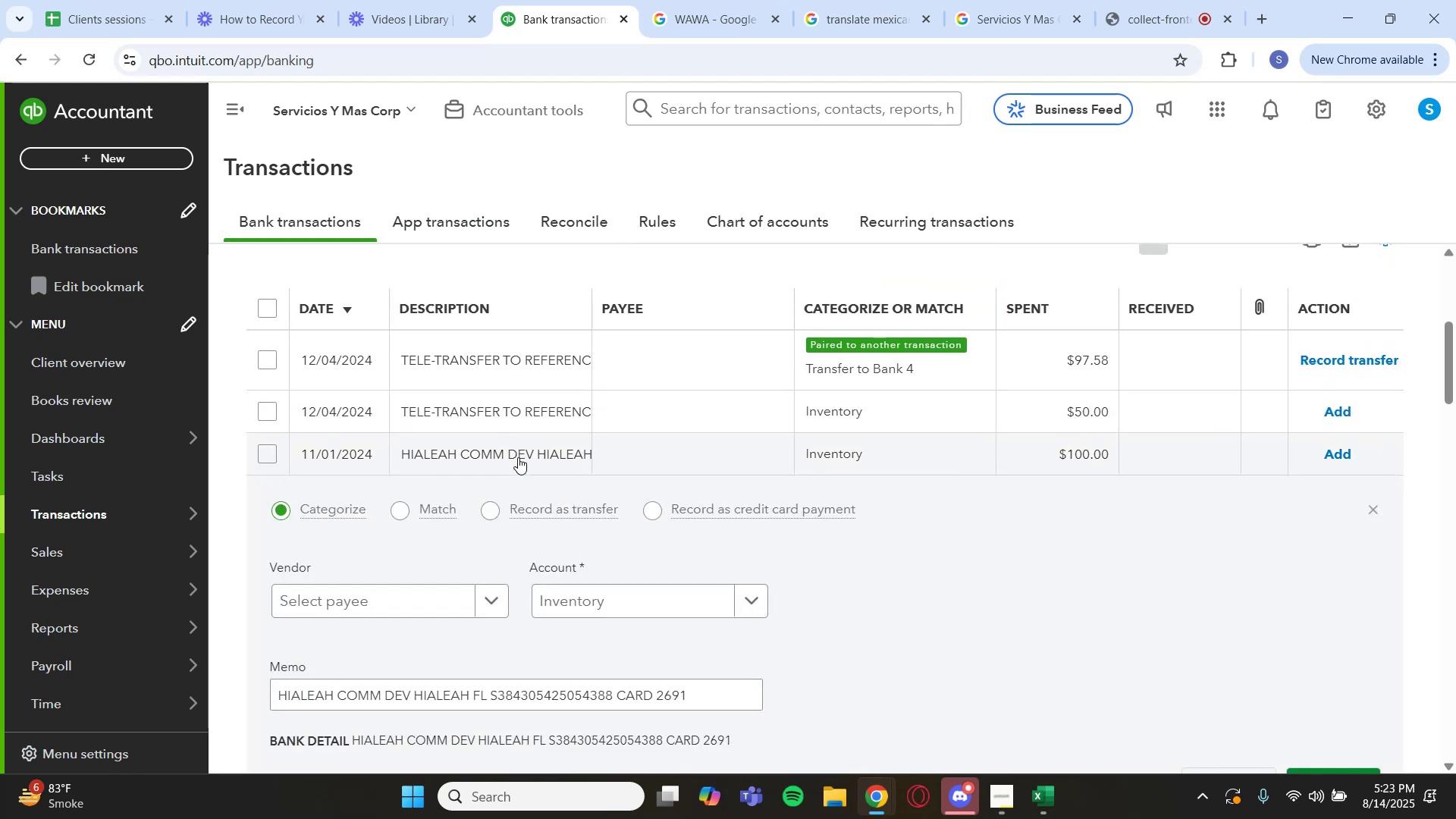 
scroll: coordinate [538, 548], scroll_direction: down, amount: 1.0
 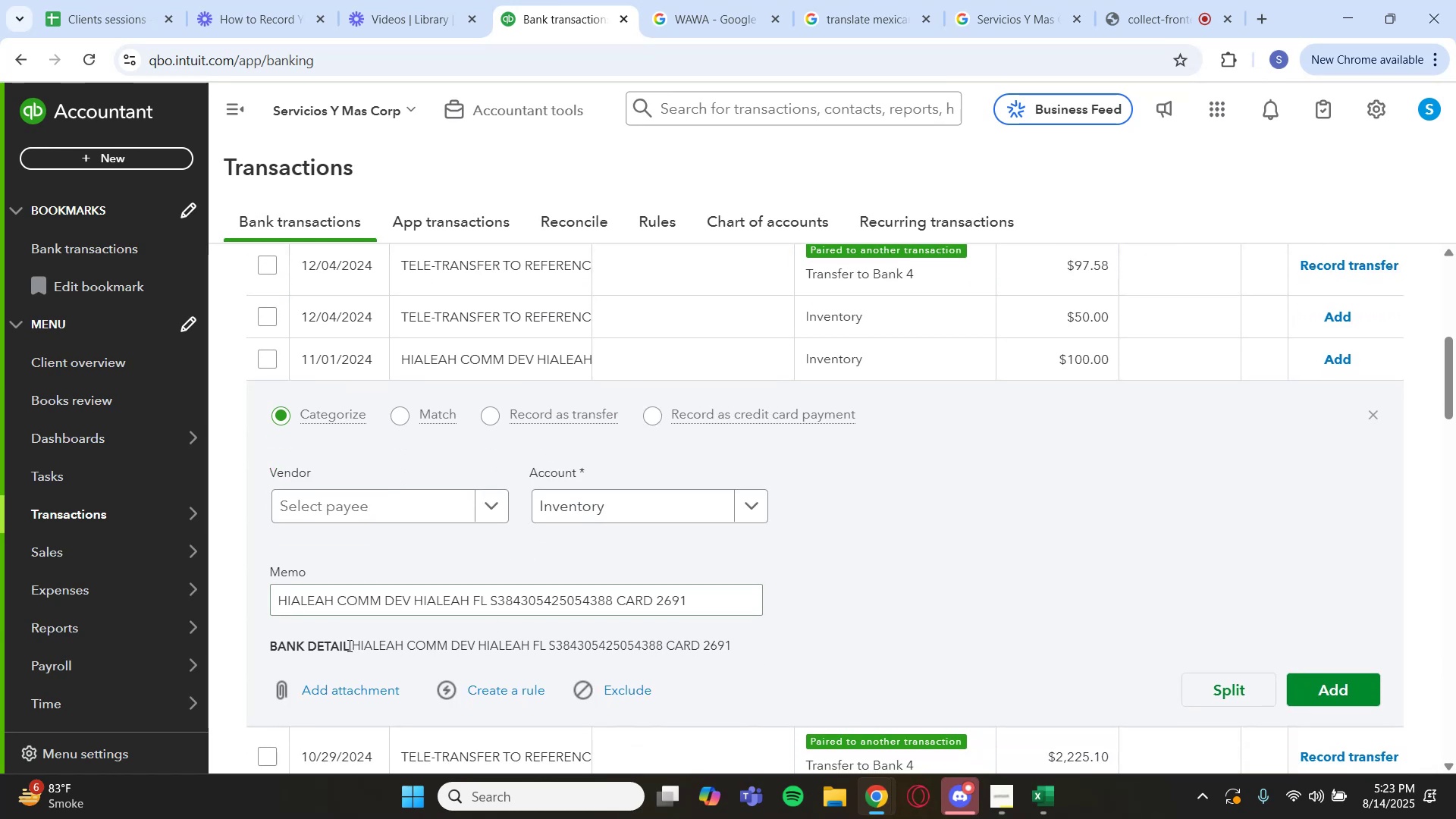 
left_click_drag(start_coordinate=[350, 645], to_coordinate=[445, 648])
 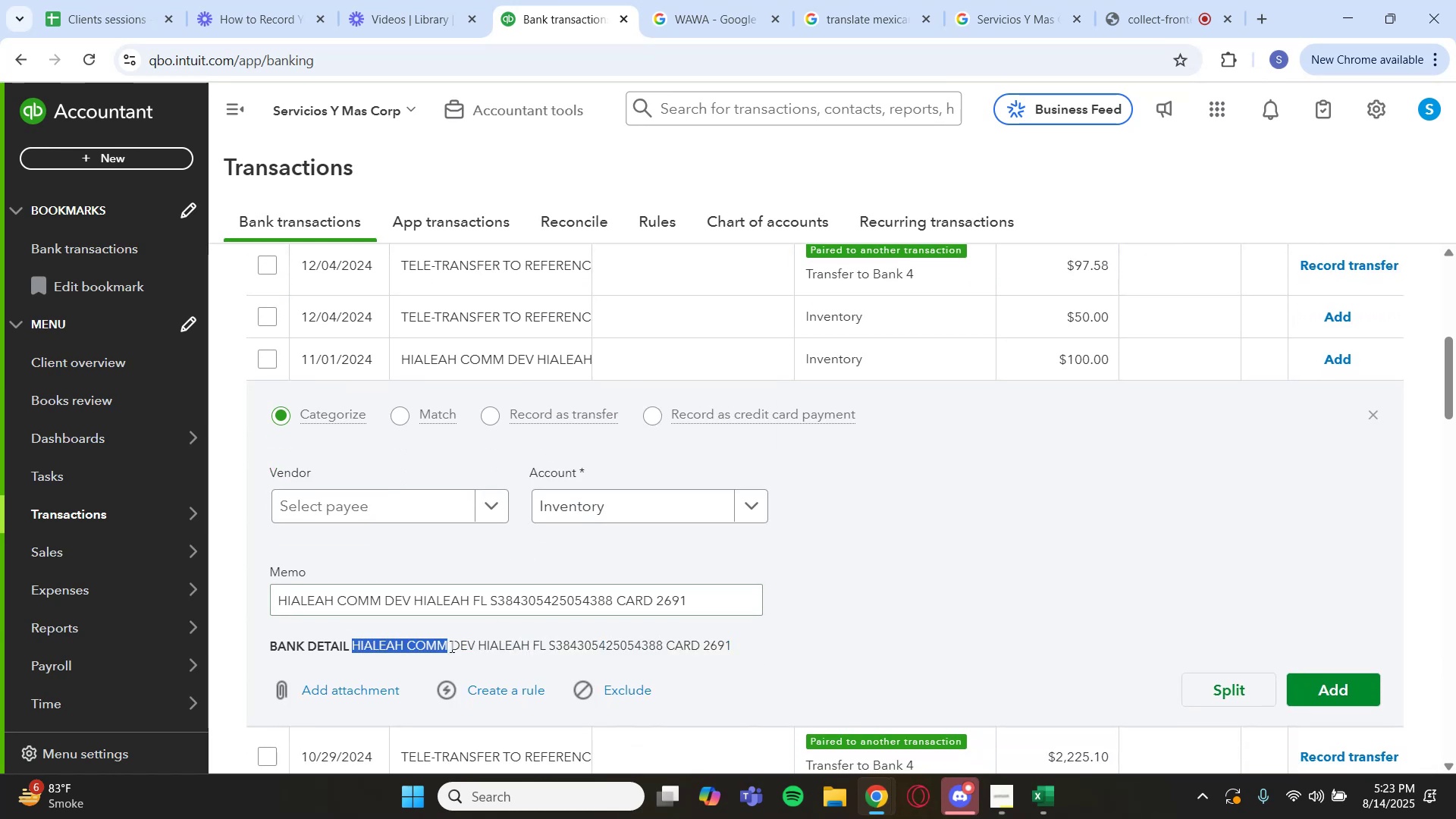 
key(Control+C)
 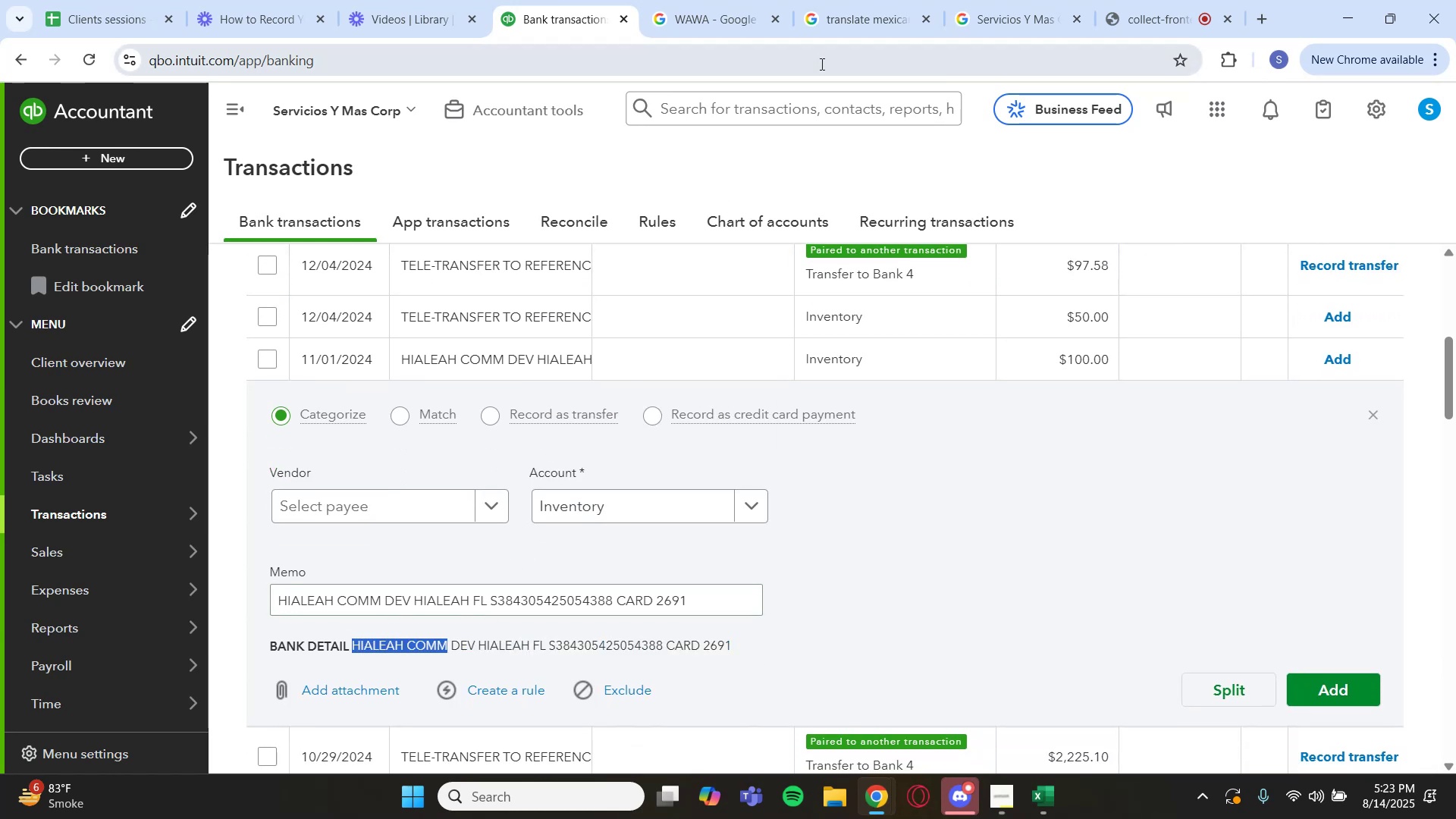 
left_click([737, 24])
 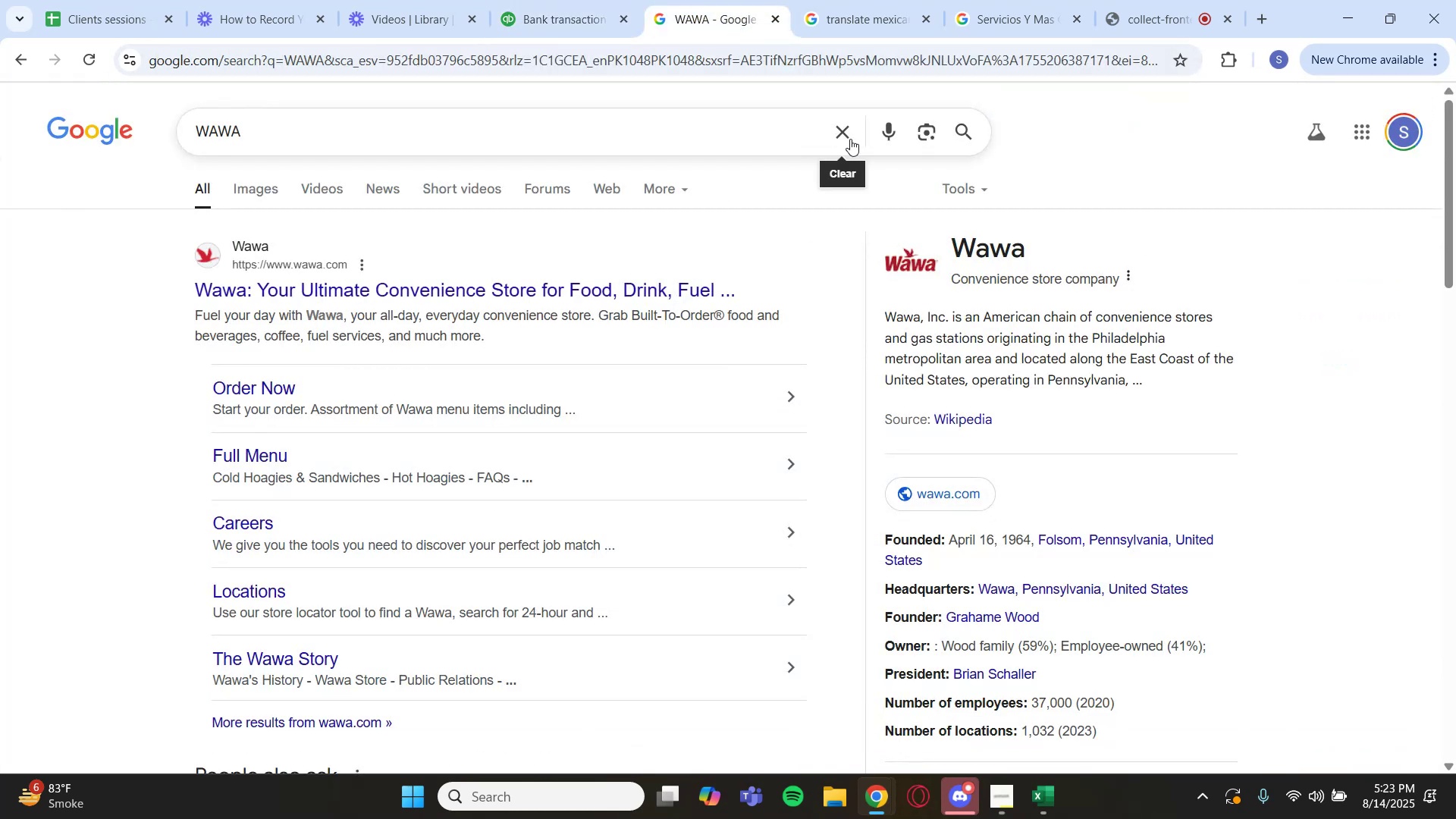 
key(Control+V)
 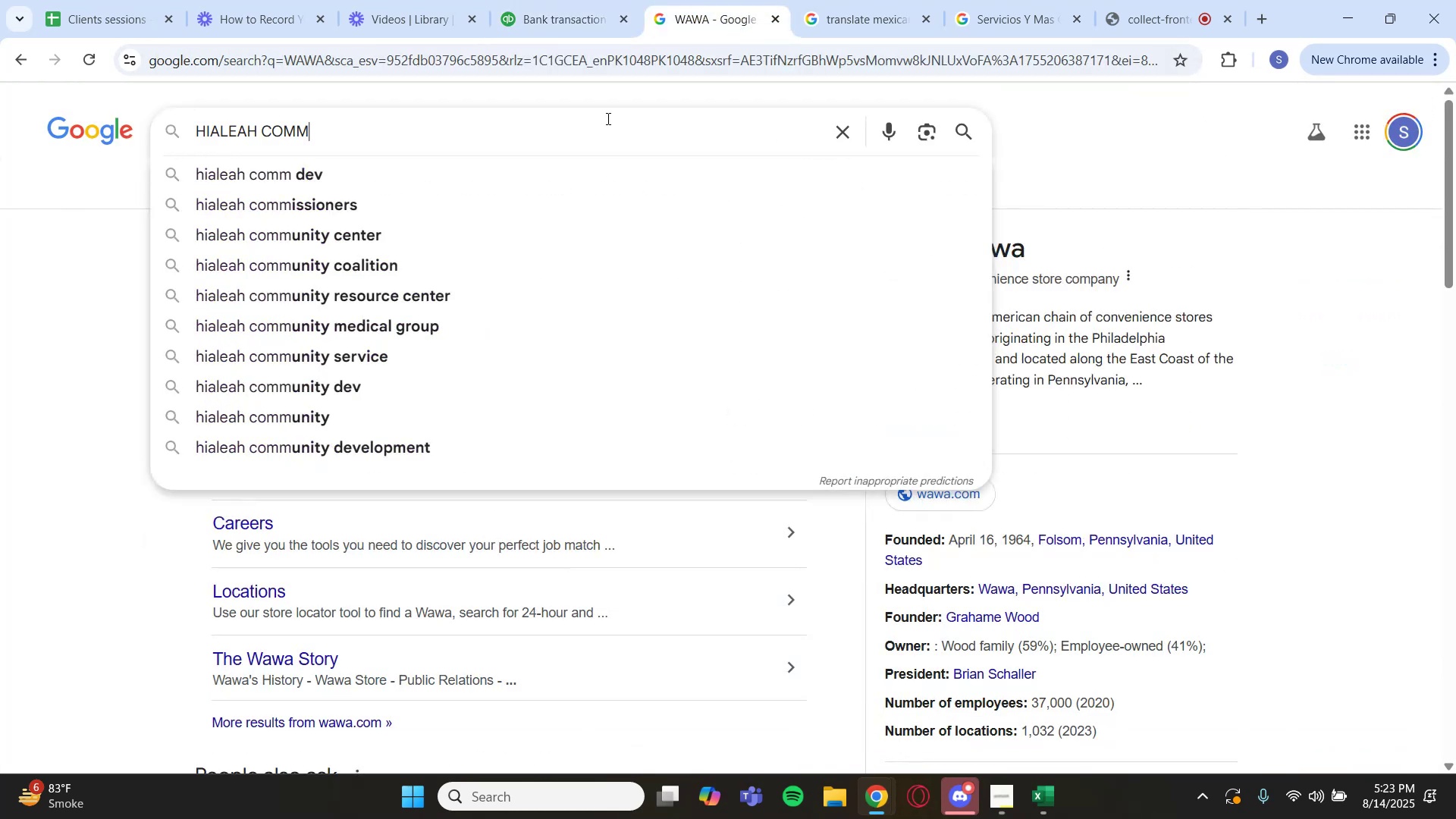 
key(Enter)
 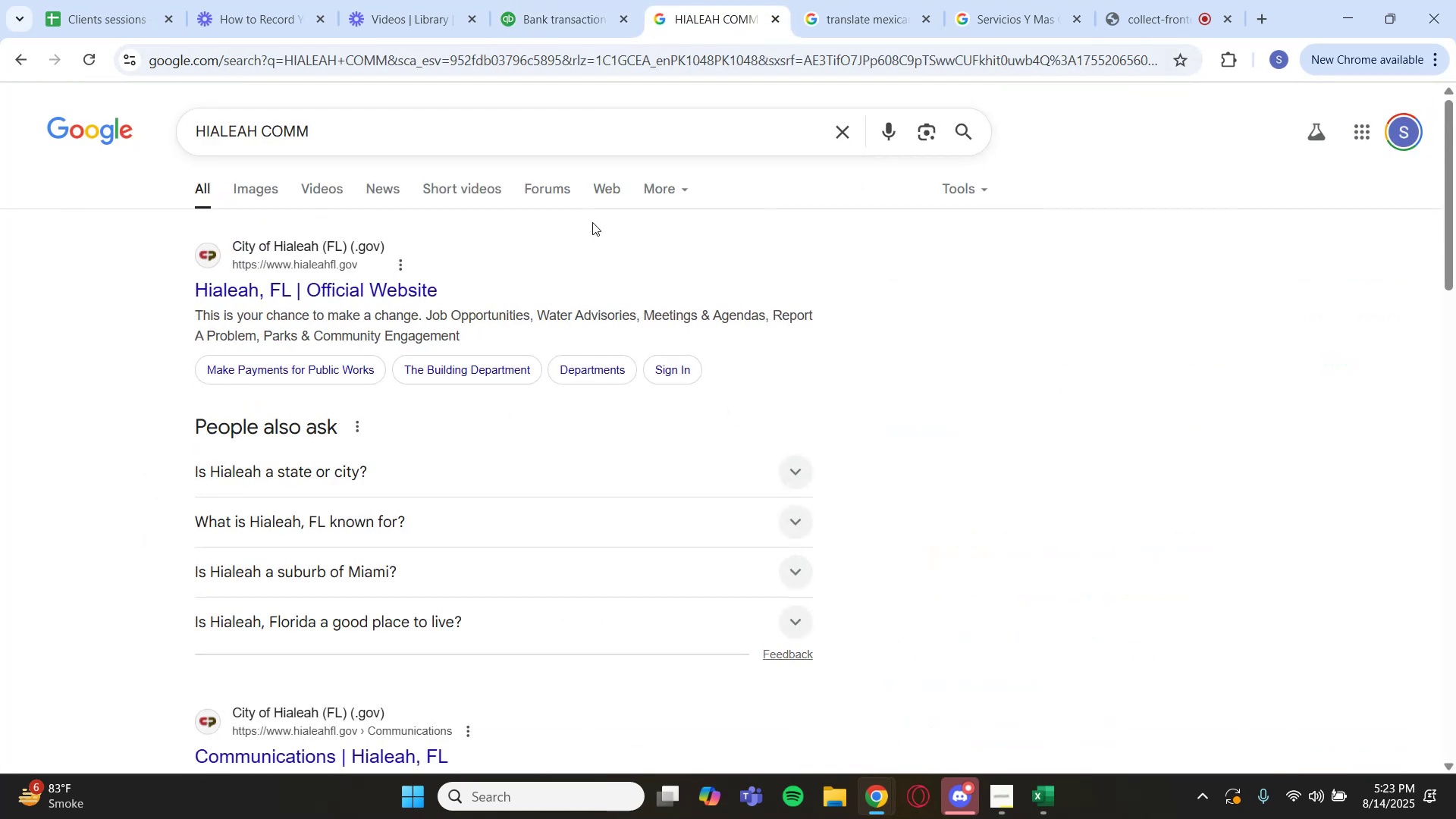 
scroll: coordinate [596, 222], scroll_direction: down, amount: 3.0
 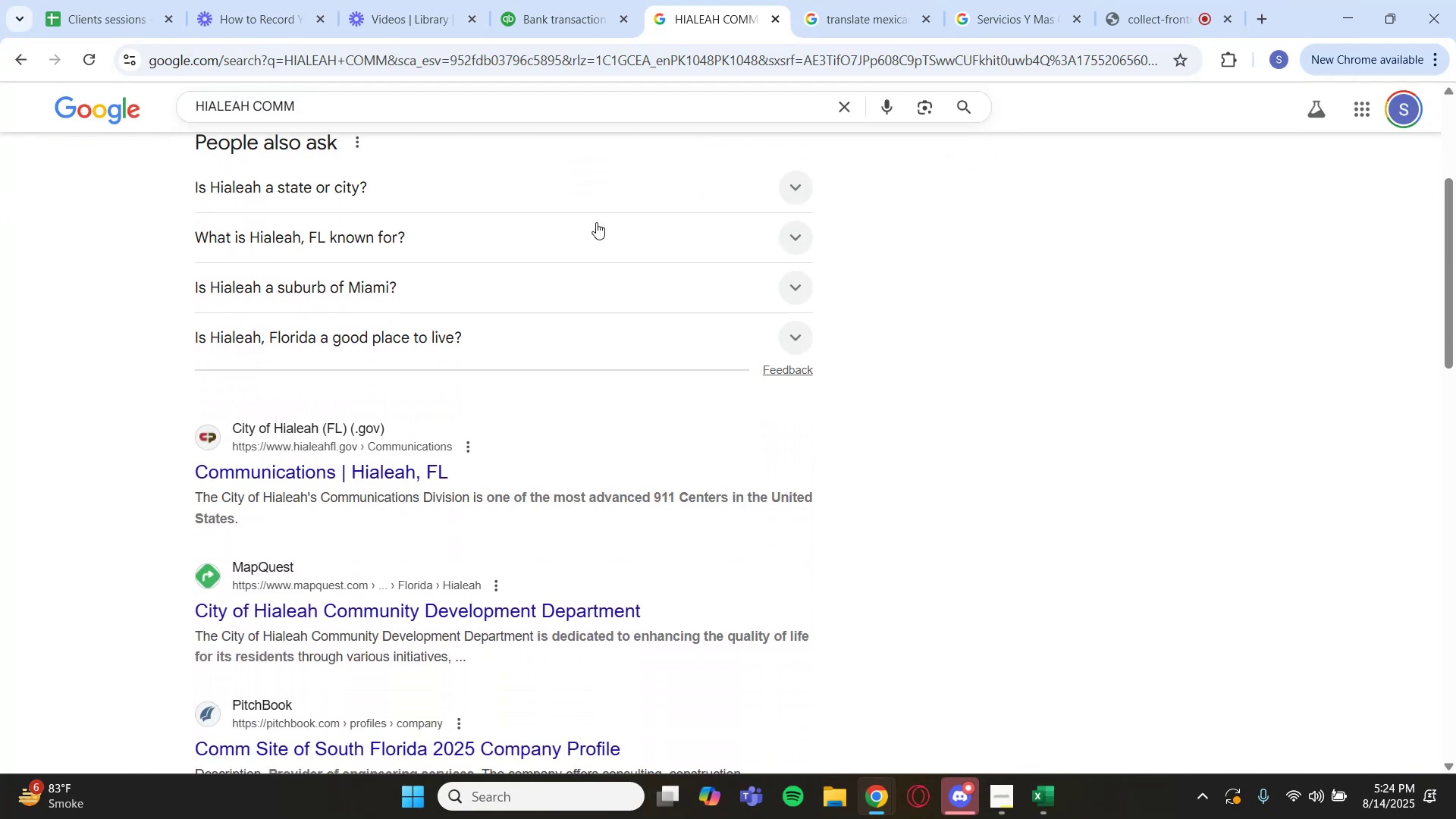 
scroll: coordinate [596, 222], scroll_direction: up, amount: 3.0
 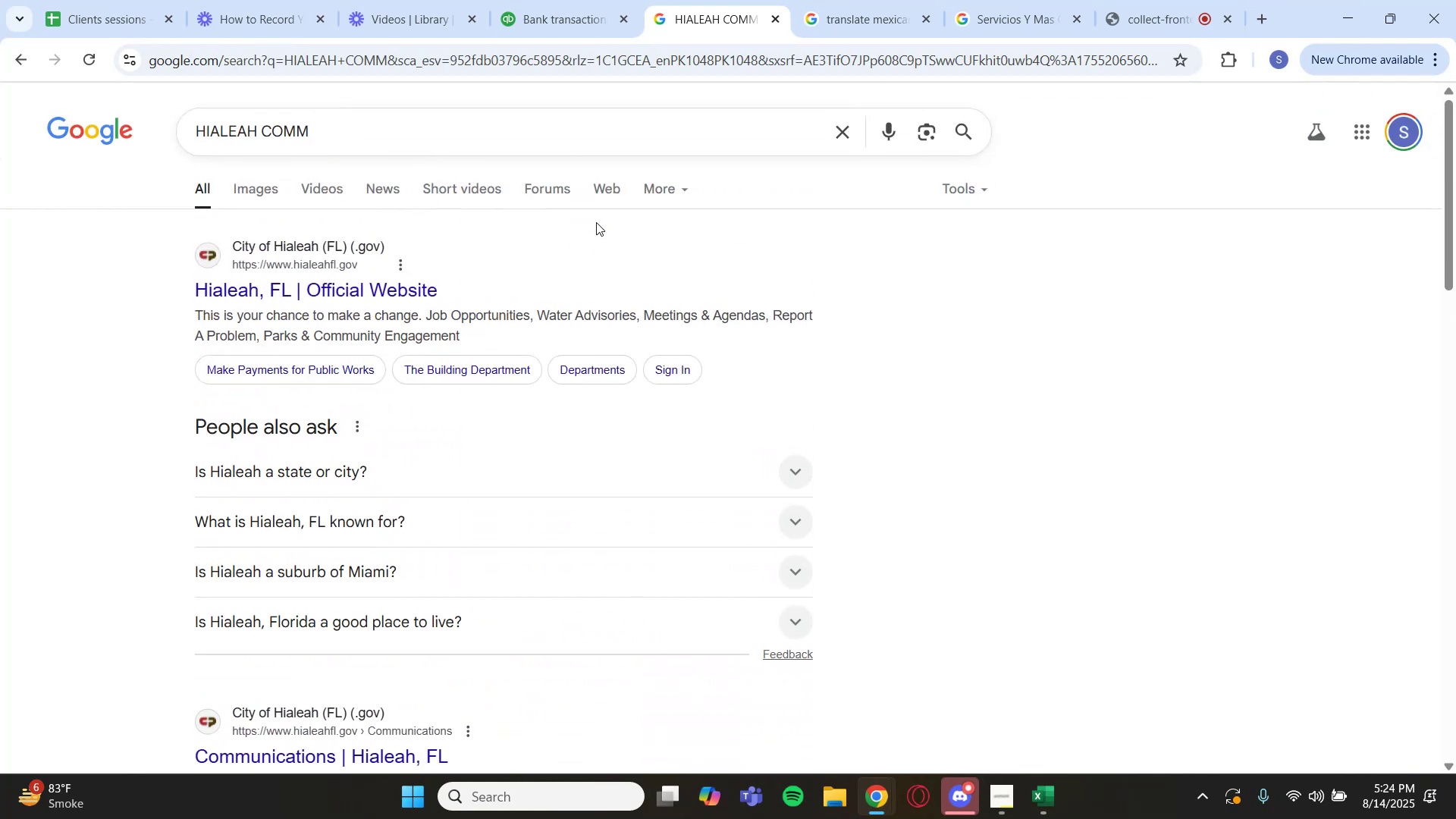 
left_click([552, 23])
 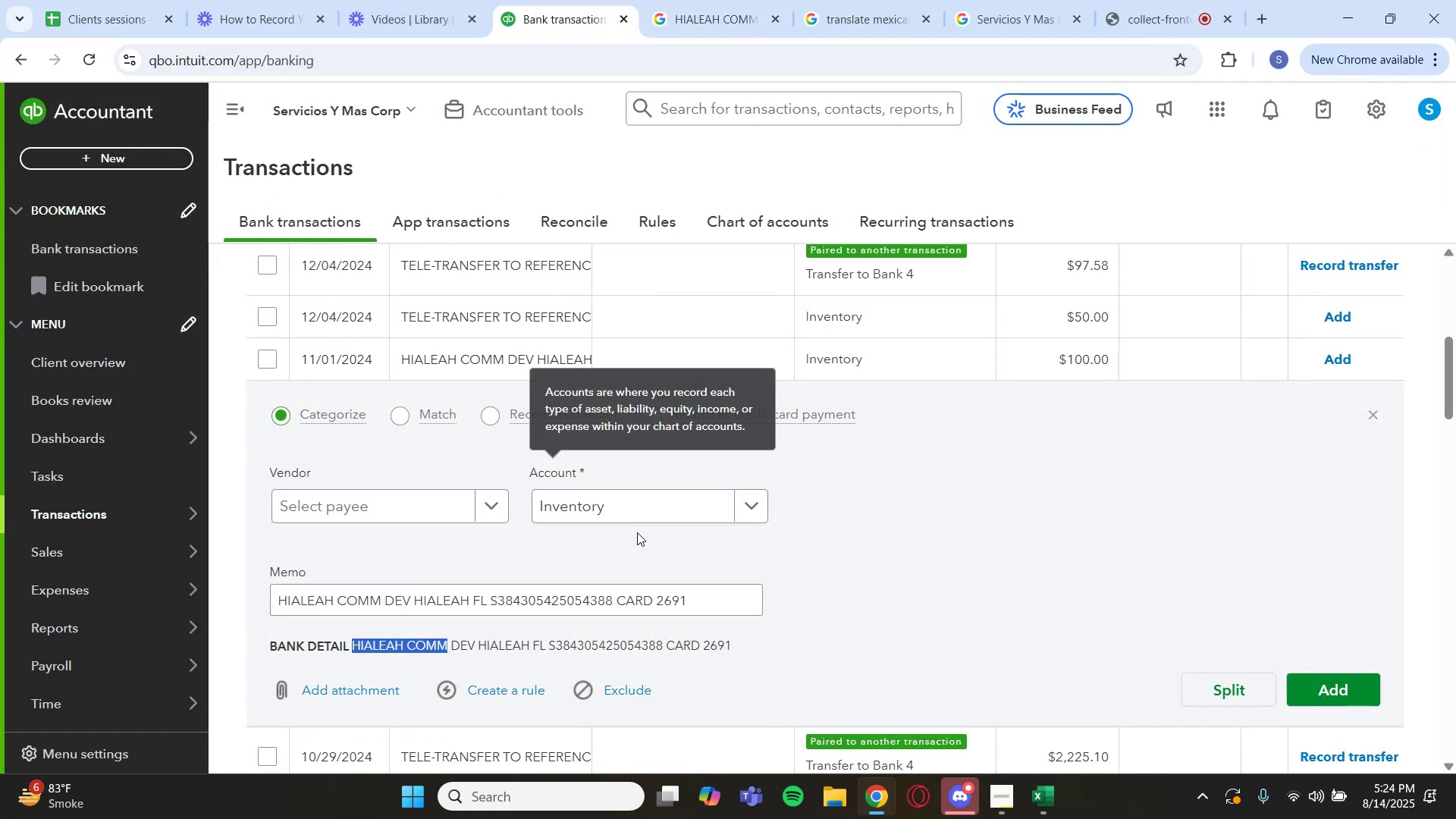 
left_click([751, 508])
 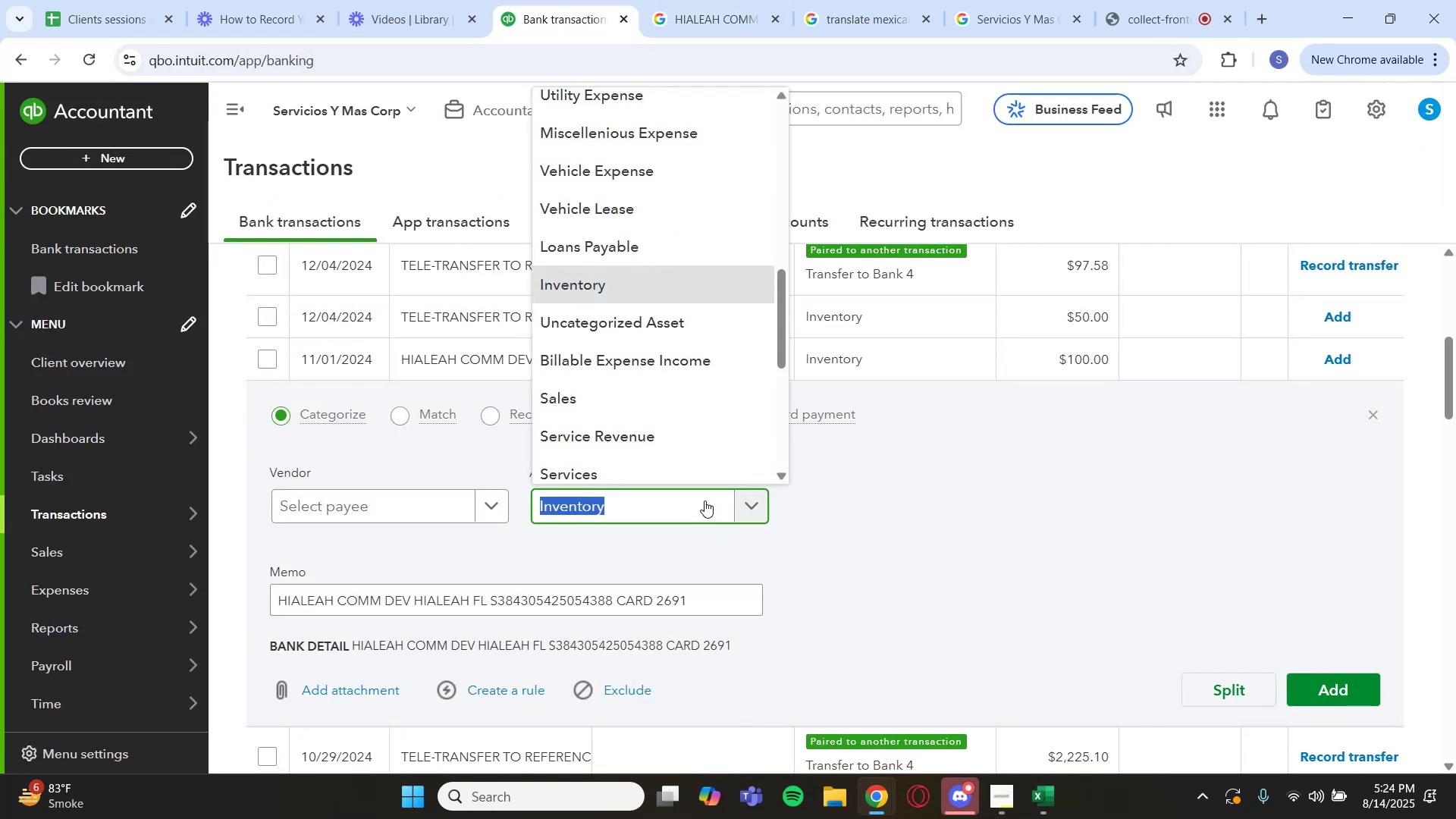 
type(ent)
 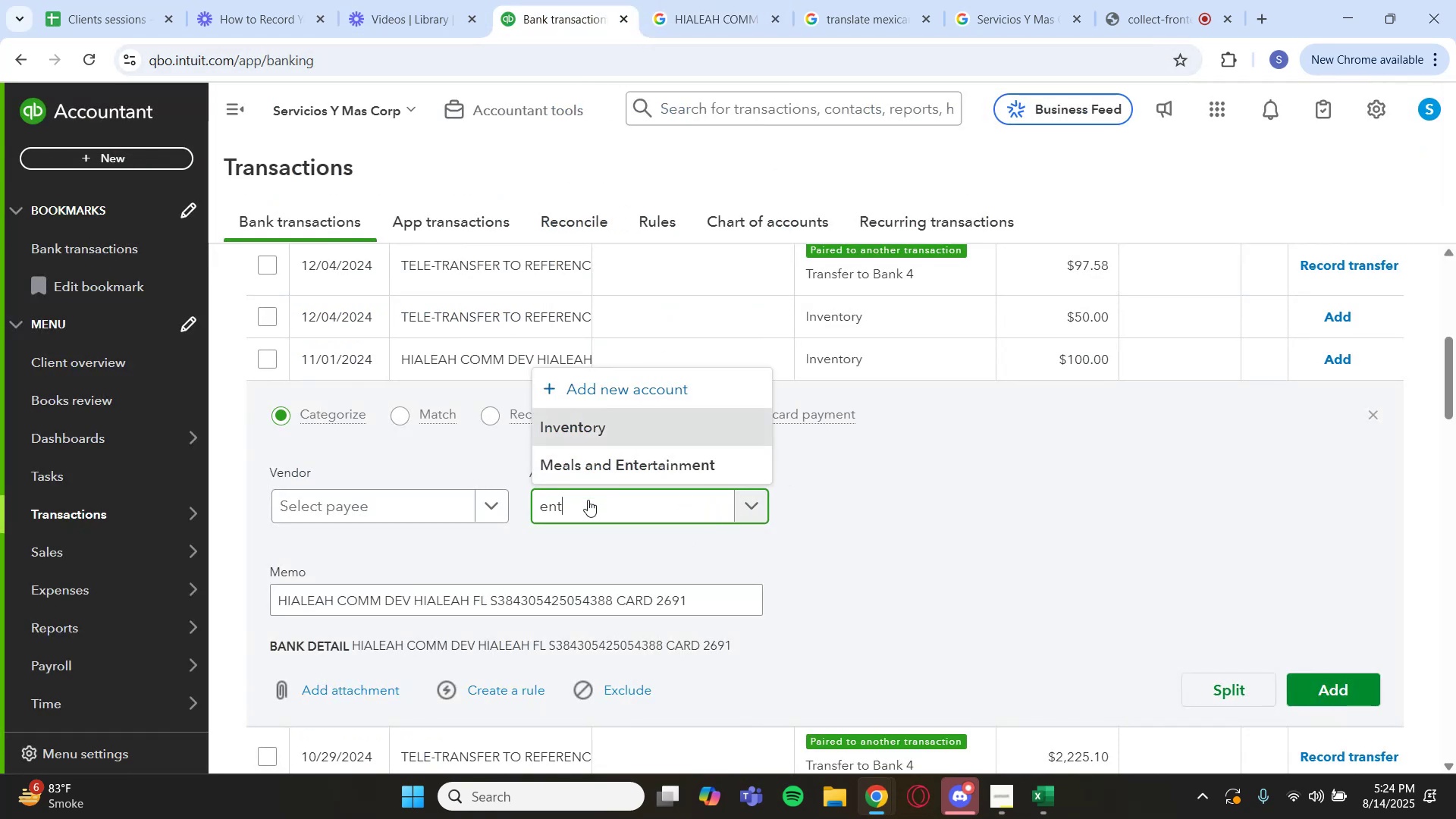 
left_click([615, 471])
 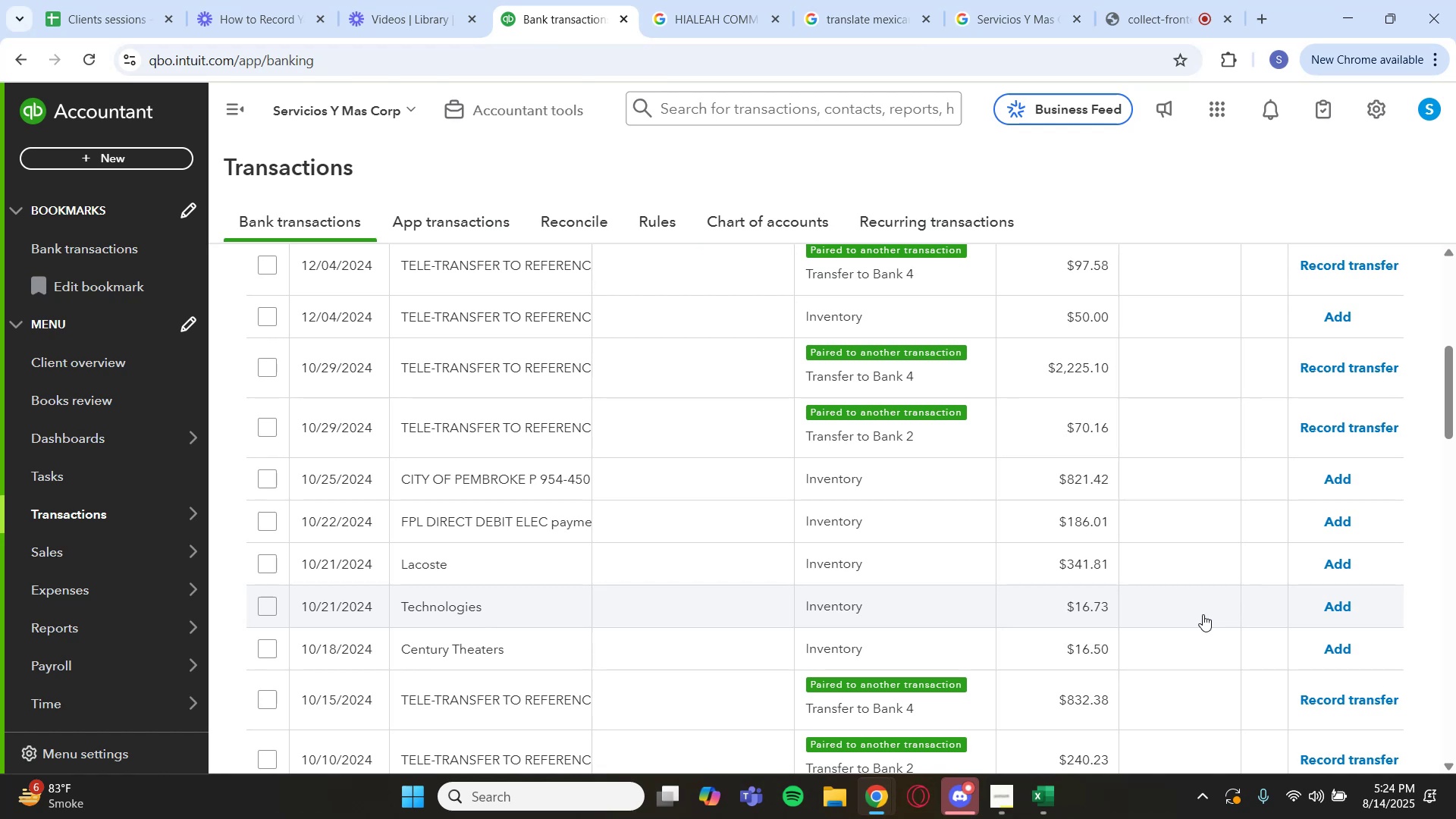 
wait(32.43)
 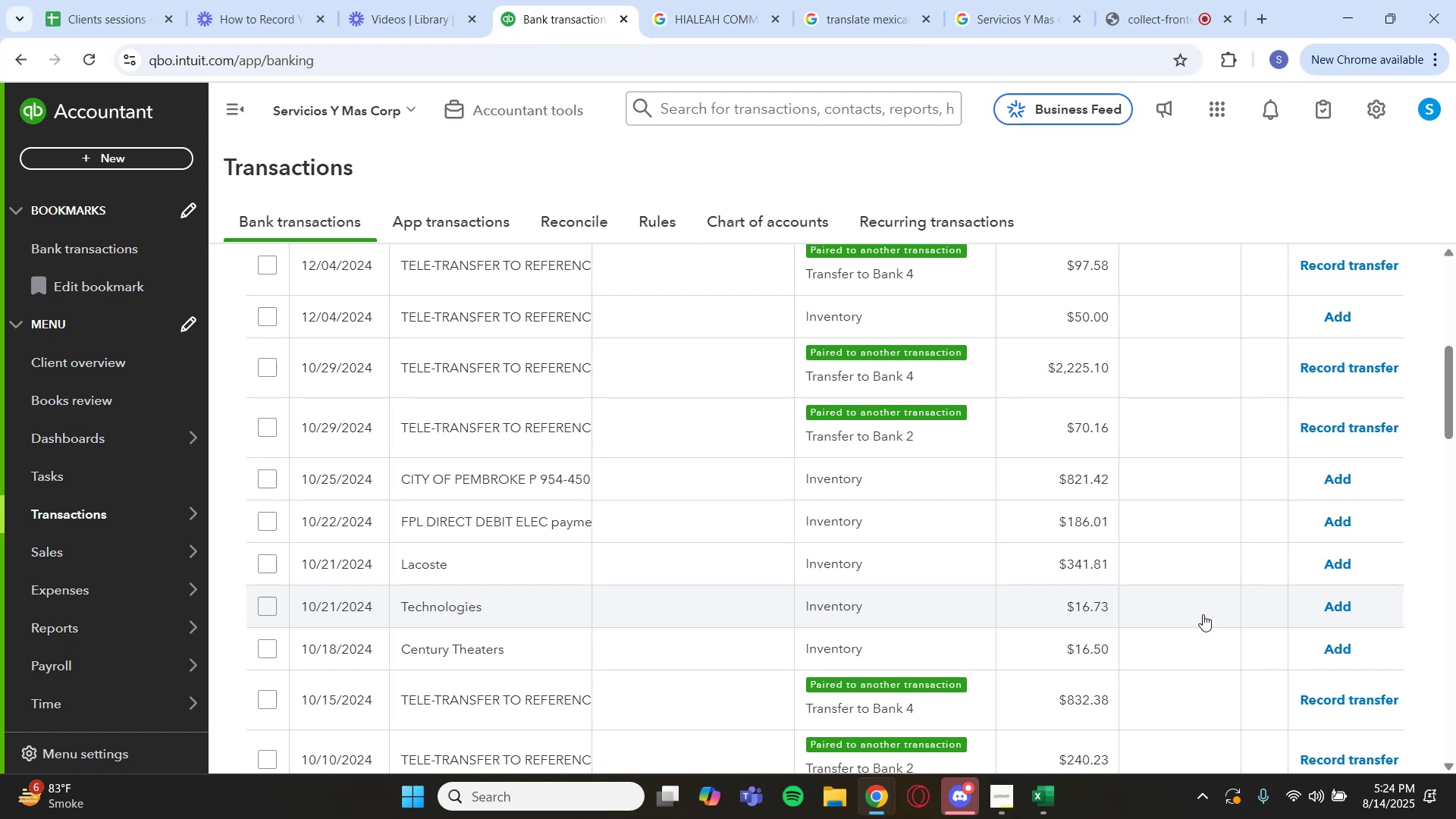 
scroll: coordinate [679, 513], scroll_direction: up, amount: 2.0
 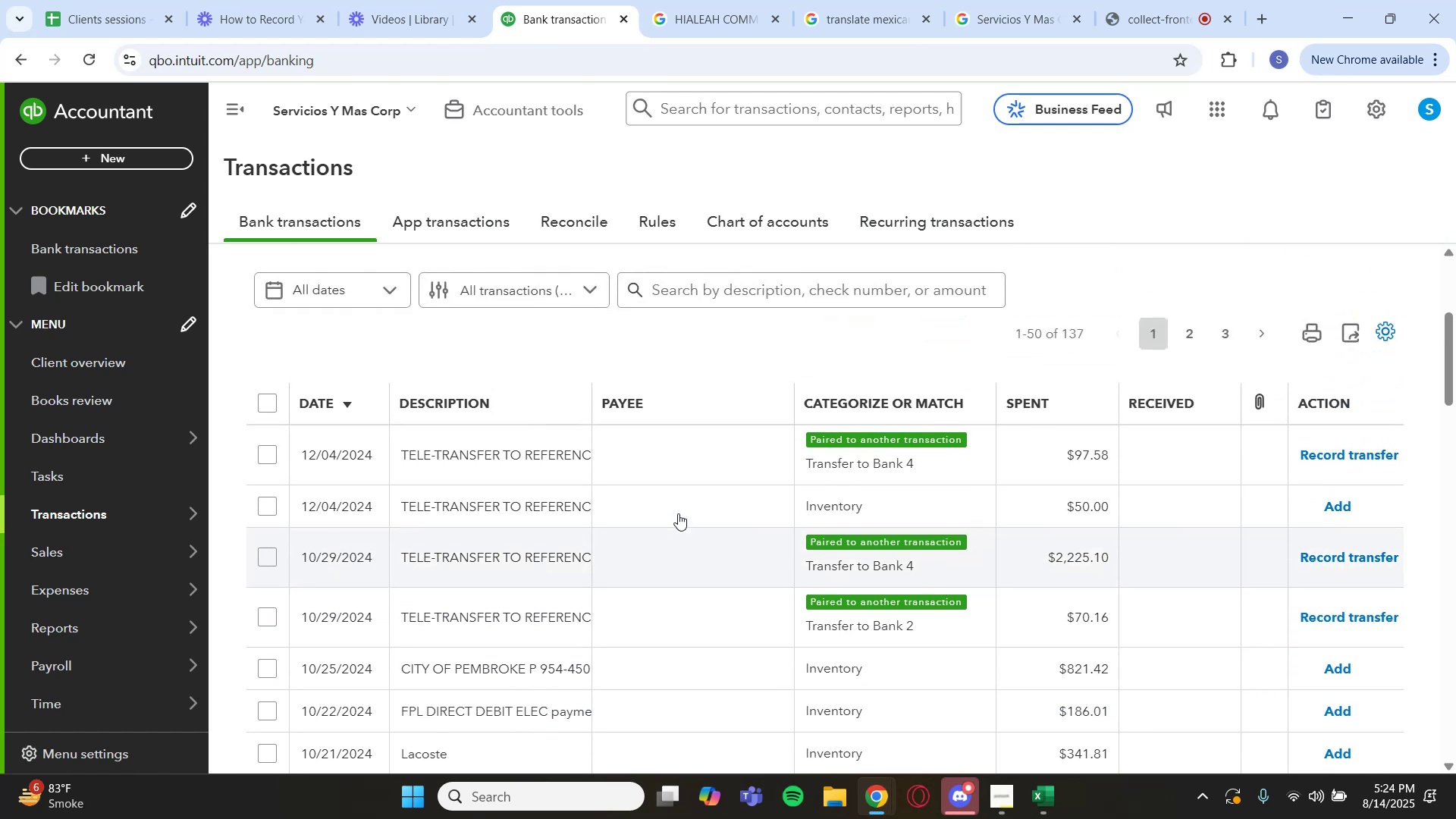 
scroll: coordinate [667, 522], scroll_direction: down, amount: 2.0
 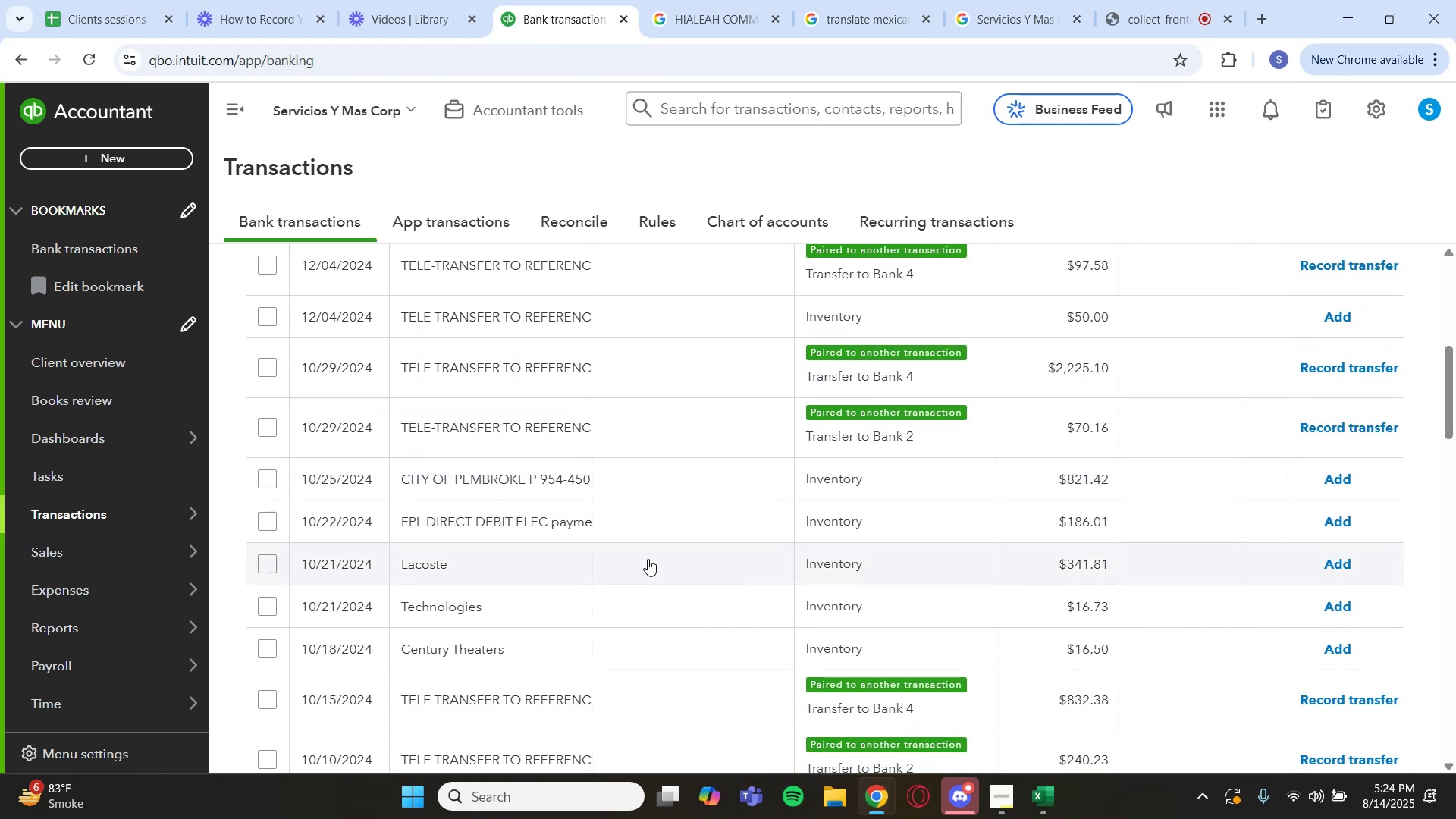 
left_click([648, 559])
 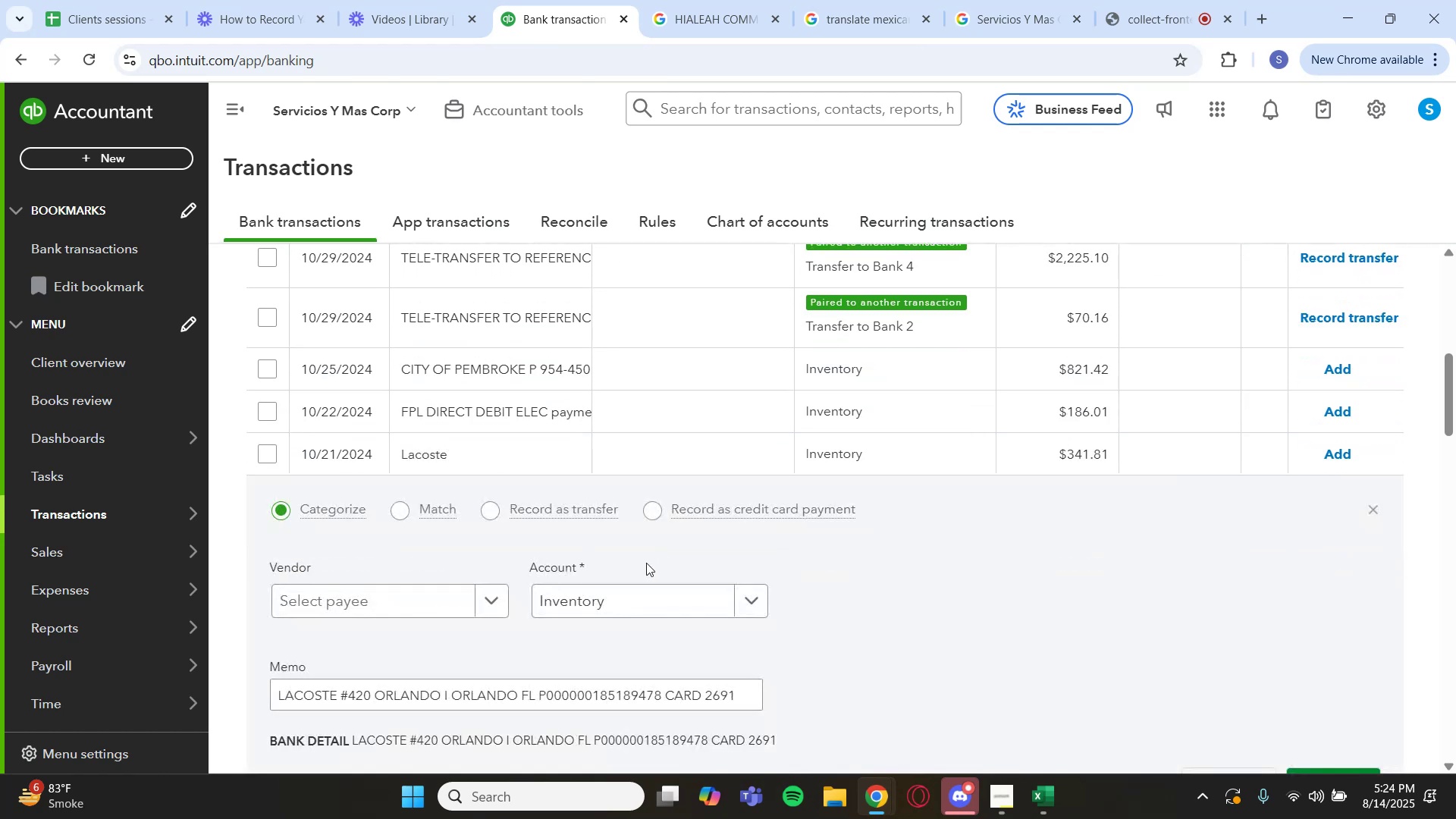 
scroll: coordinate [645, 564], scroll_direction: down, amount: 1.0
 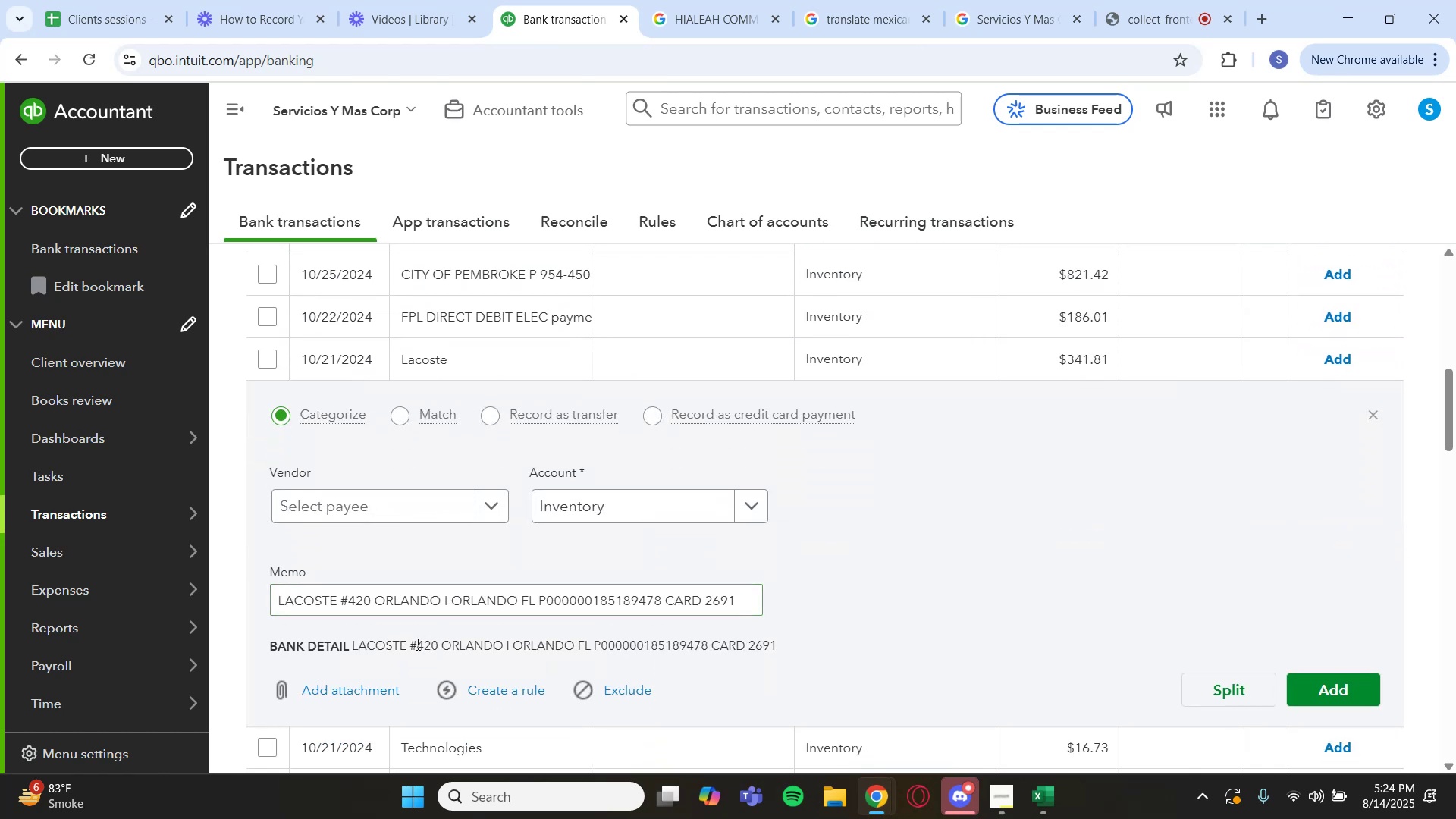 
left_click_drag(start_coordinate=[403, 649], to_coordinate=[357, 649])
 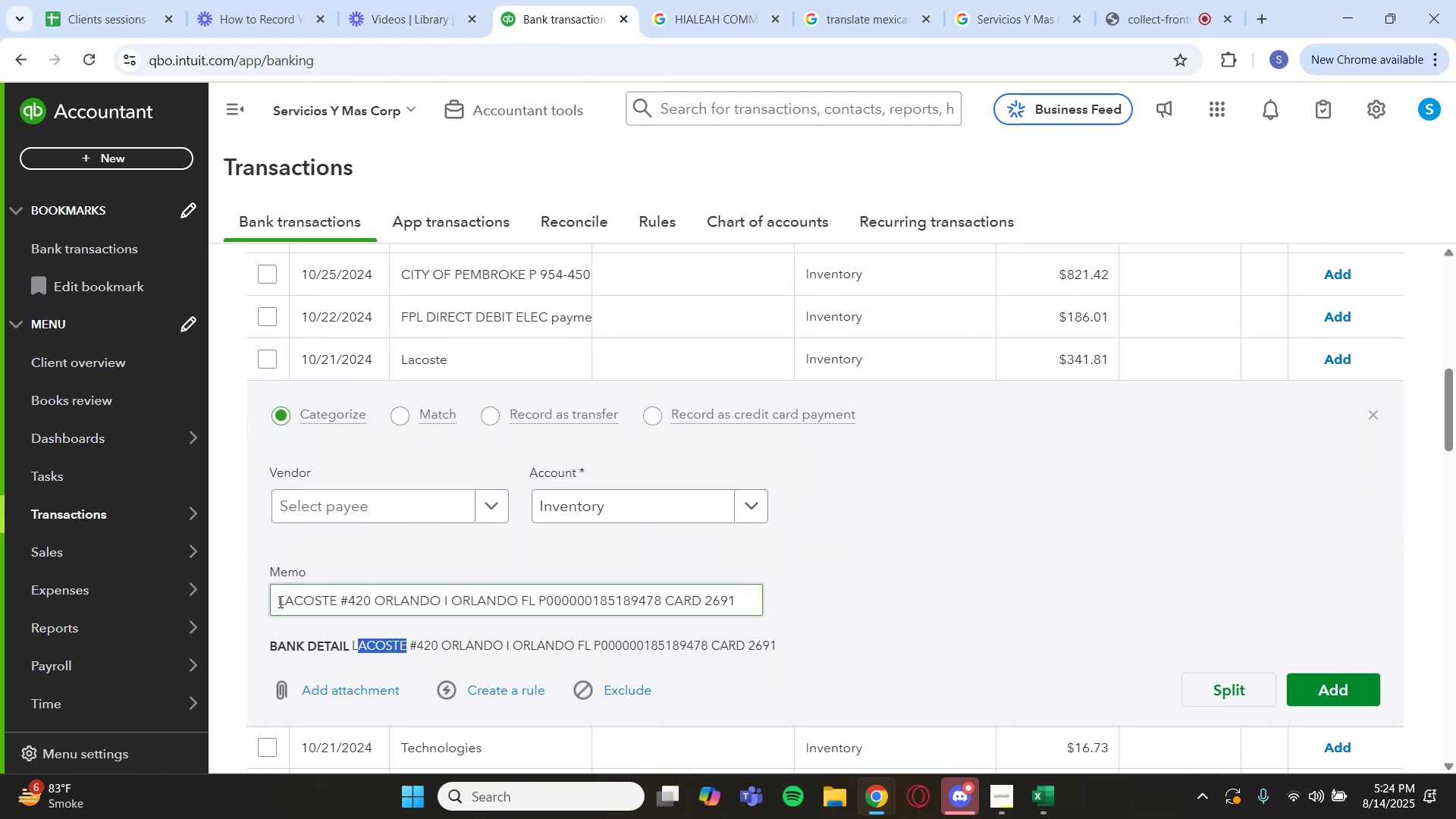 
left_click_drag(start_coordinate=[278, 599], to_coordinate=[438, 601])
 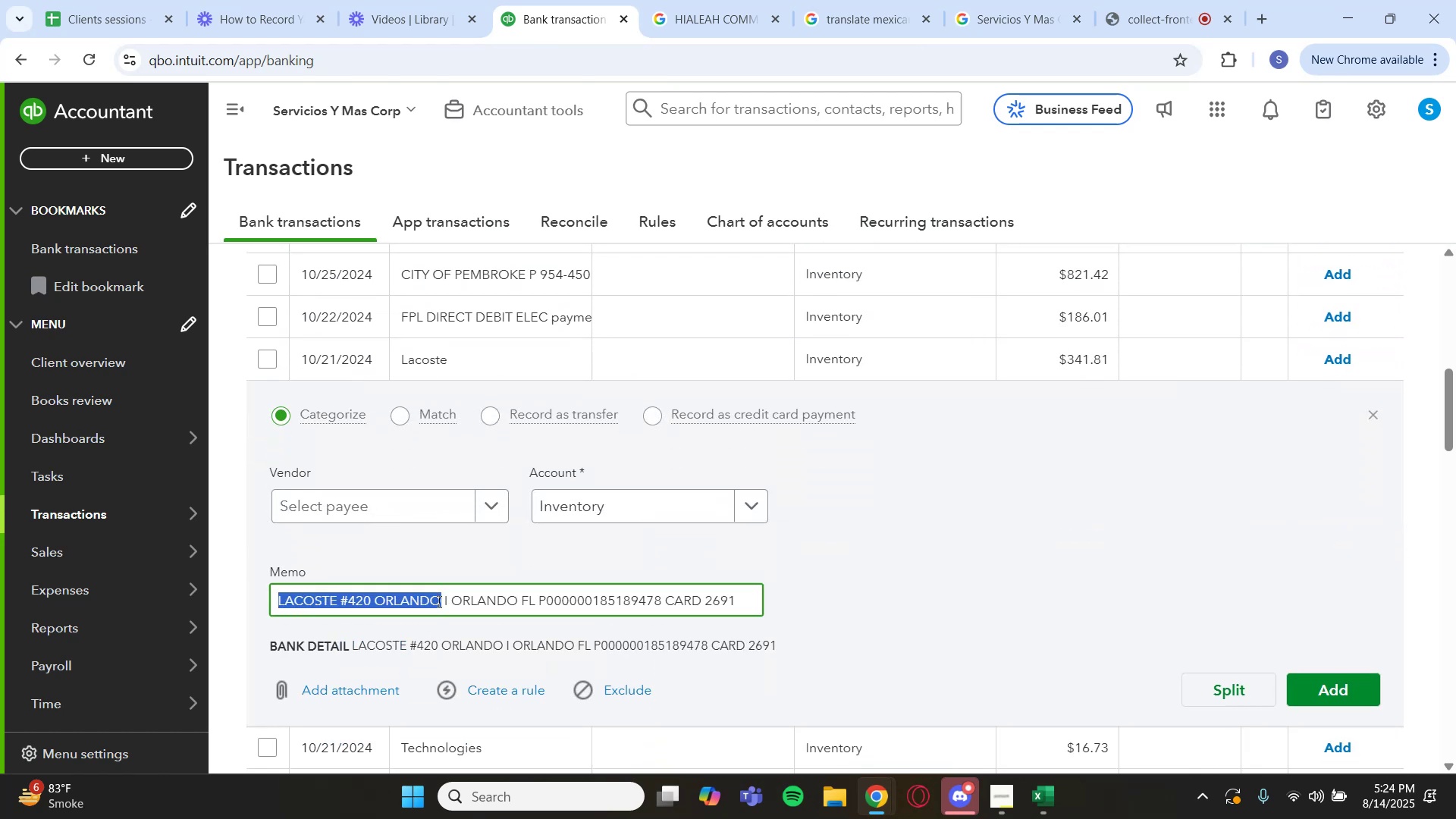 
key(Control+C)
 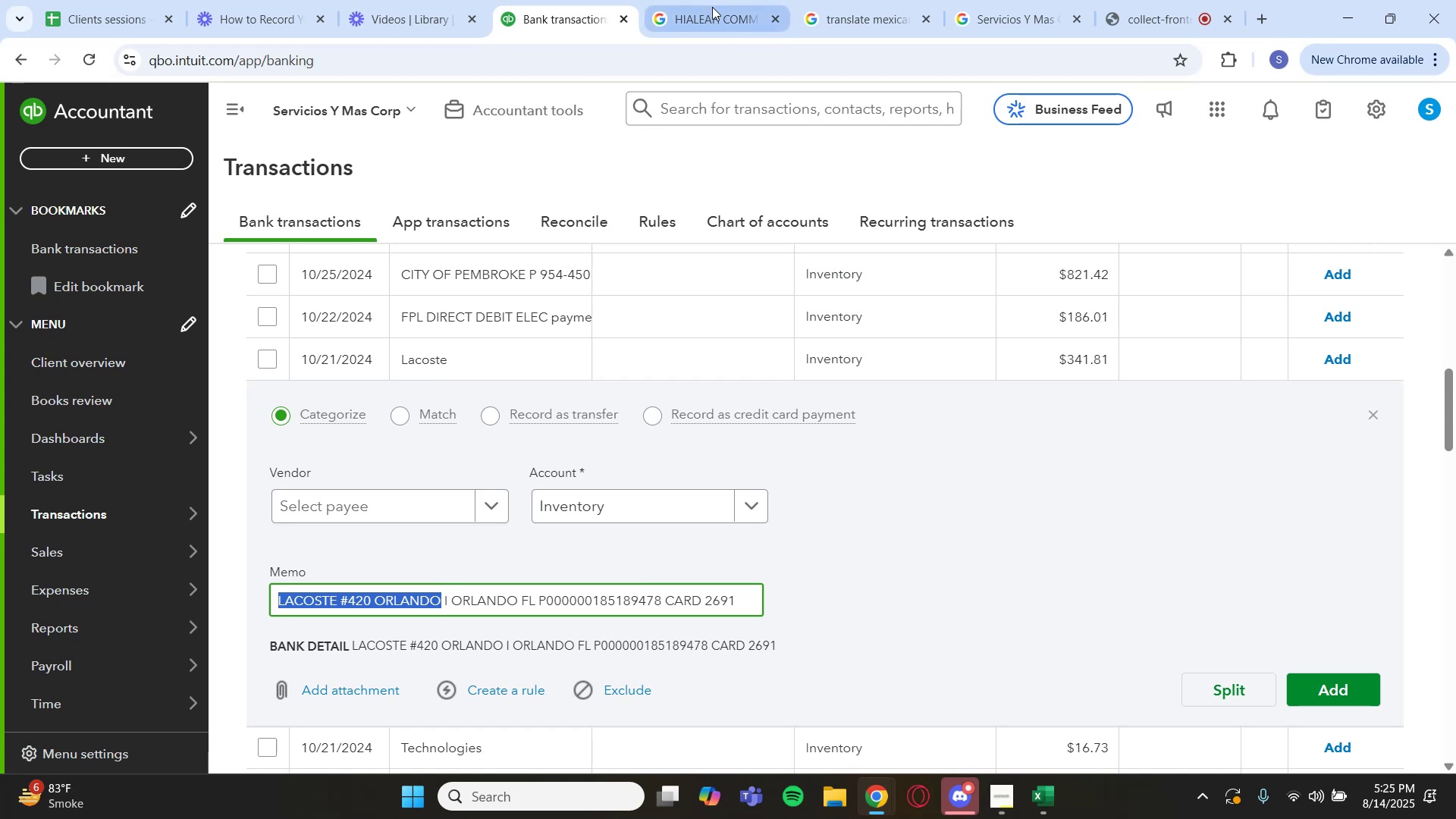 
left_click([711, 7])
 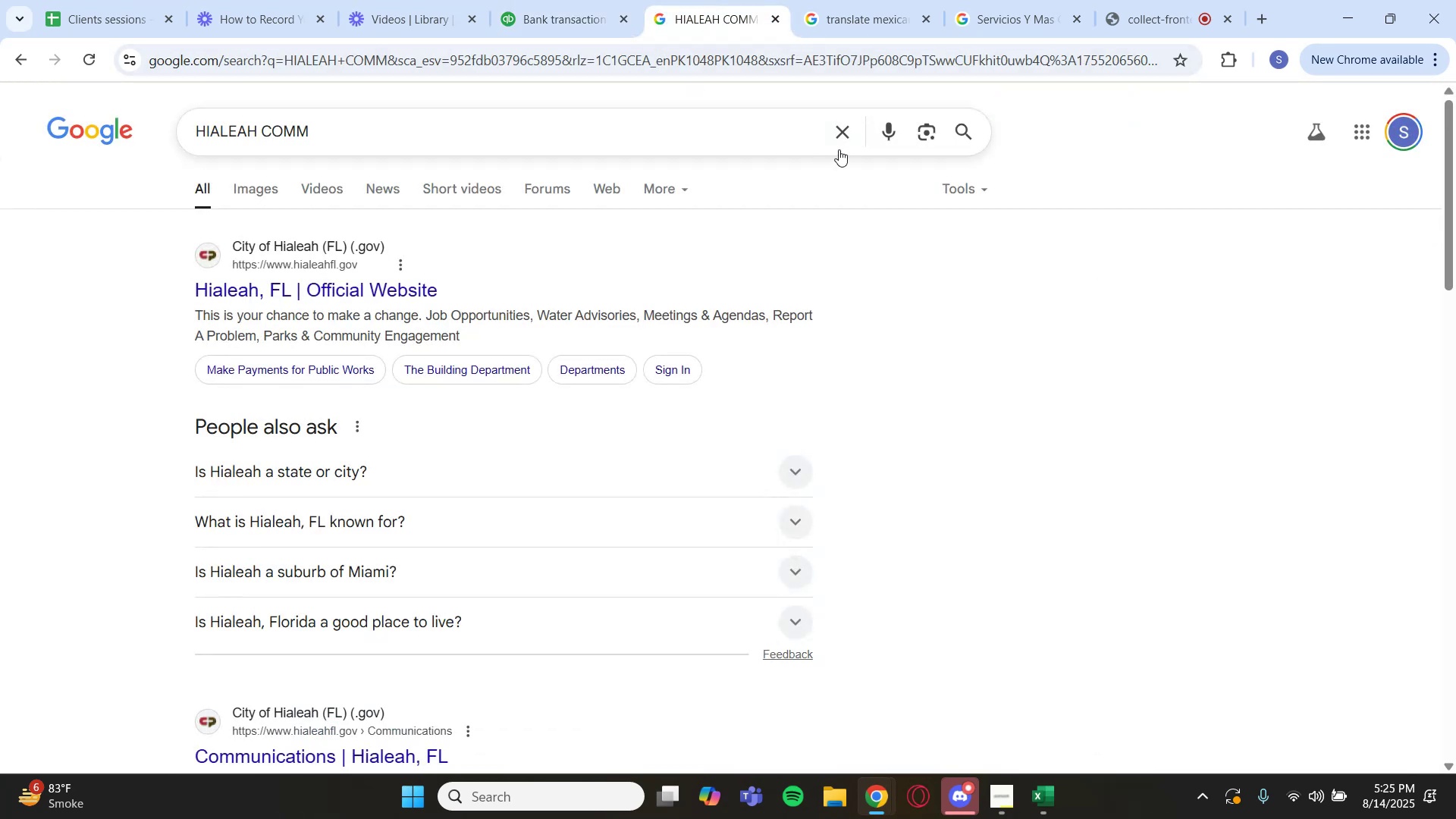 
left_click([840, 147])
 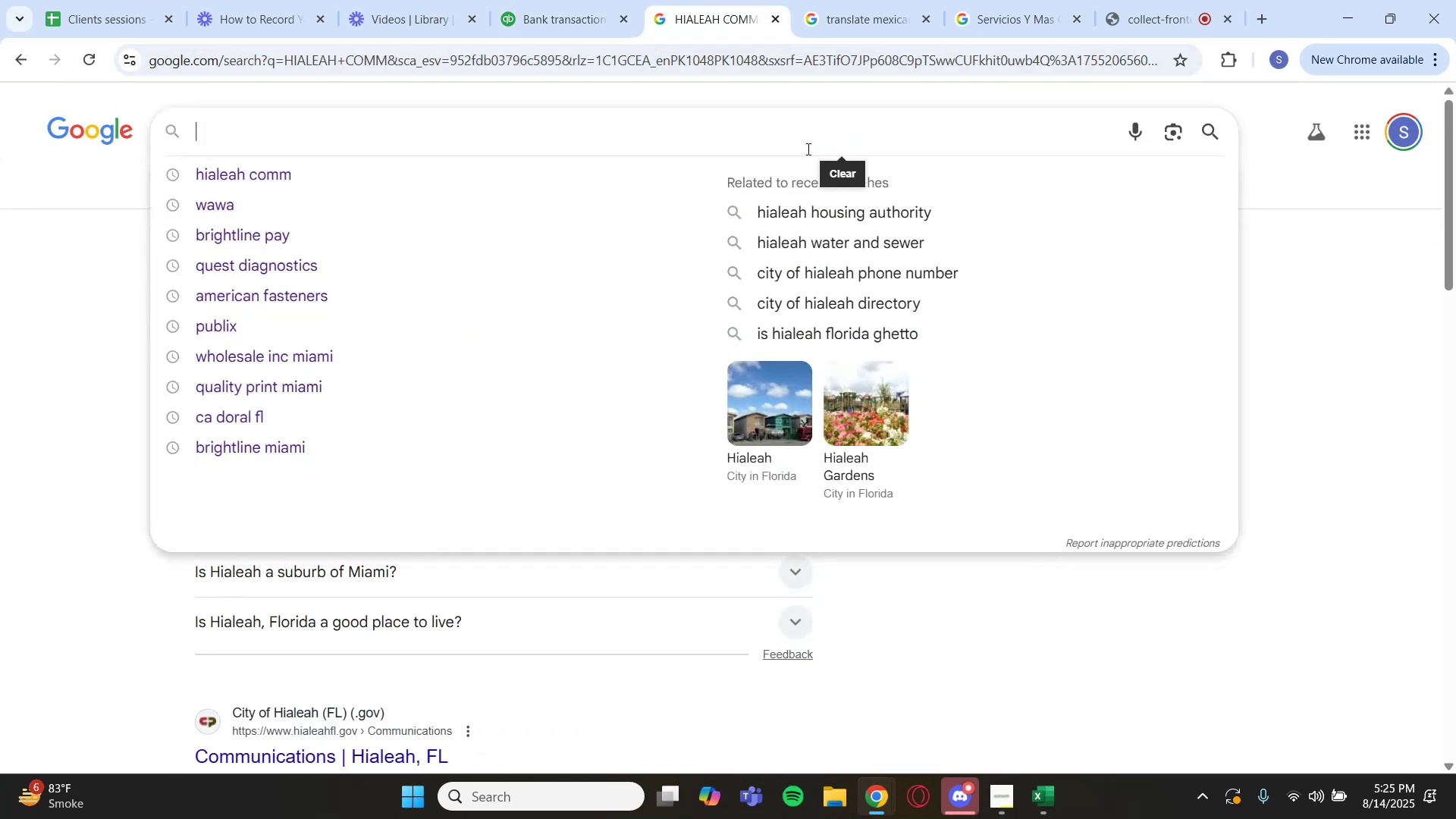 
key(Control+V)
 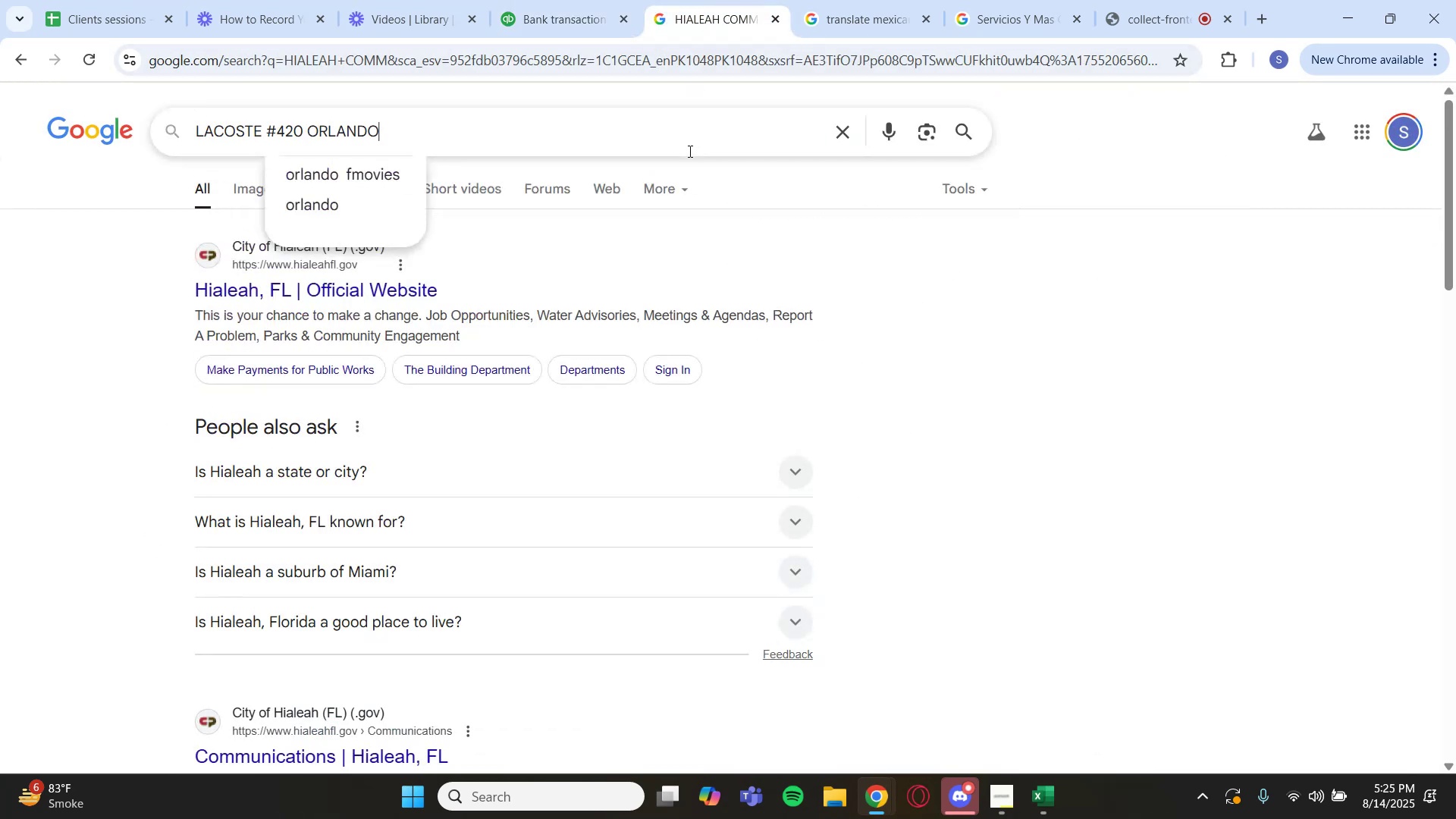 
key(Enter)
 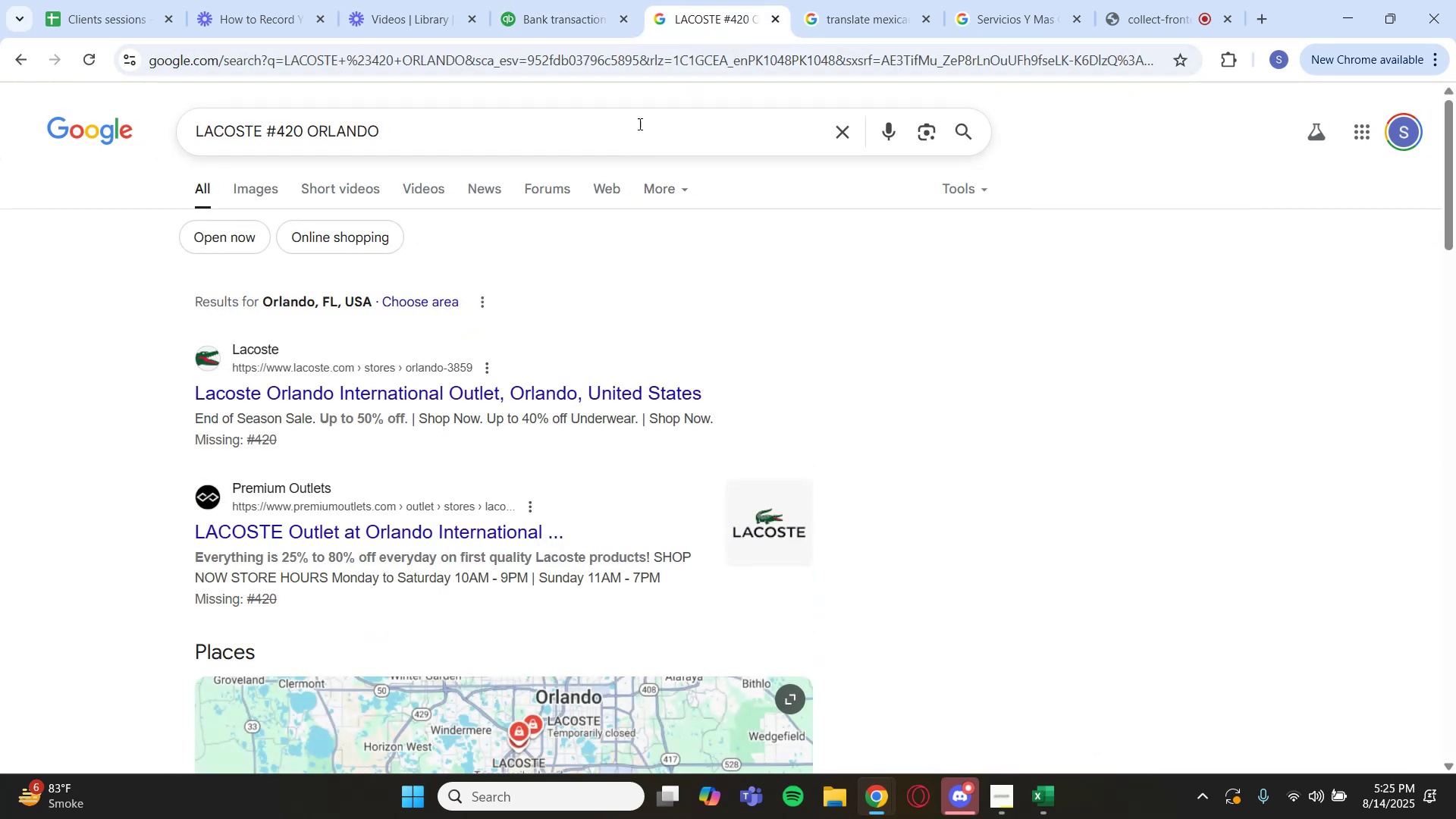 
wait(7.61)
 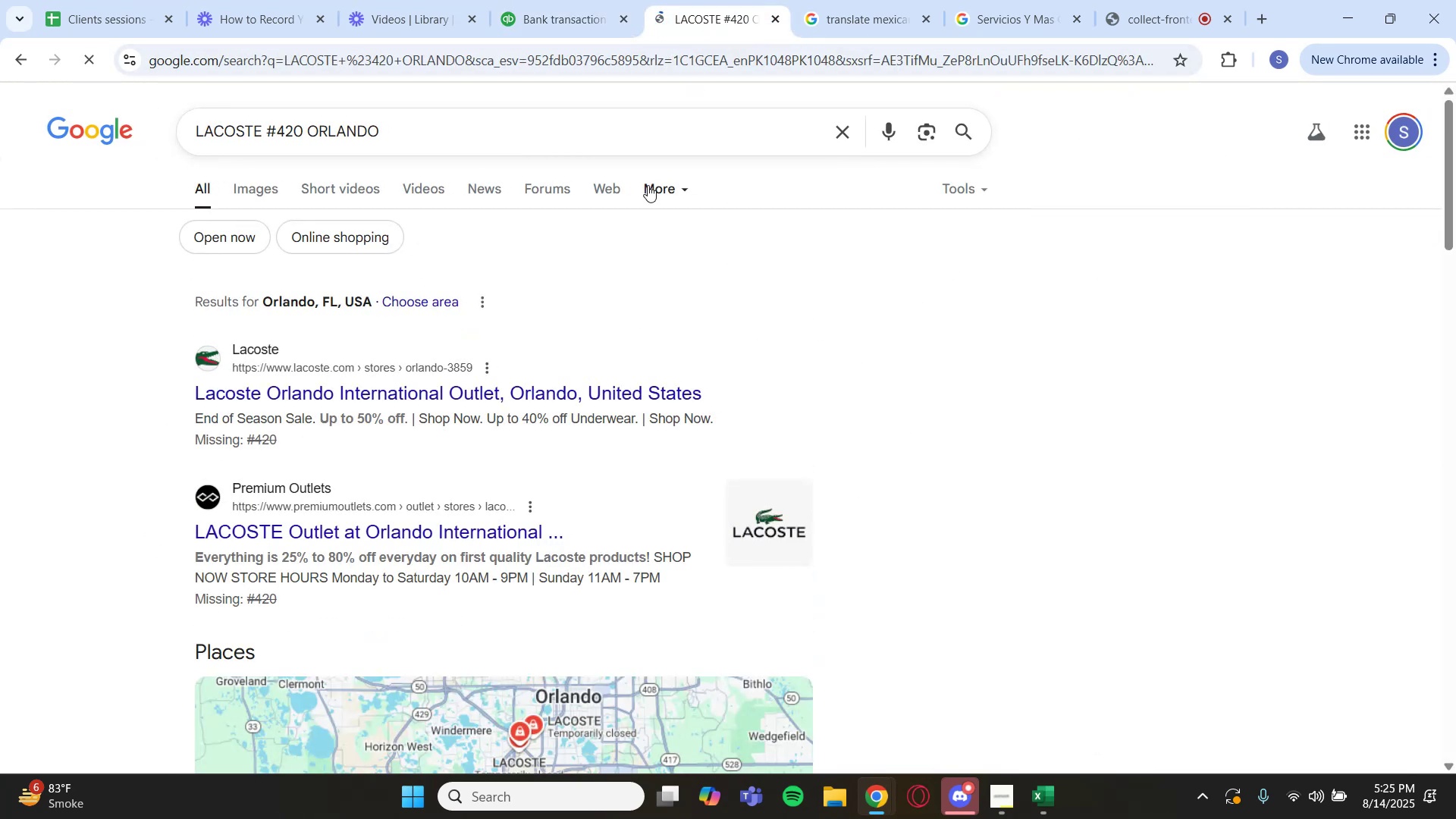 
scroll: coordinate [581, 278], scroll_direction: down, amount: 4.0
 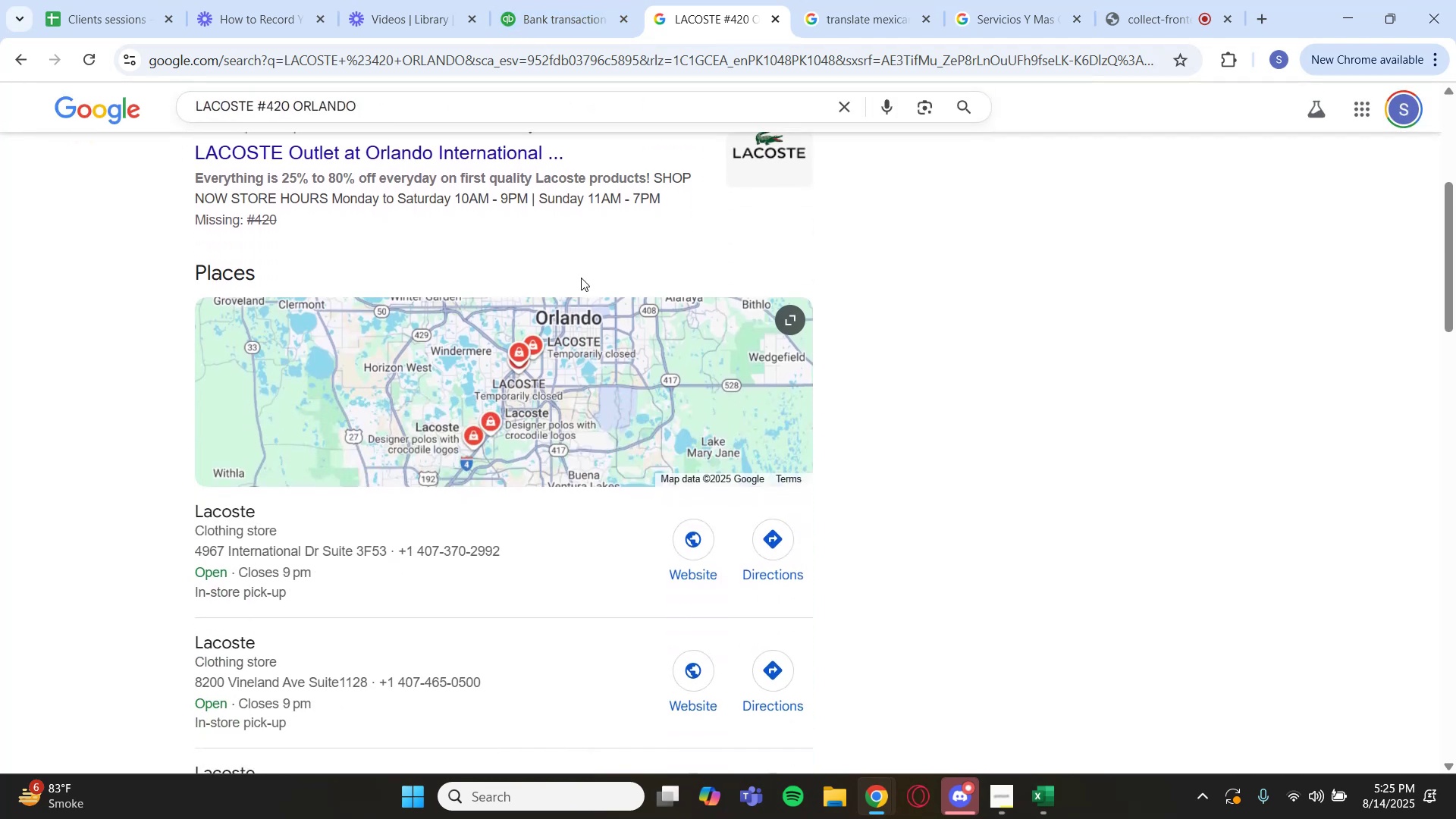 
scroll: coordinate [560, 191], scroll_direction: up, amount: 5.0
 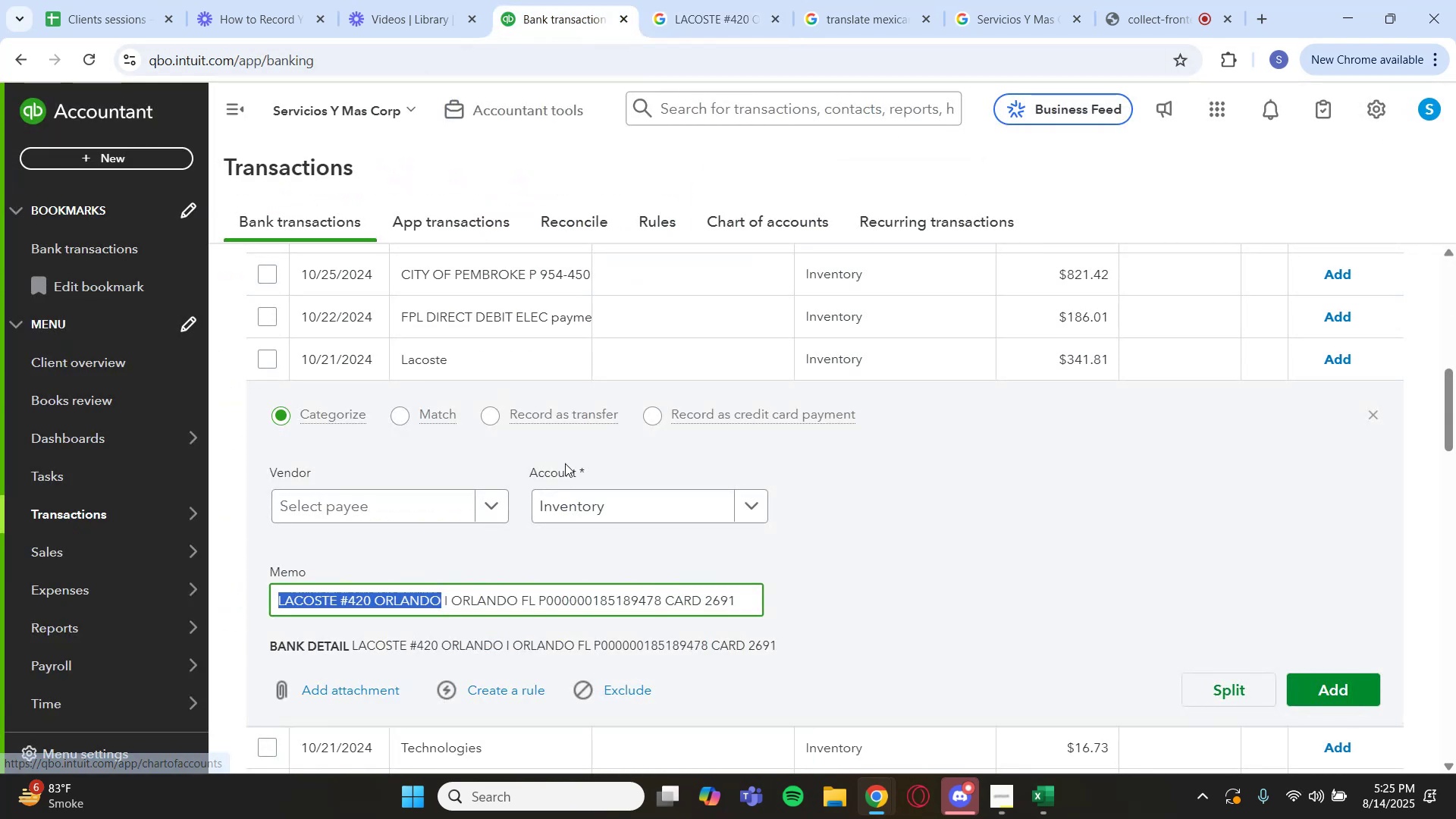 
left_click([333, 610])
 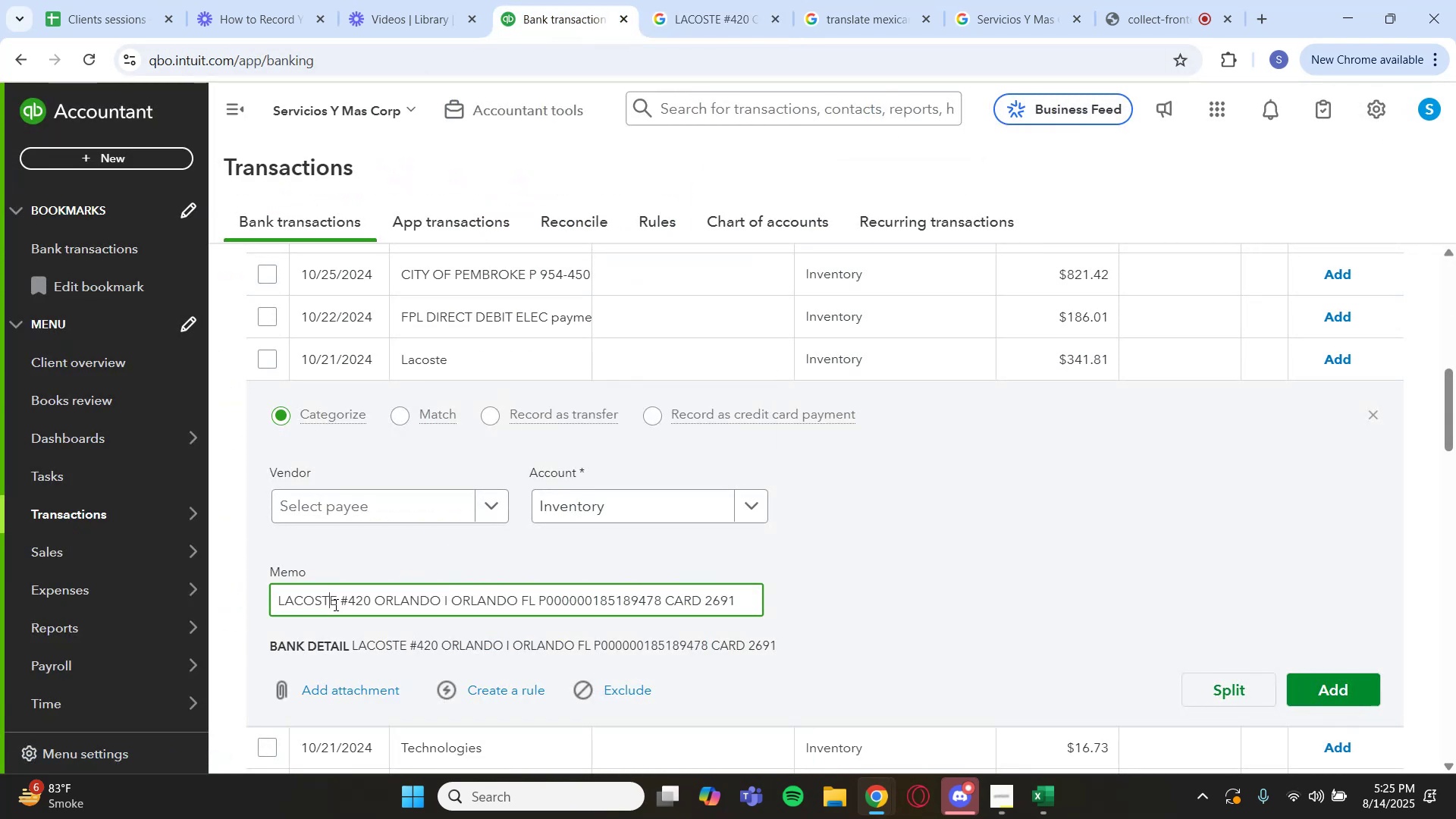 
left_click_drag(start_coordinate=[335, 604], to_coordinate=[266, 610])
 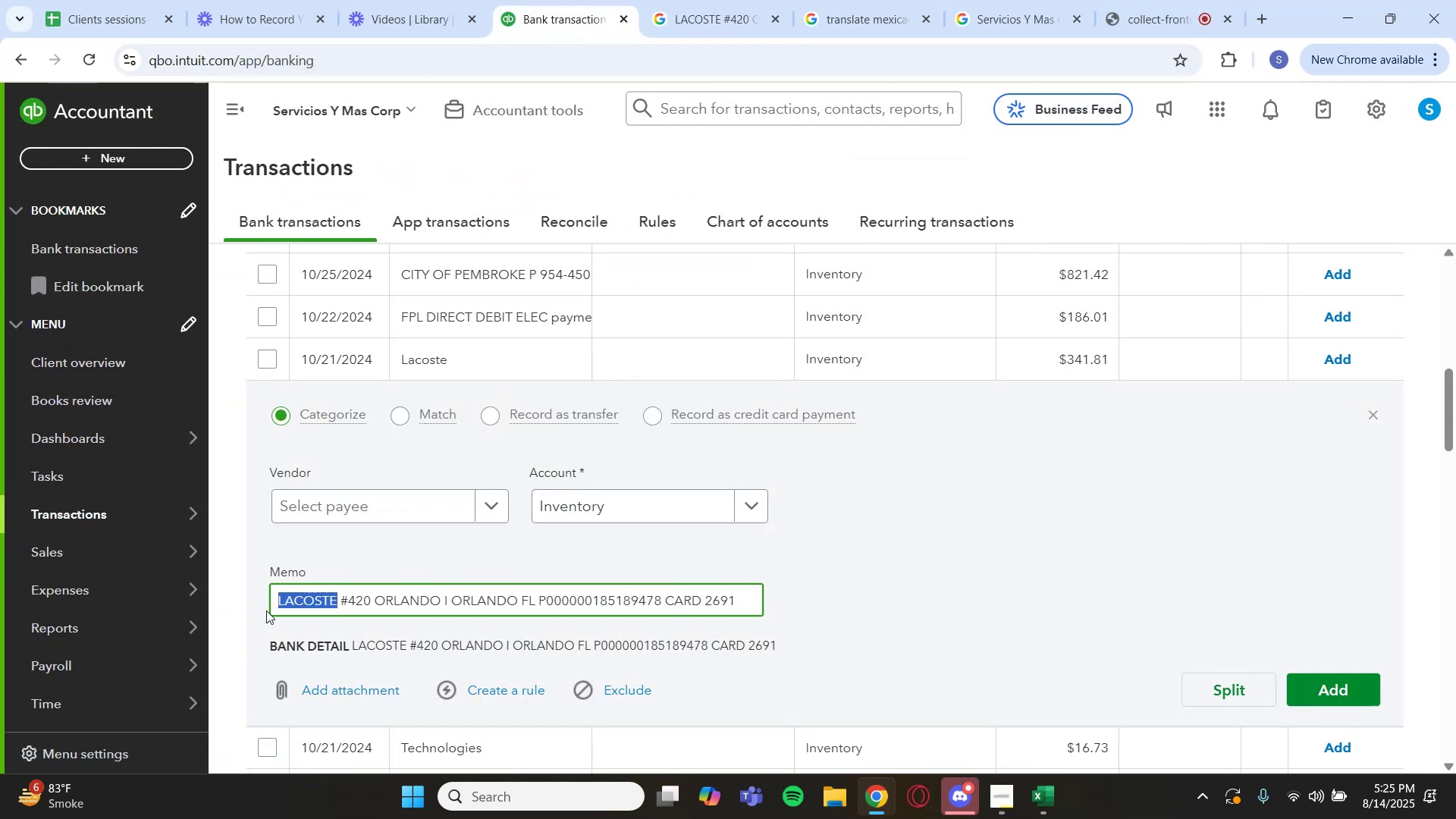 
key(Control+C)
 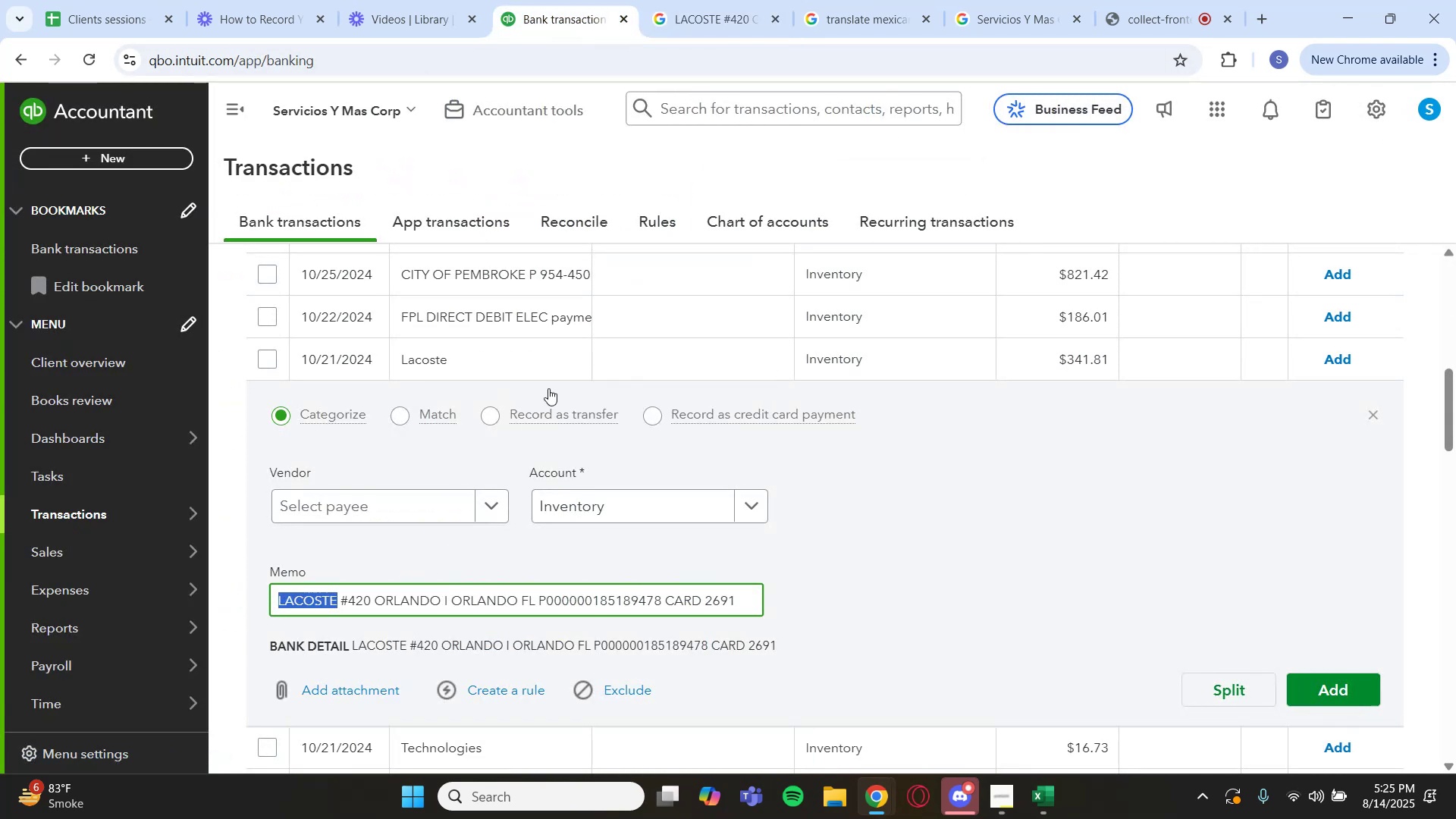 
scroll: coordinate [783, 310], scroll_direction: up, amount: 6.0
 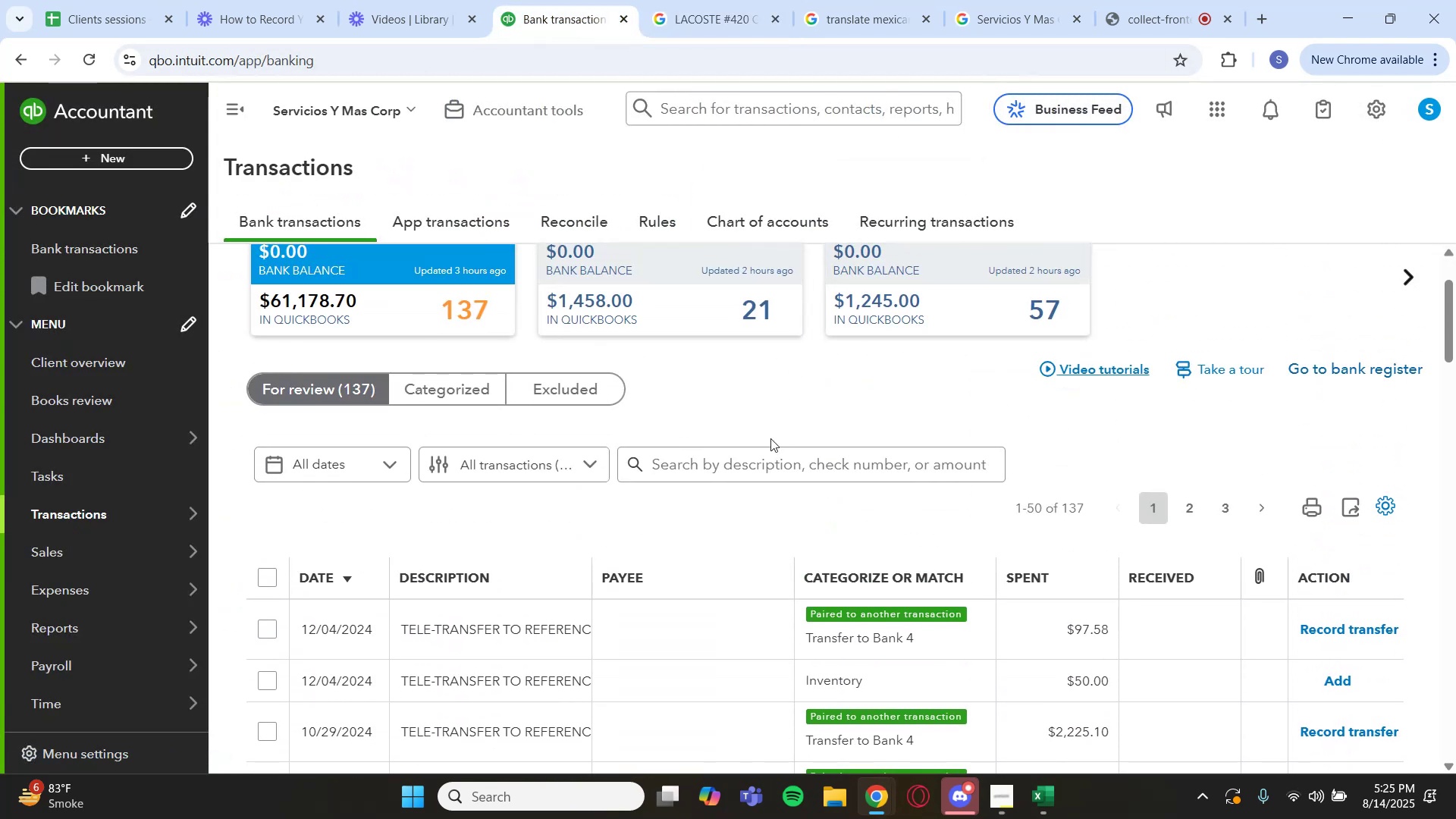 
left_click([751, 465])
 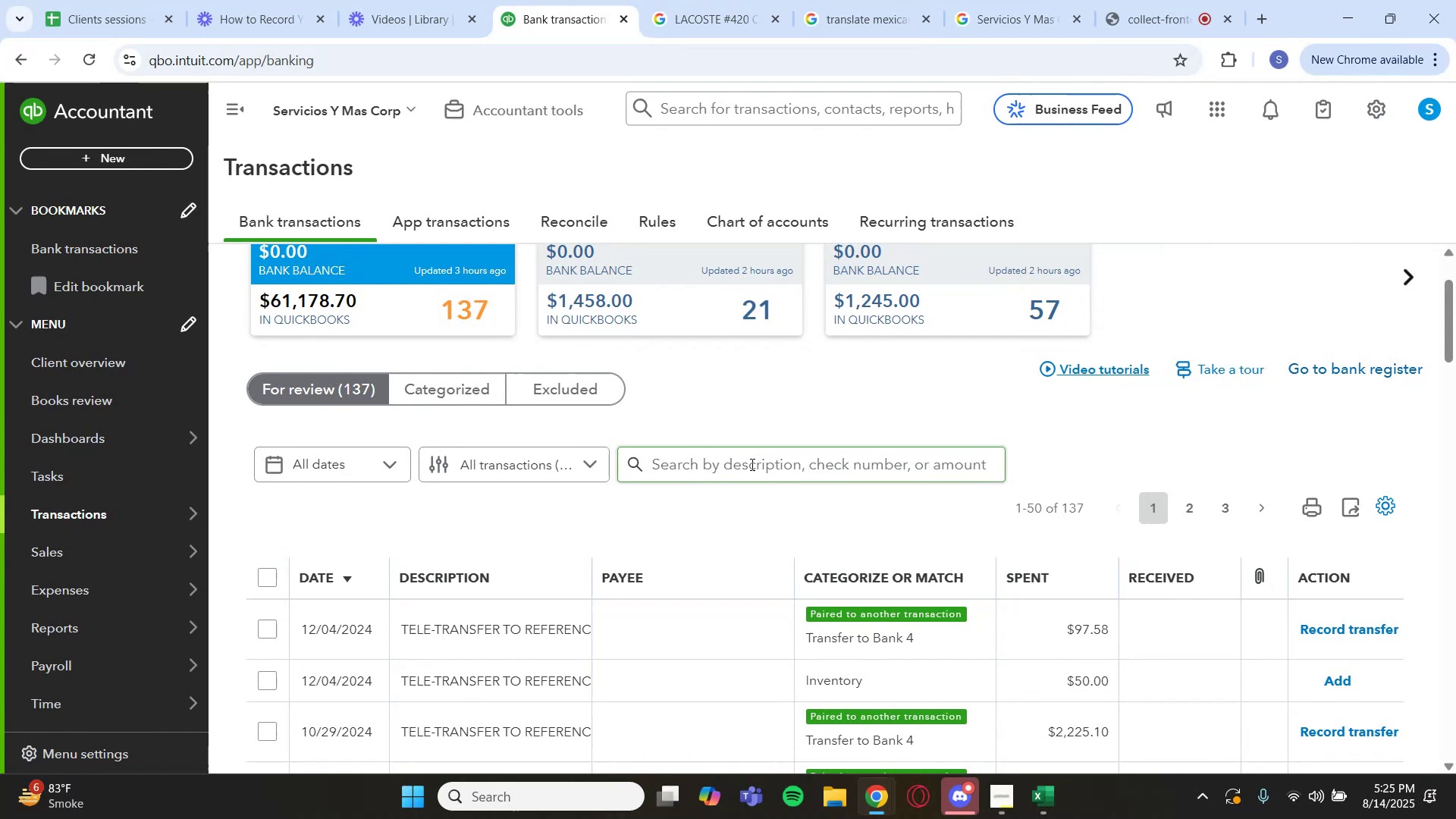 
key(Control+V)
 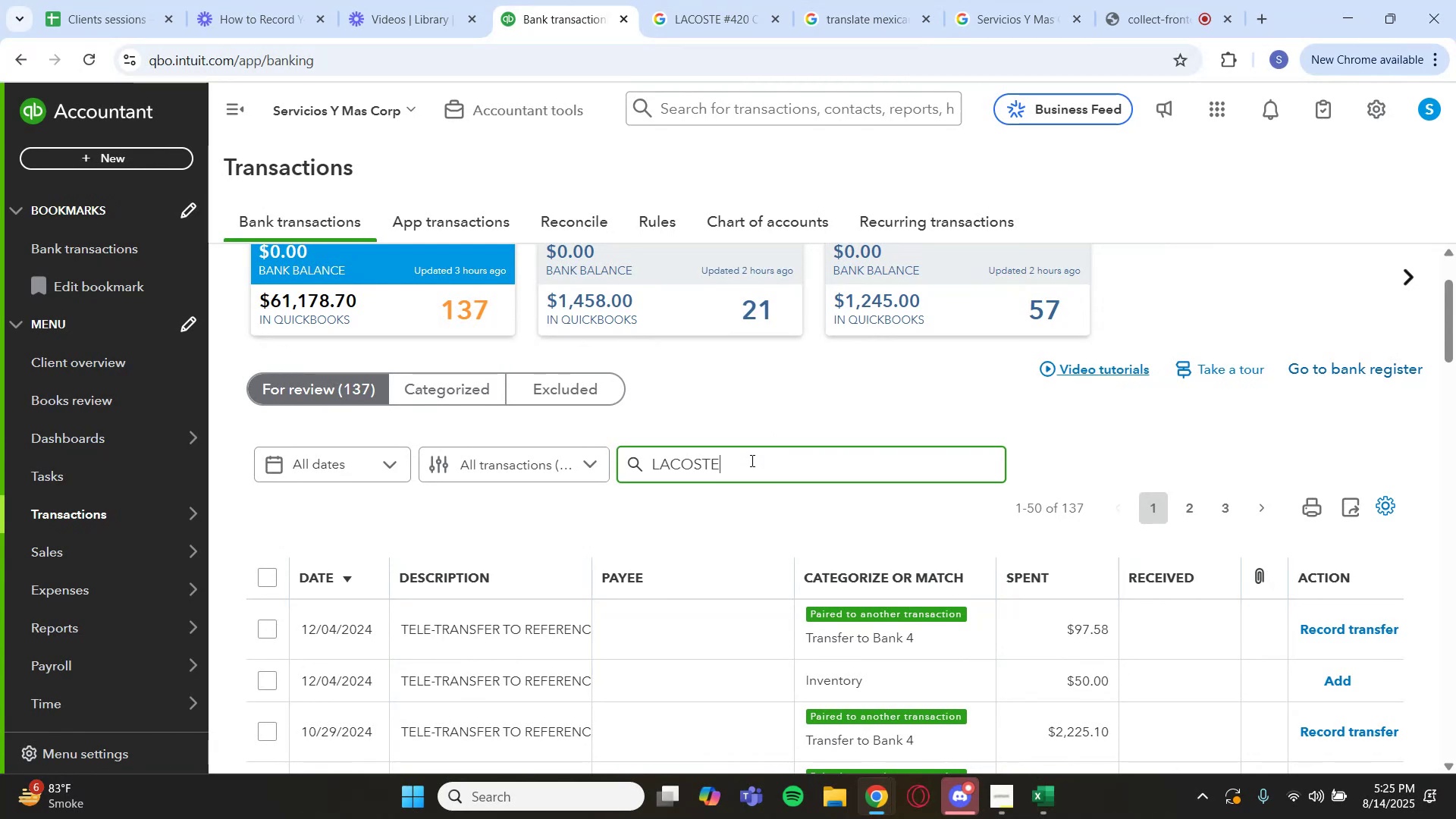 
key(Enter)
 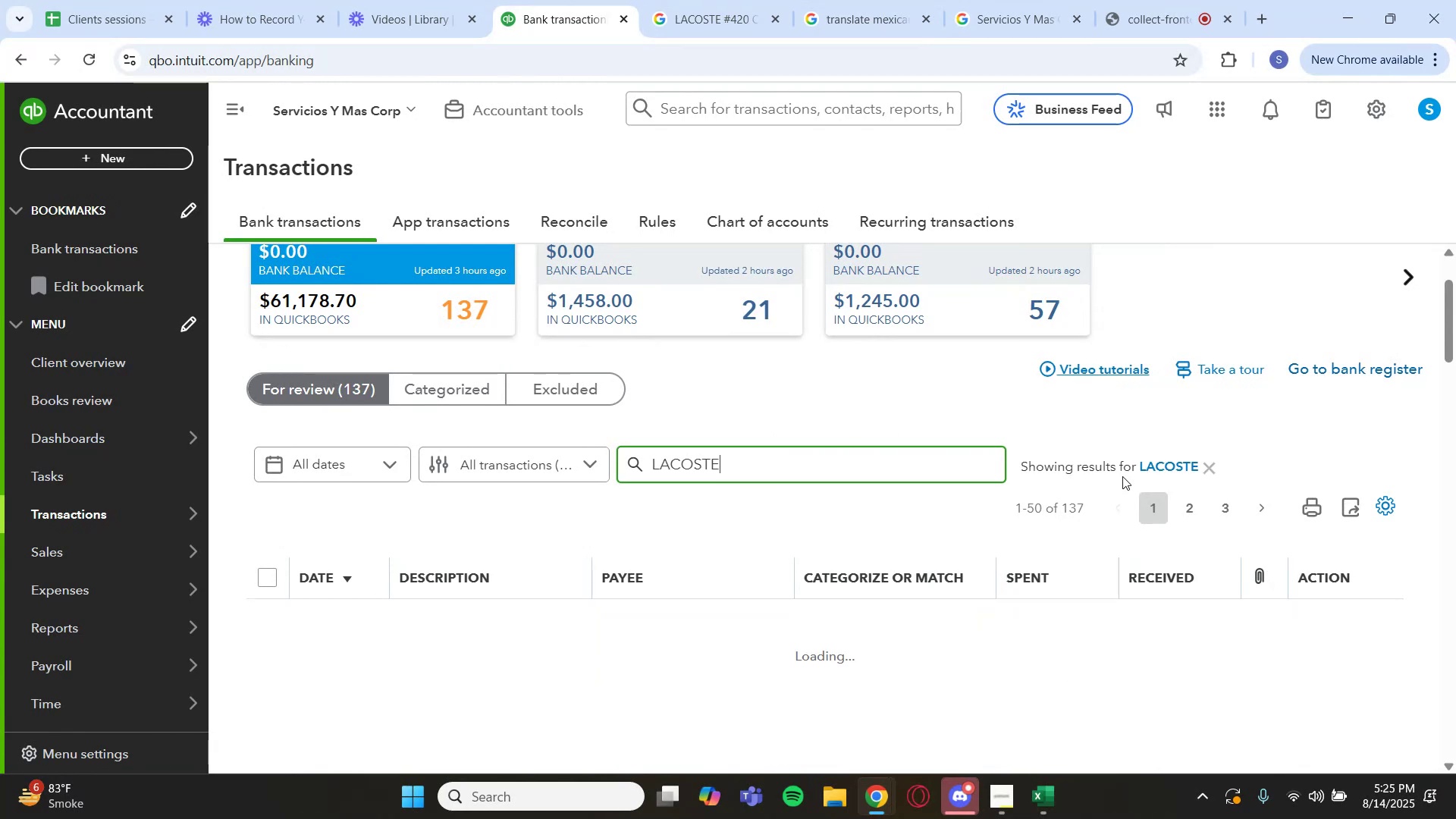 
scroll: coordinate [970, 521], scroll_direction: down, amount: 3.0
 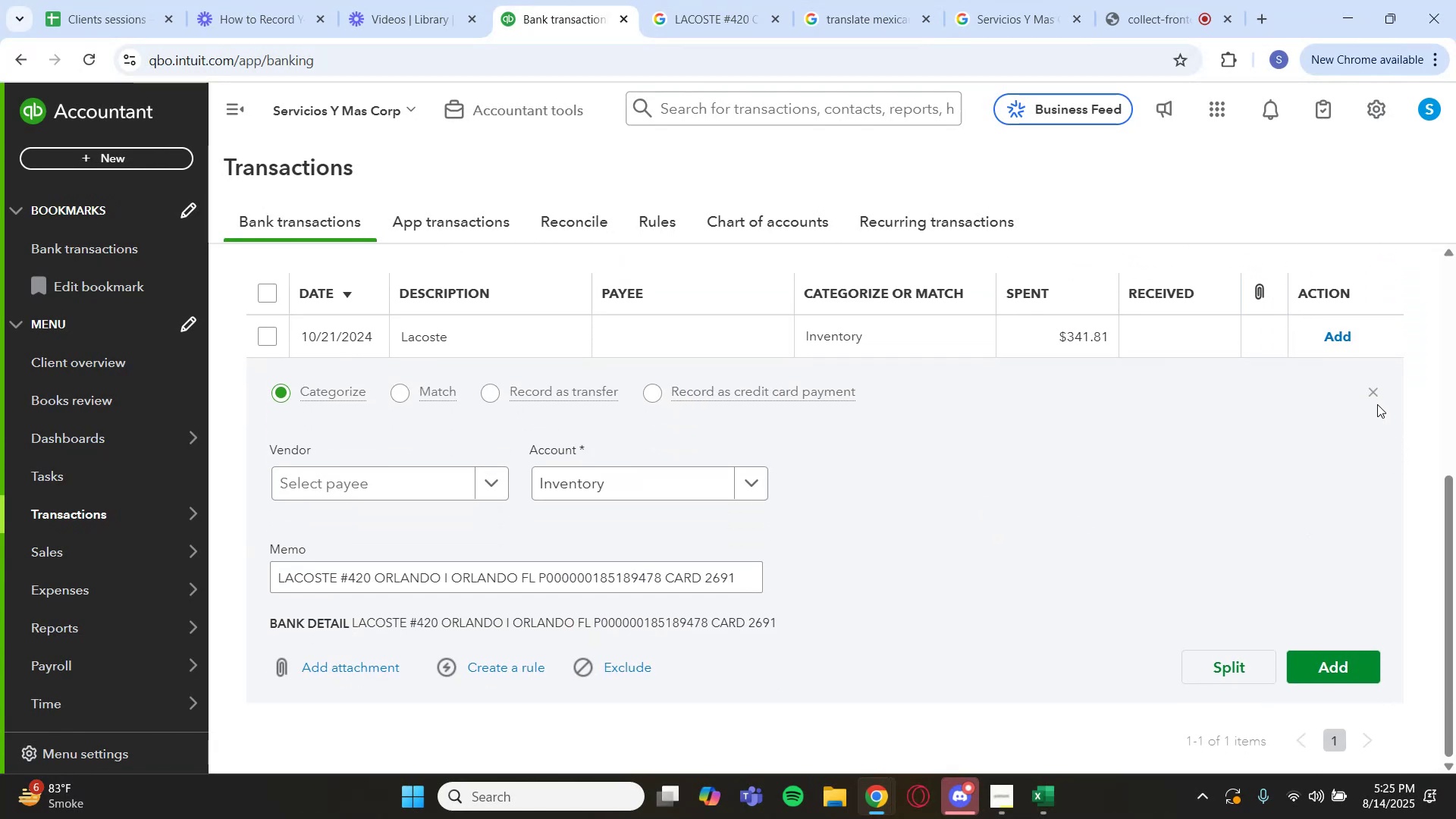 
left_click([1369, 384])
 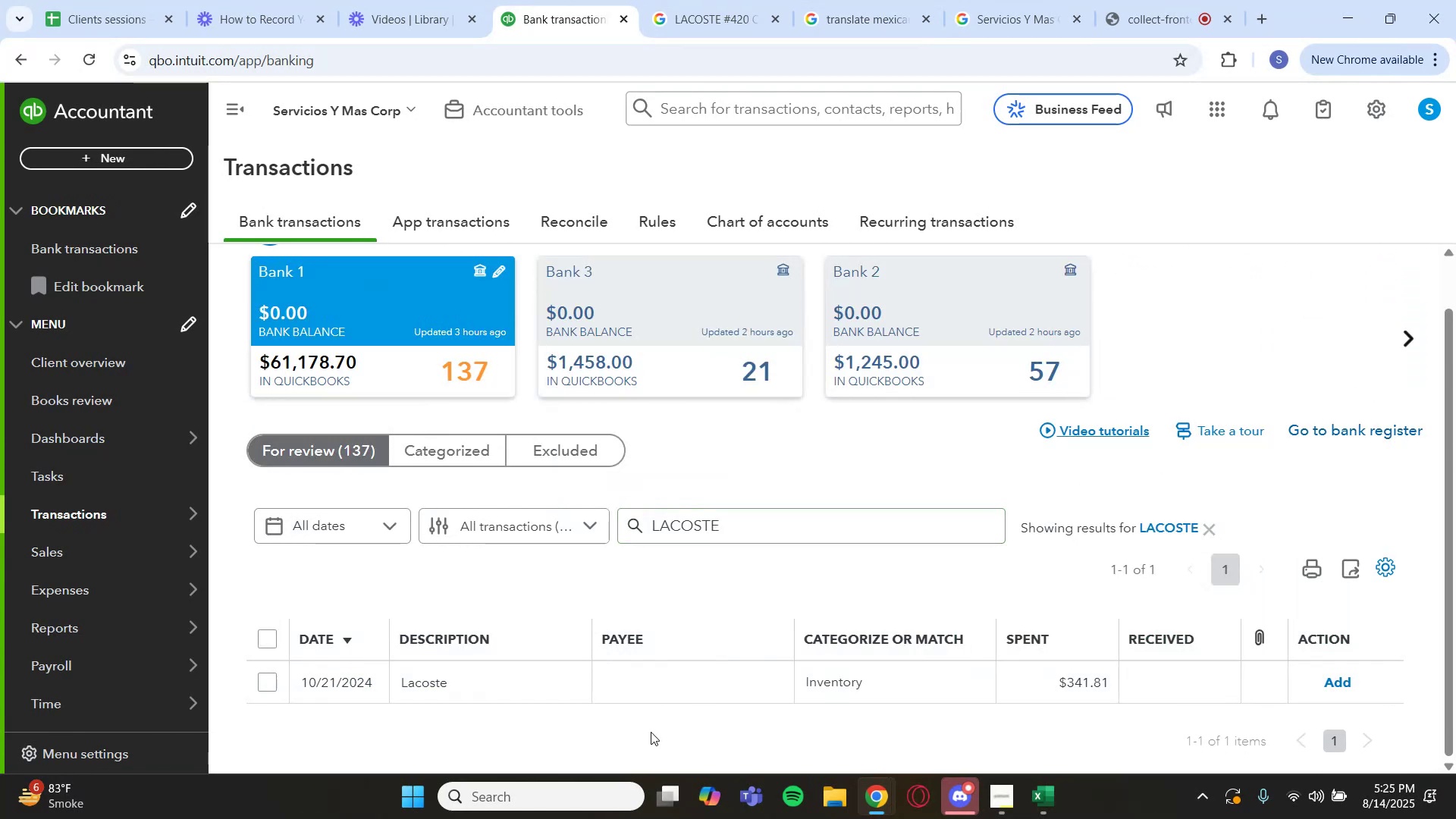 
left_click([658, 696])
 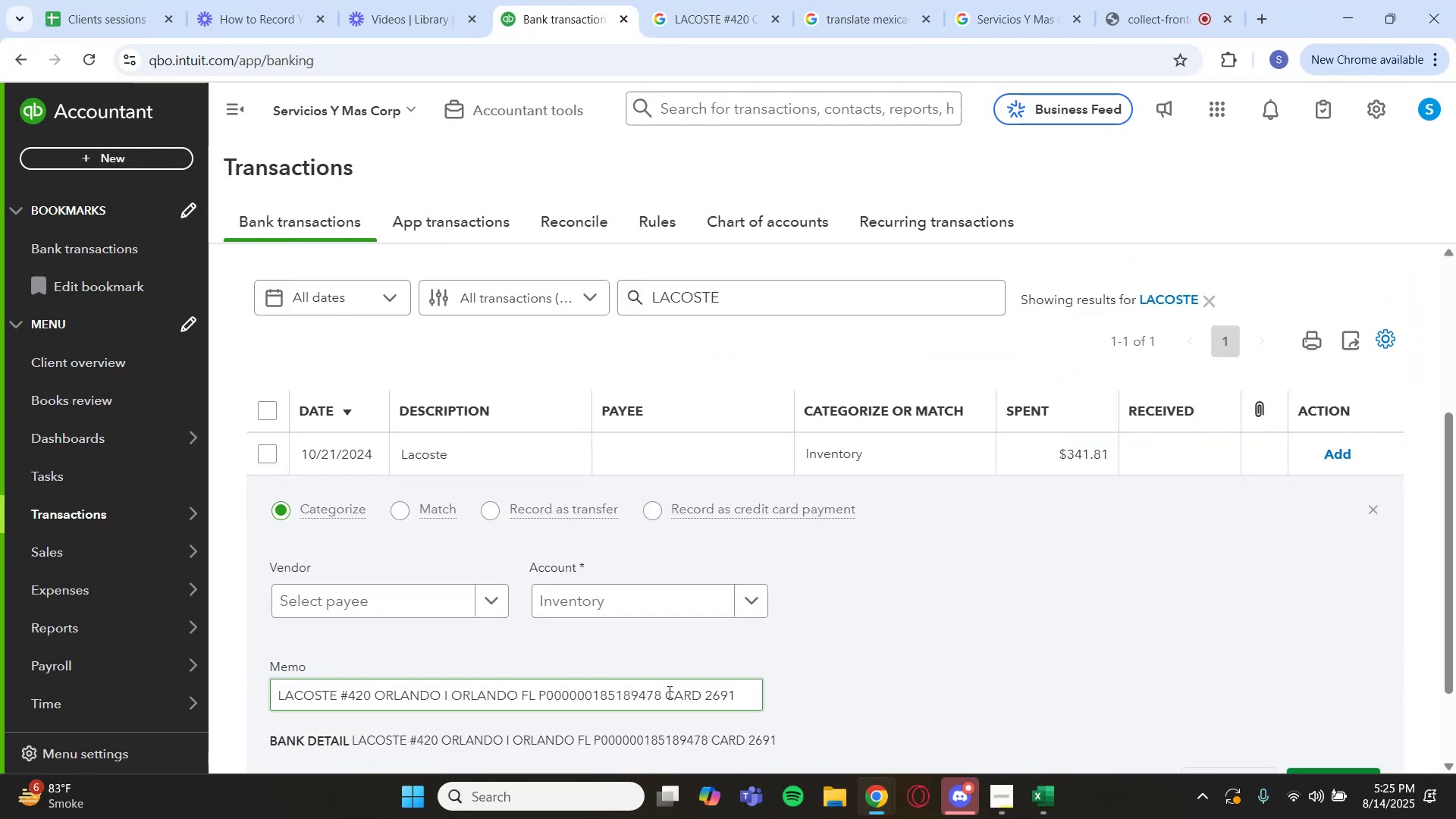 
scroll: coordinate [667, 618], scroll_direction: down, amount: 2.0
 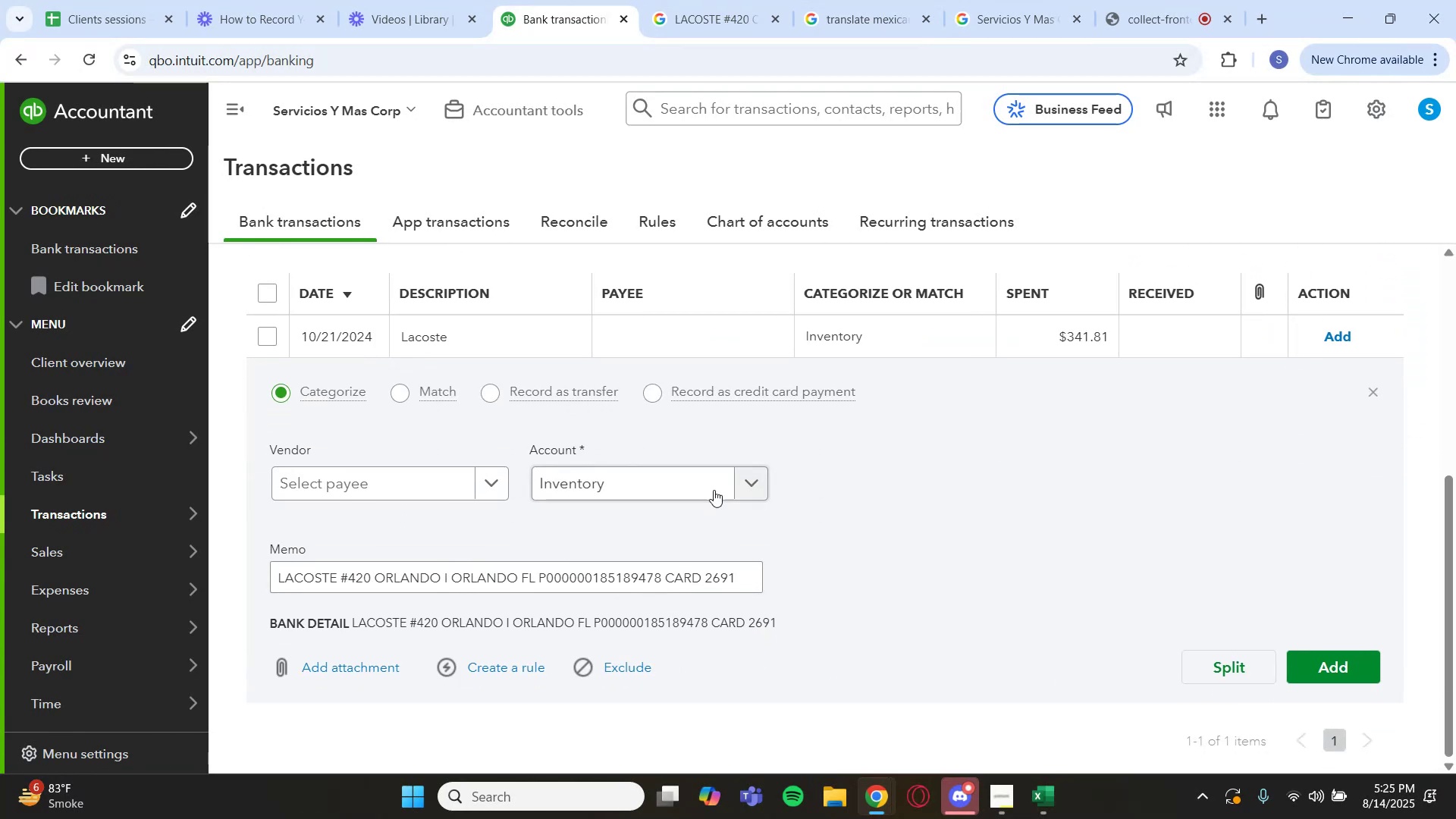 
left_click([709, 474])
 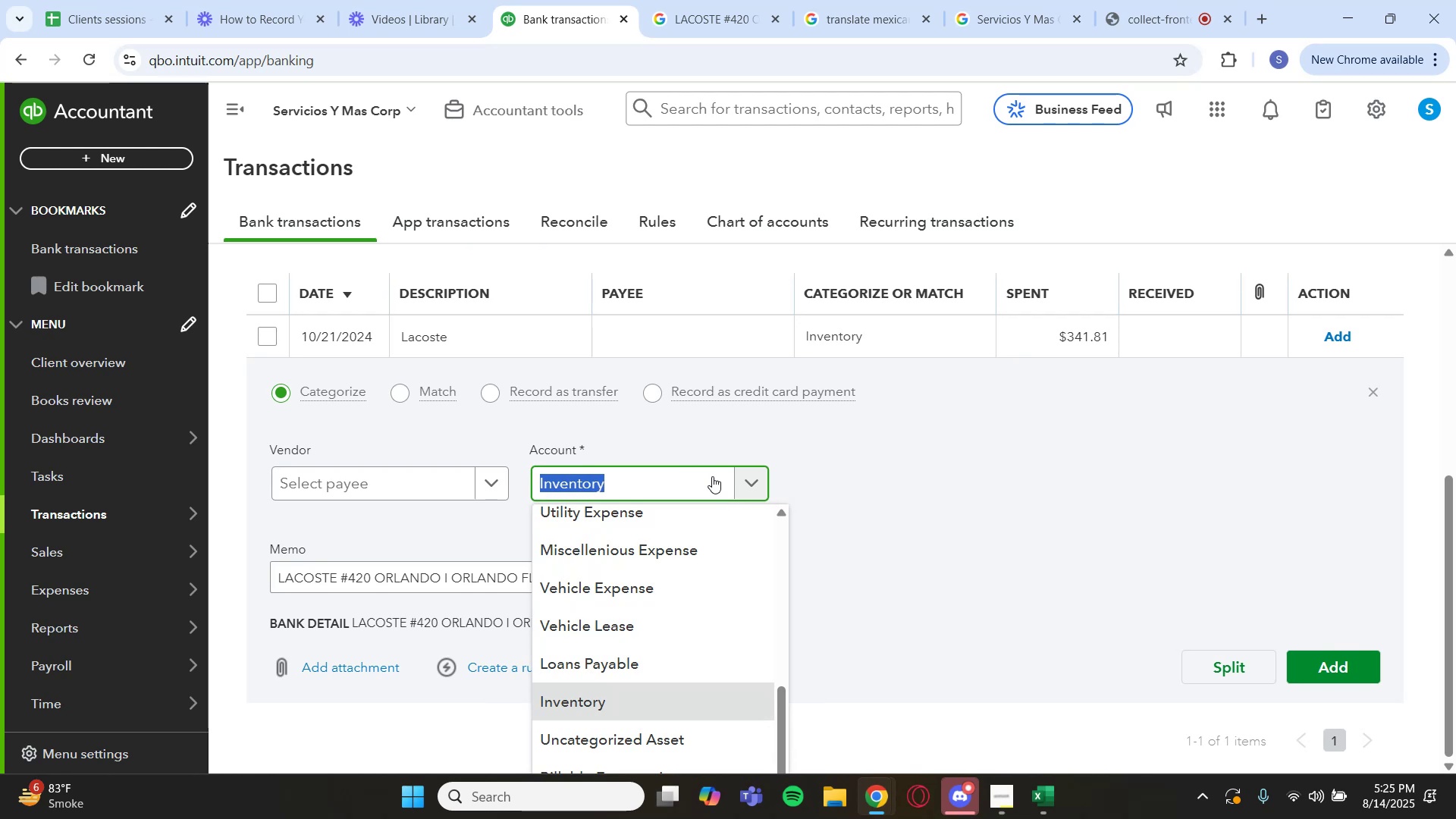 
type(ent)
 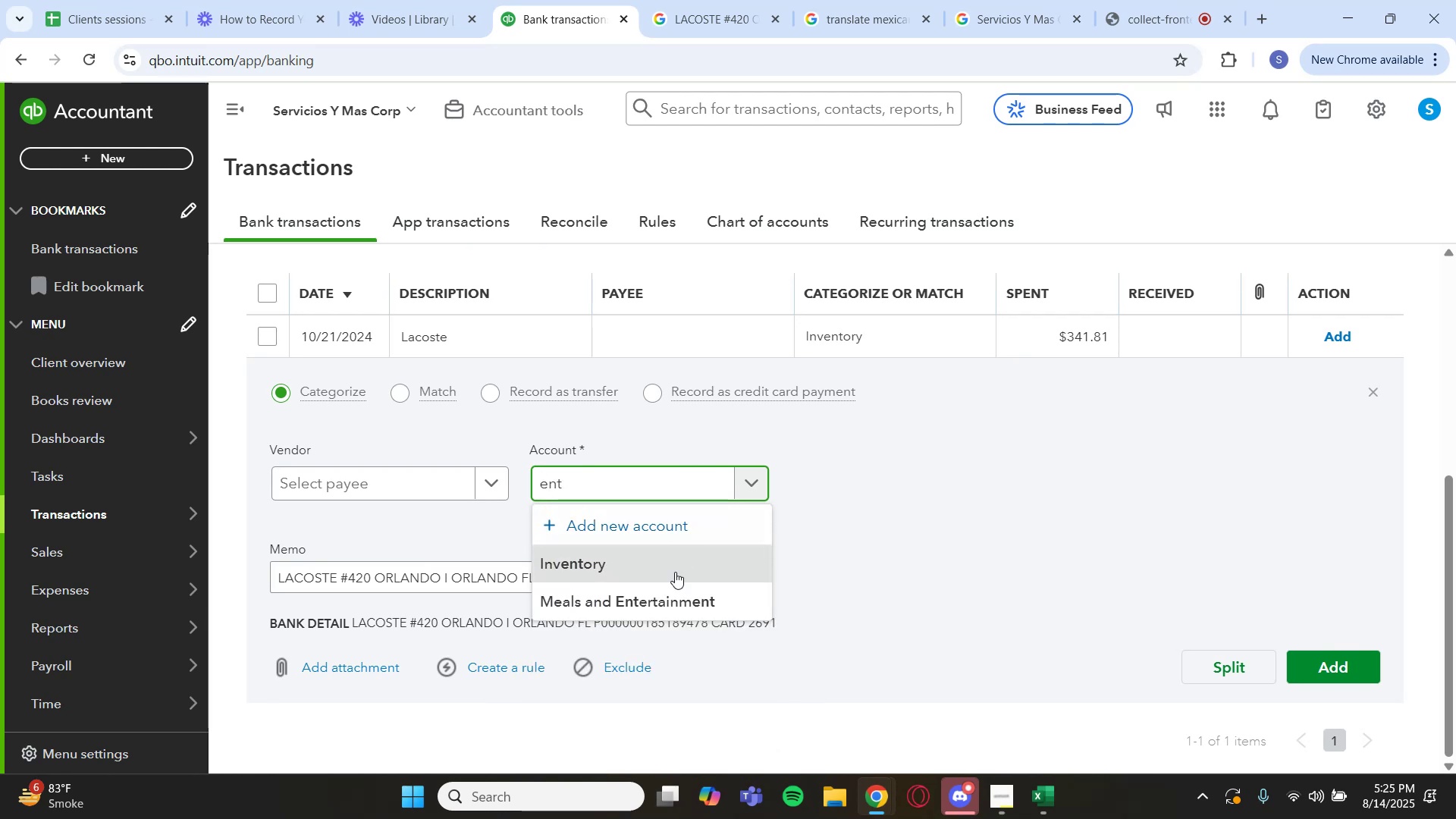 
left_click([669, 598])
 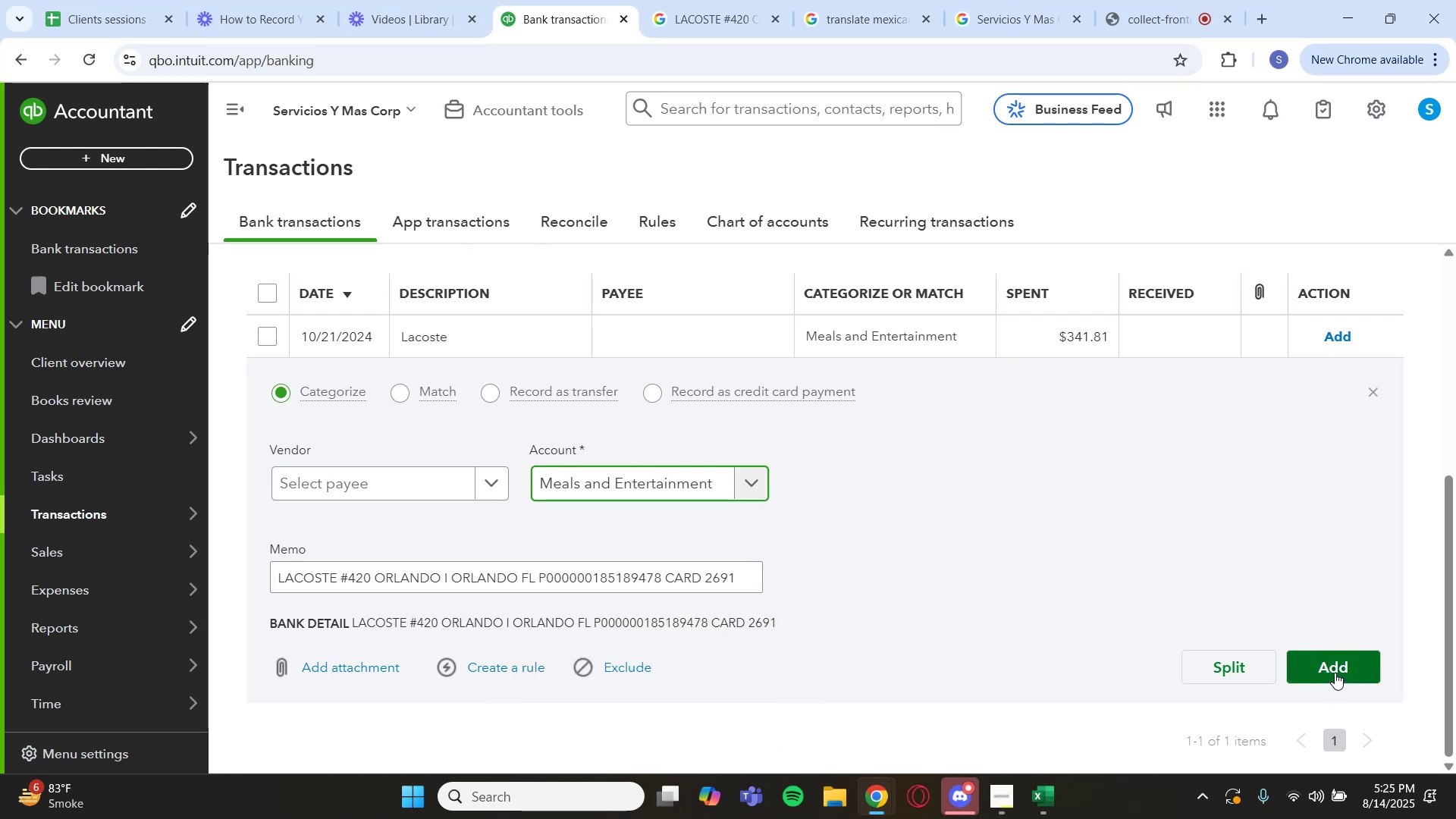 
left_click([1334, 670])
 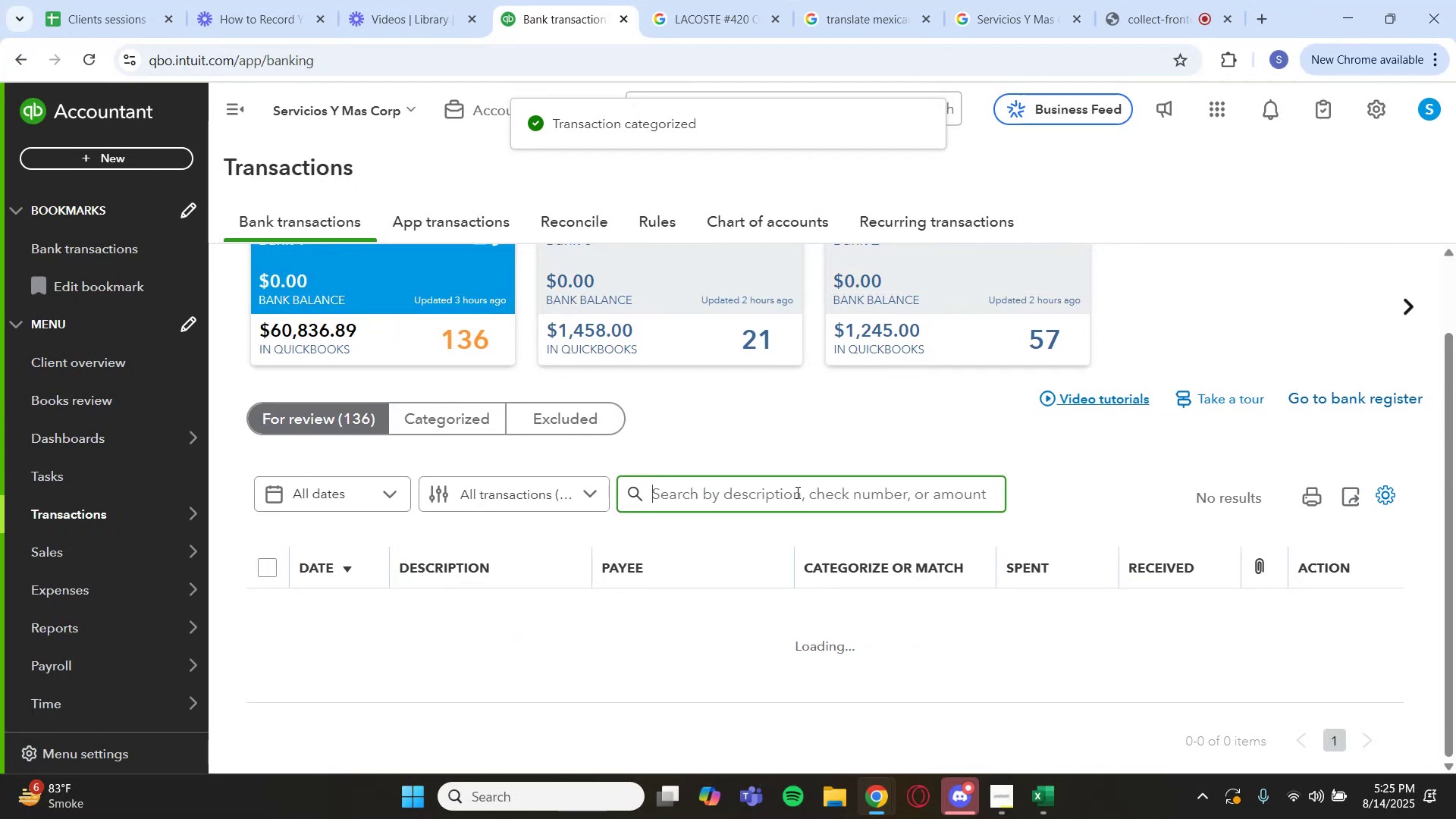 
wait(6.91)
 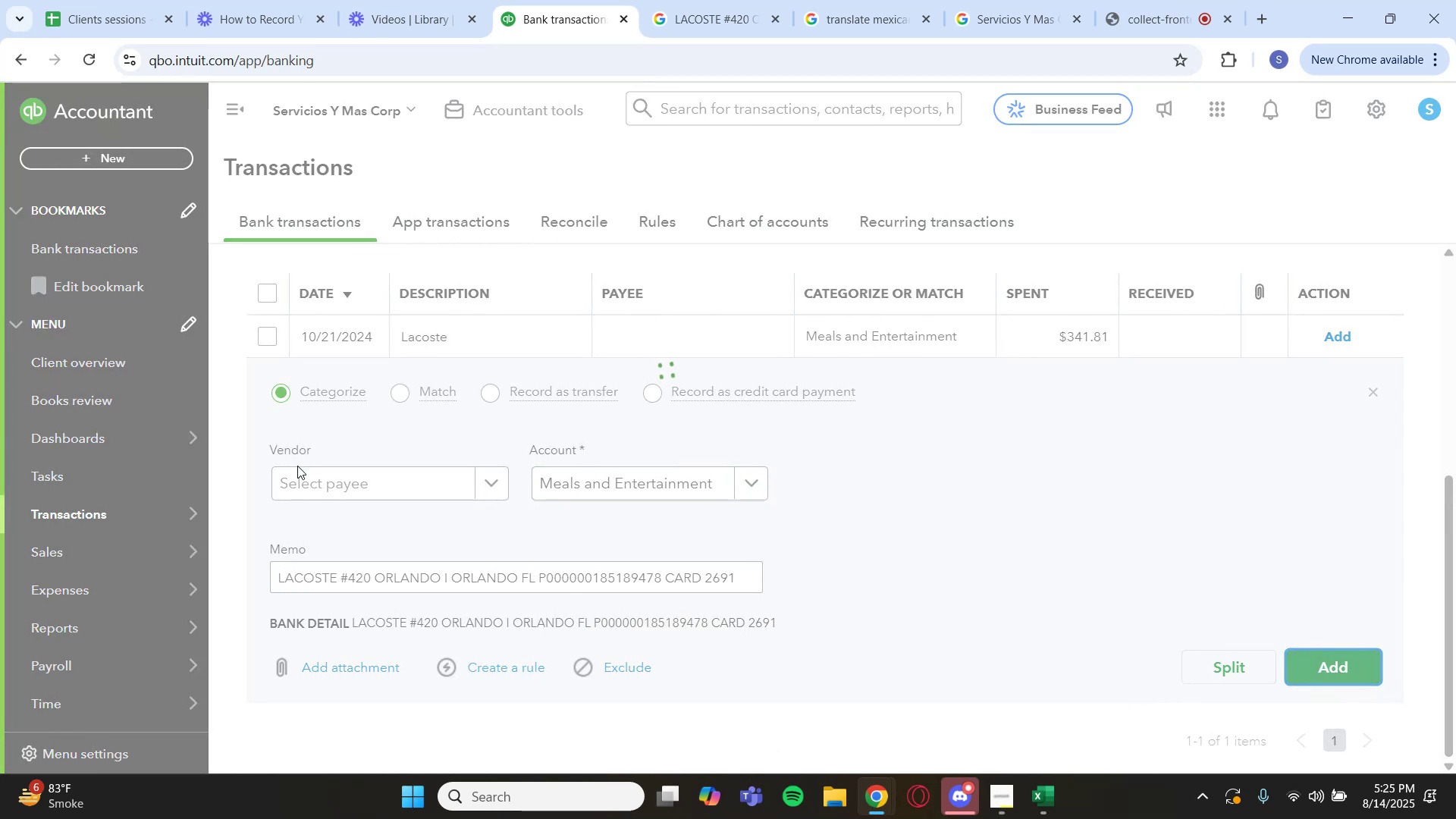 
left_click([301, 405])
 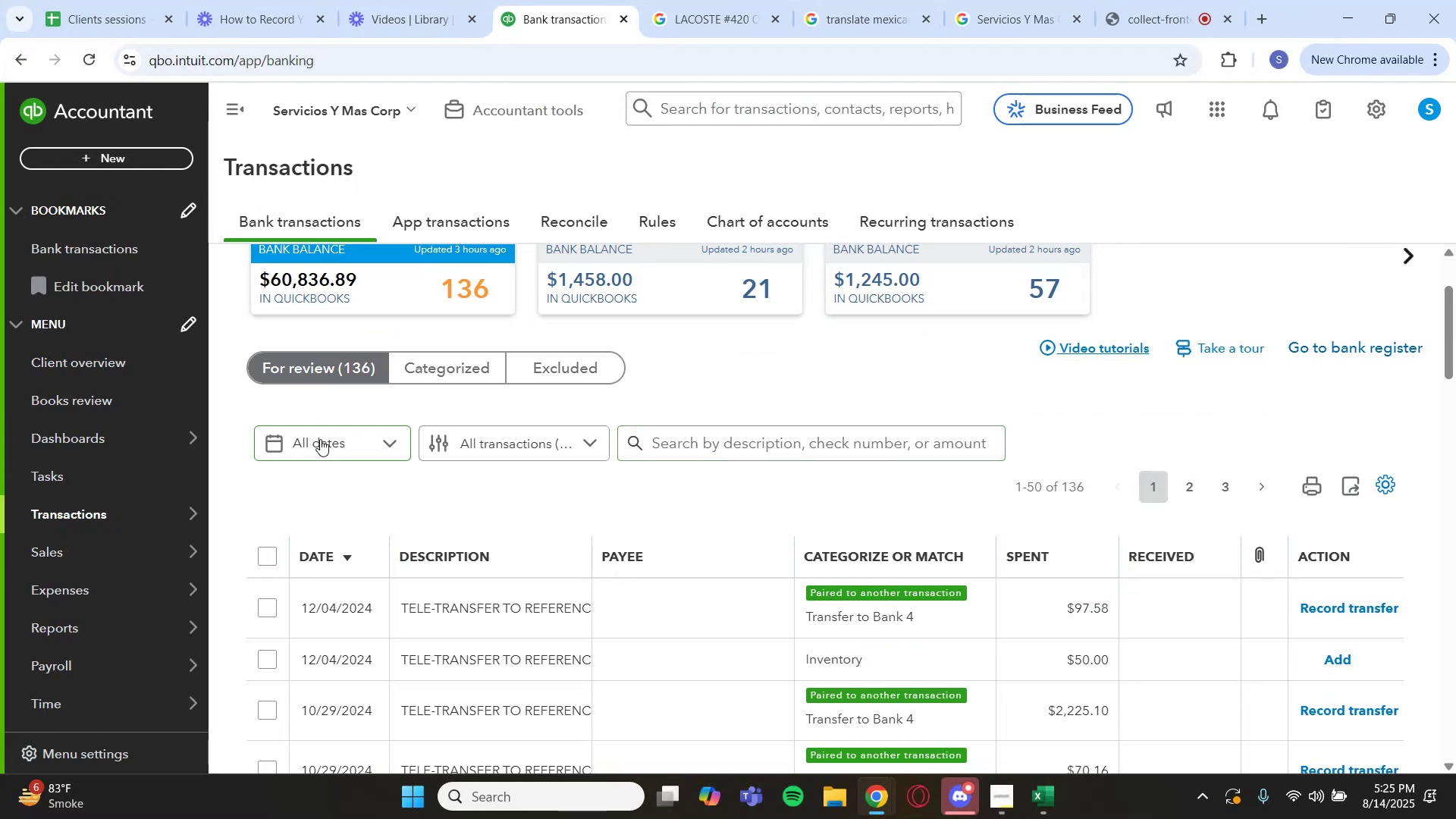 
scroll: coordinate [453, 489], scroll_direction: down, amount: 22.0
 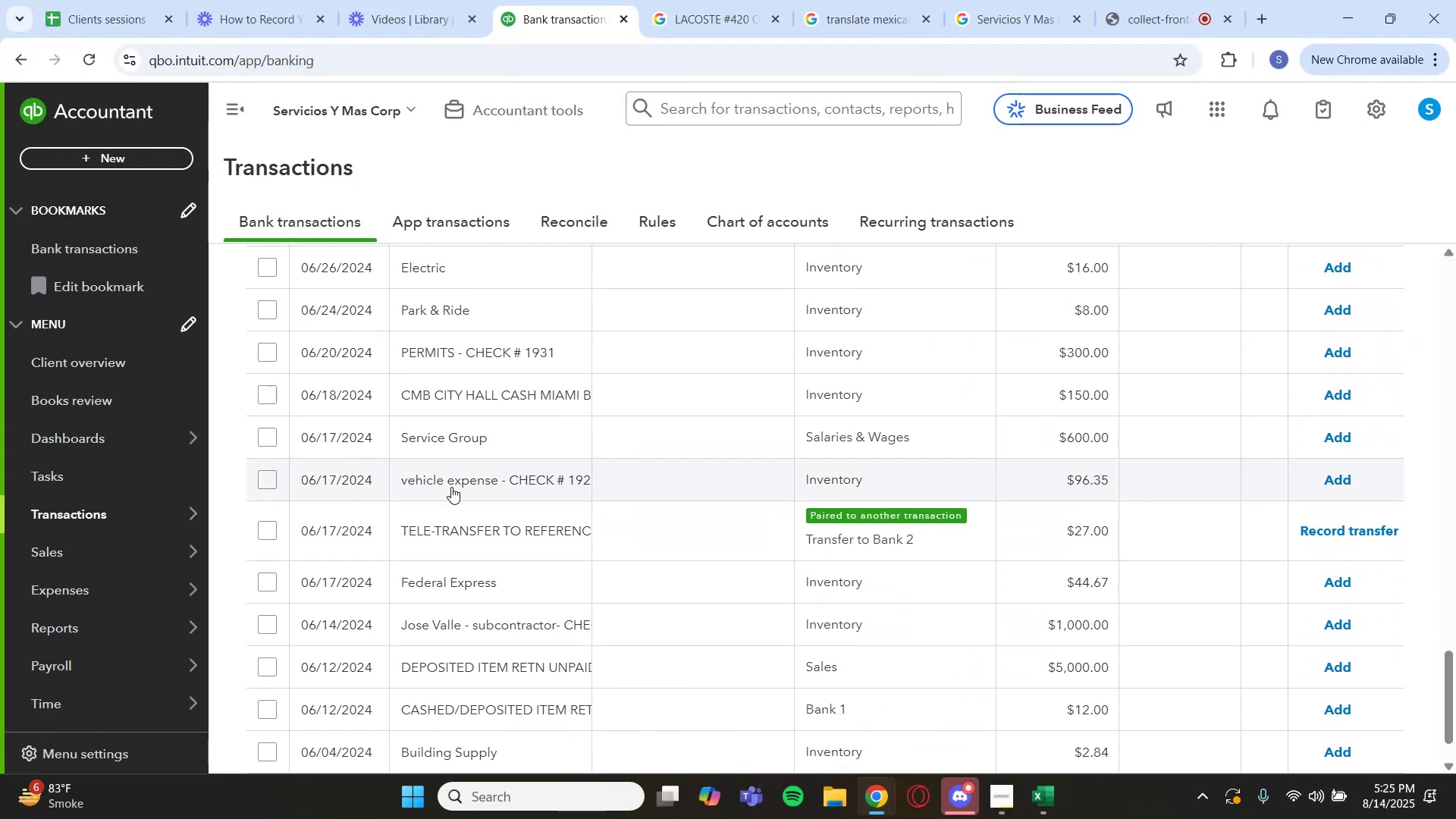 
left_click([474, 479])
 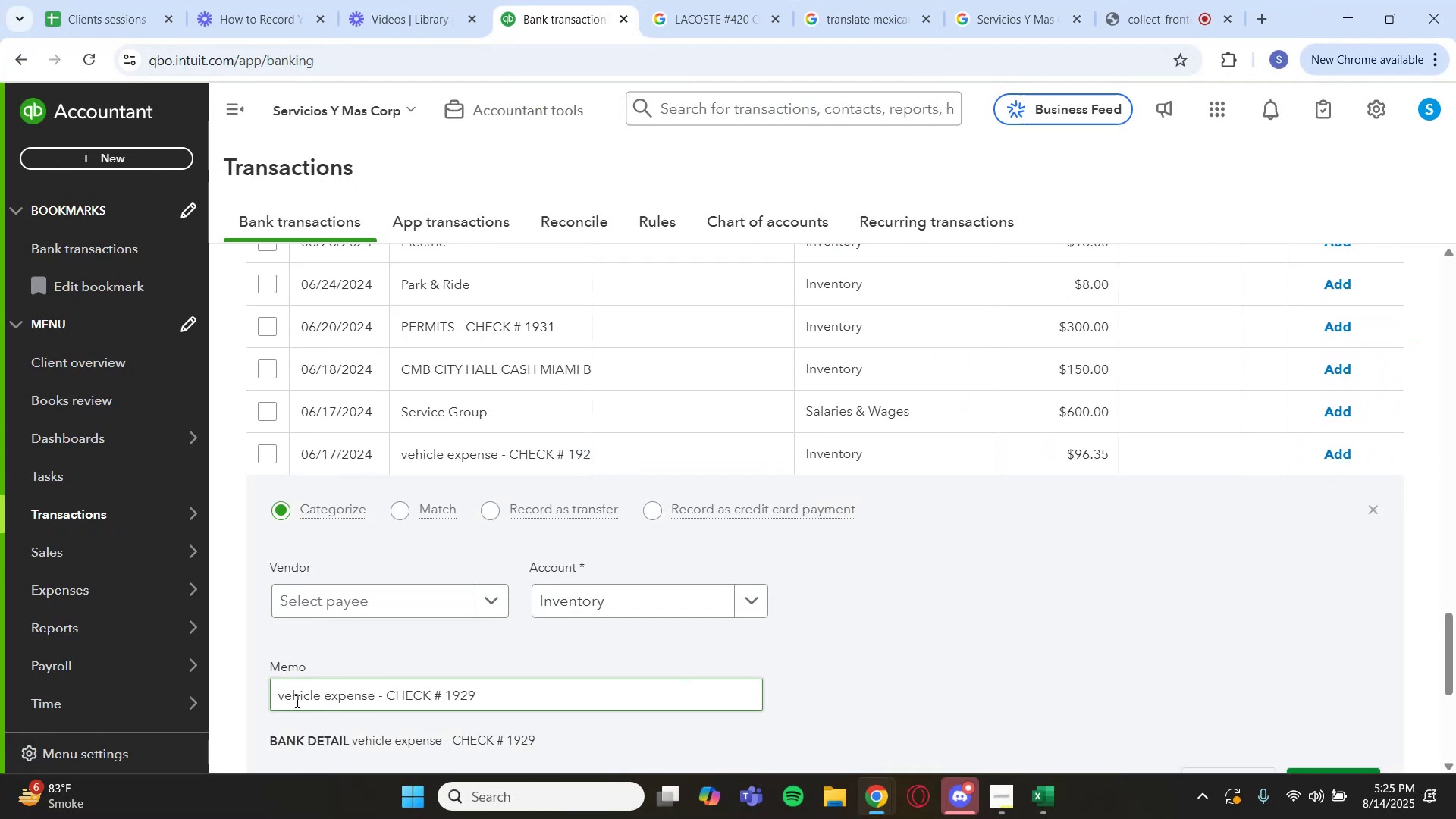 
left_click_drag(start_coordinate=[276, 698], to_coordinate=[374, 698])
 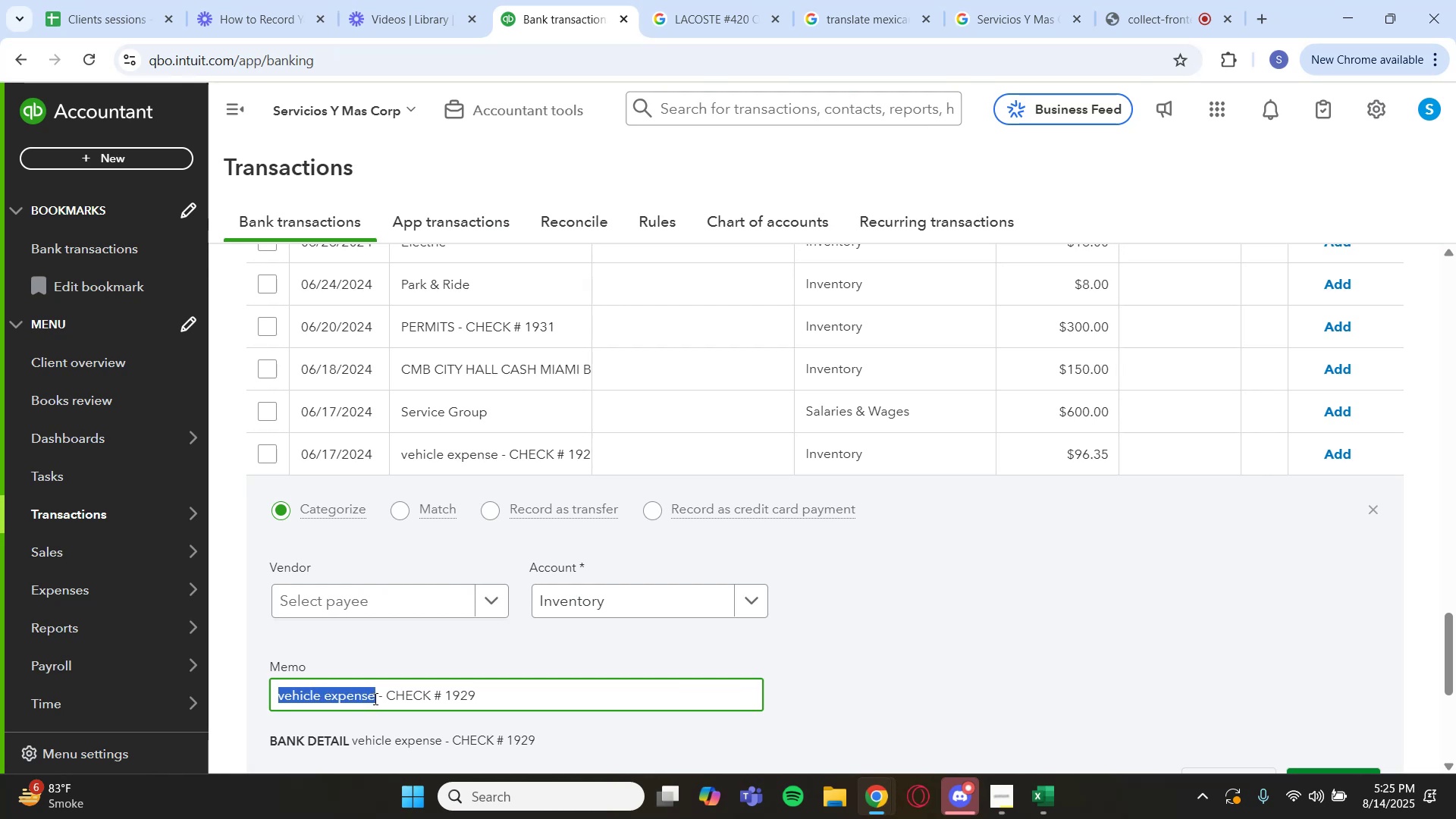 
key(Control+C)
 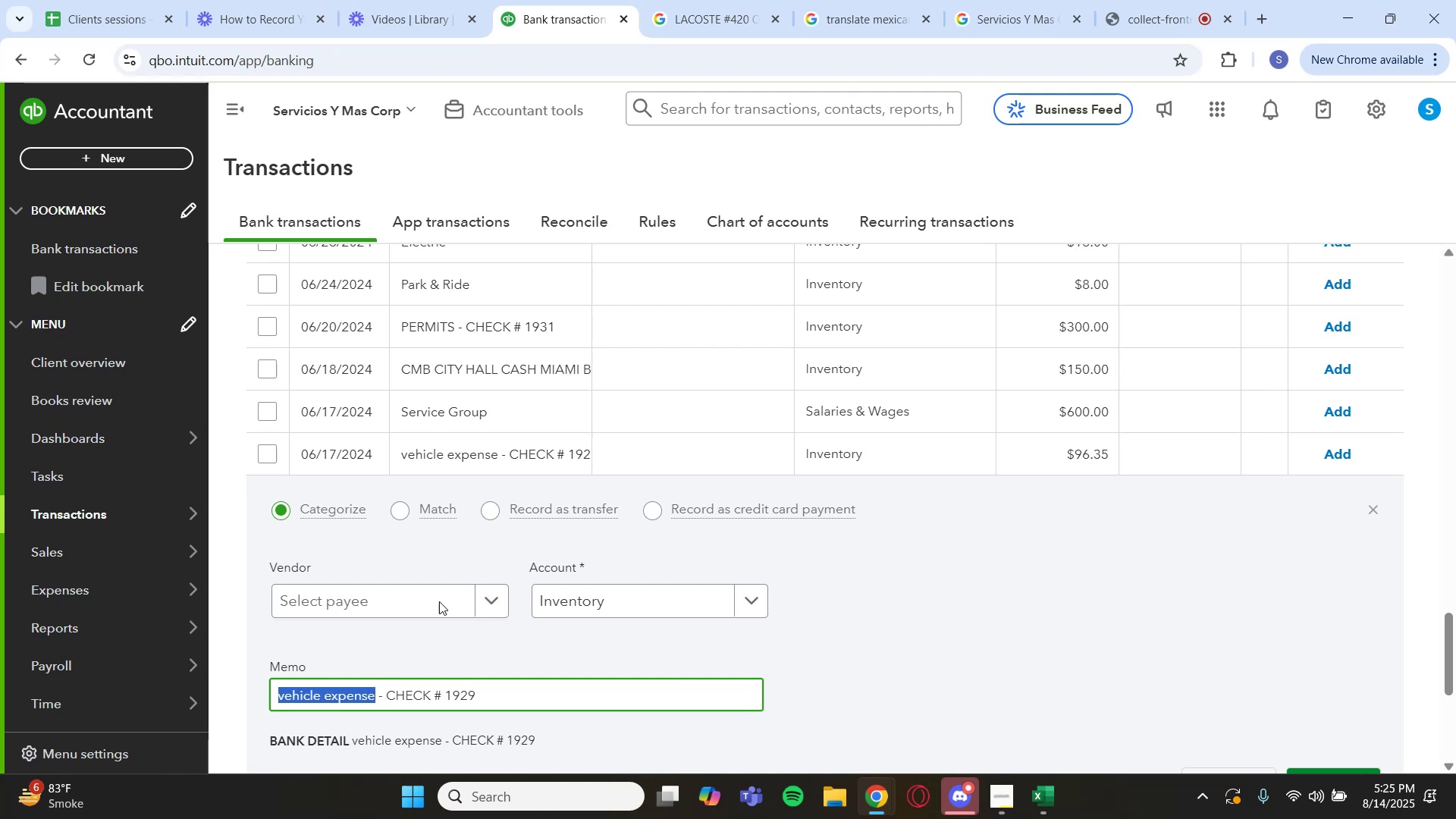 
scroll: coordinate [838, 415], scroll_direction: up, amount: 25.0
 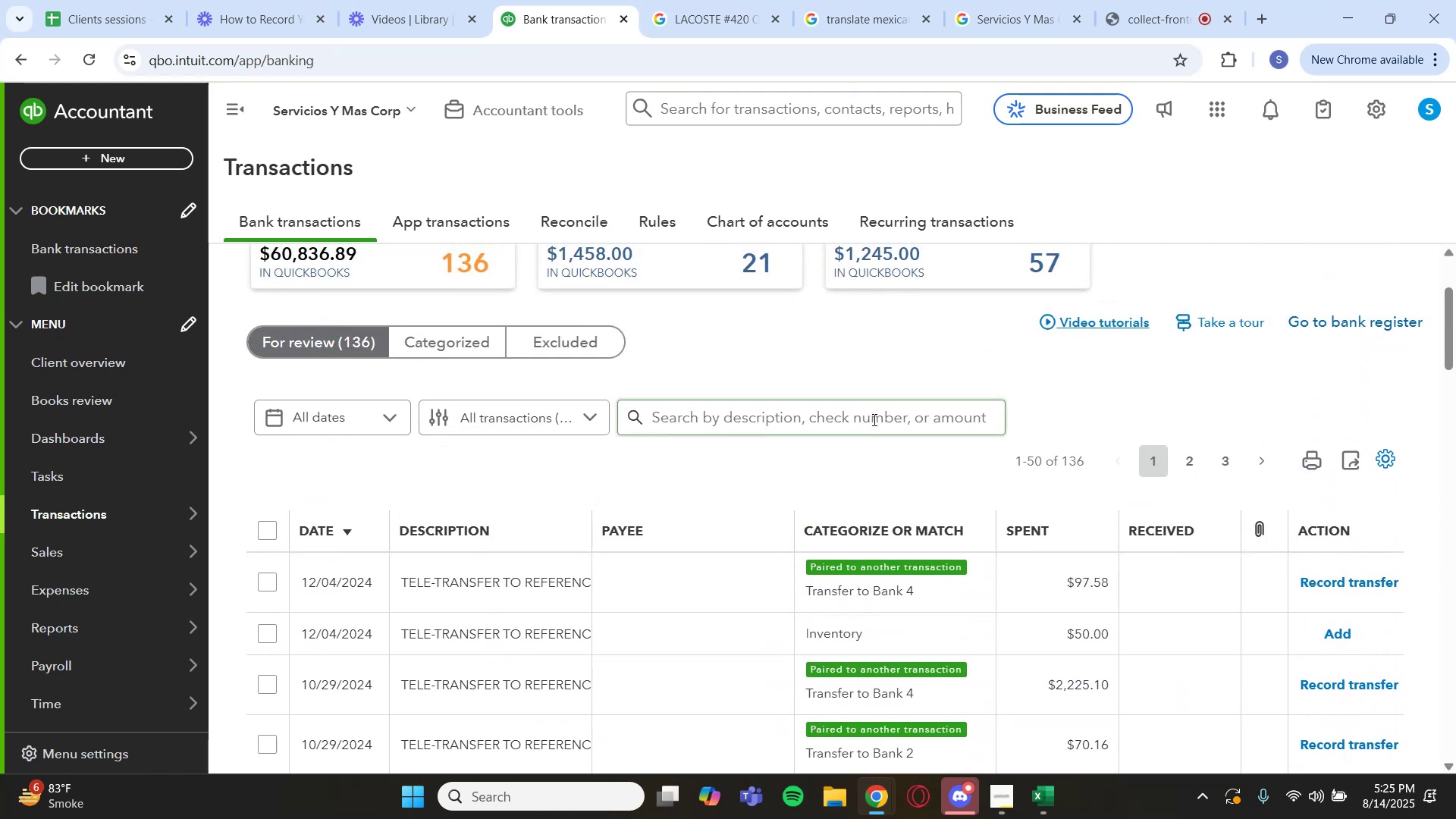 
left_click([869, 418])
 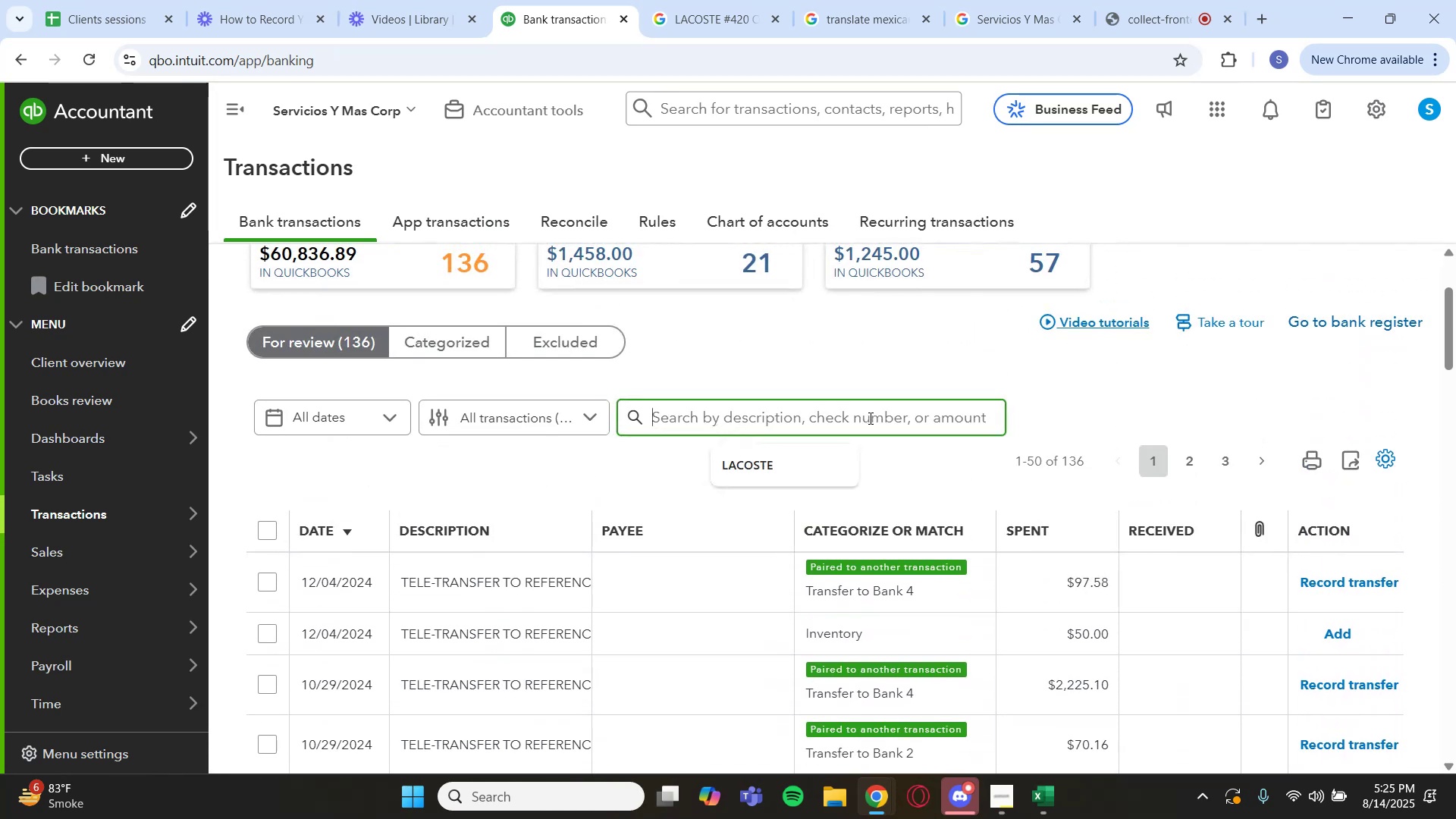 
key(Control+V)
 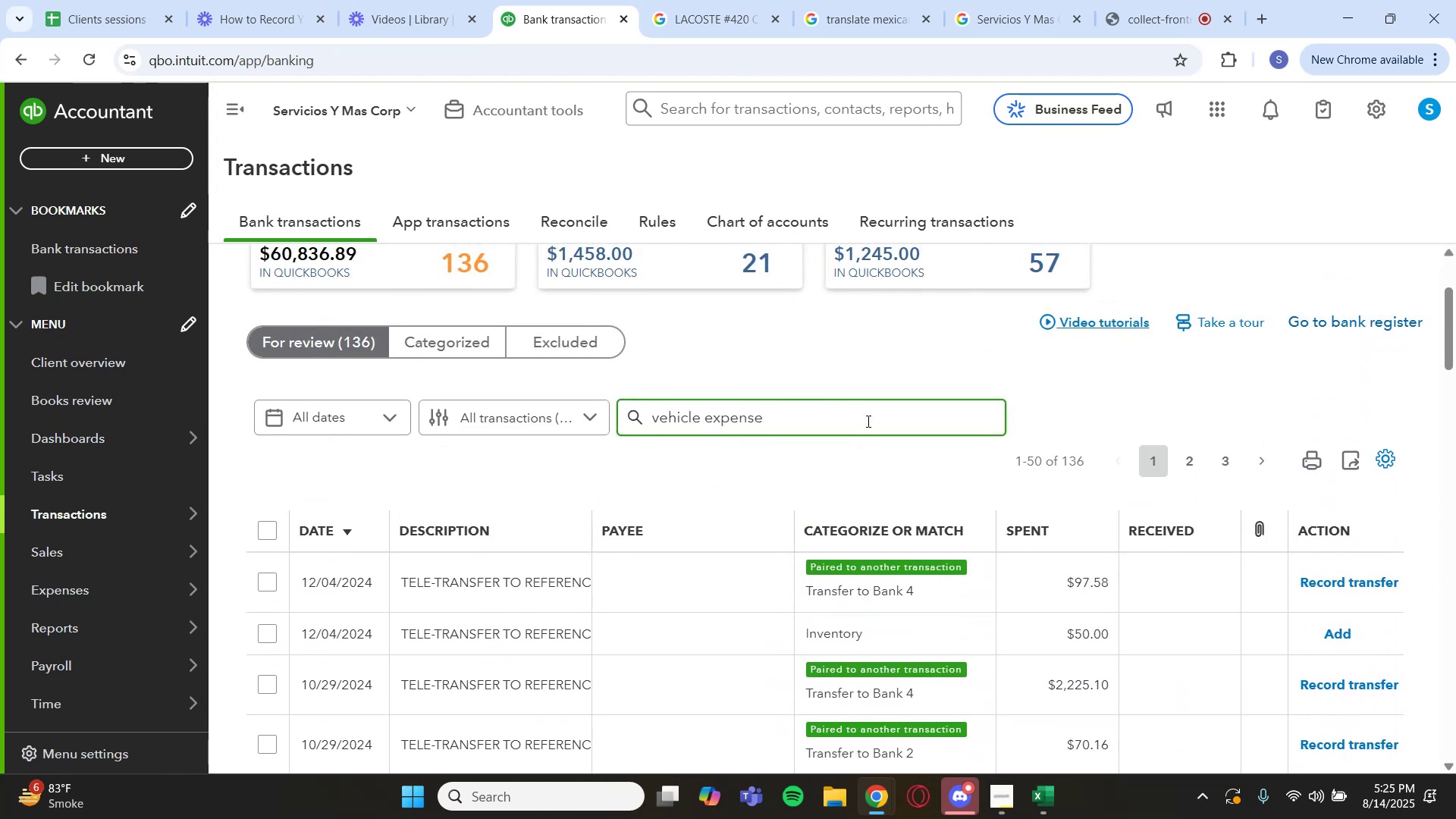 
key(Enter)
 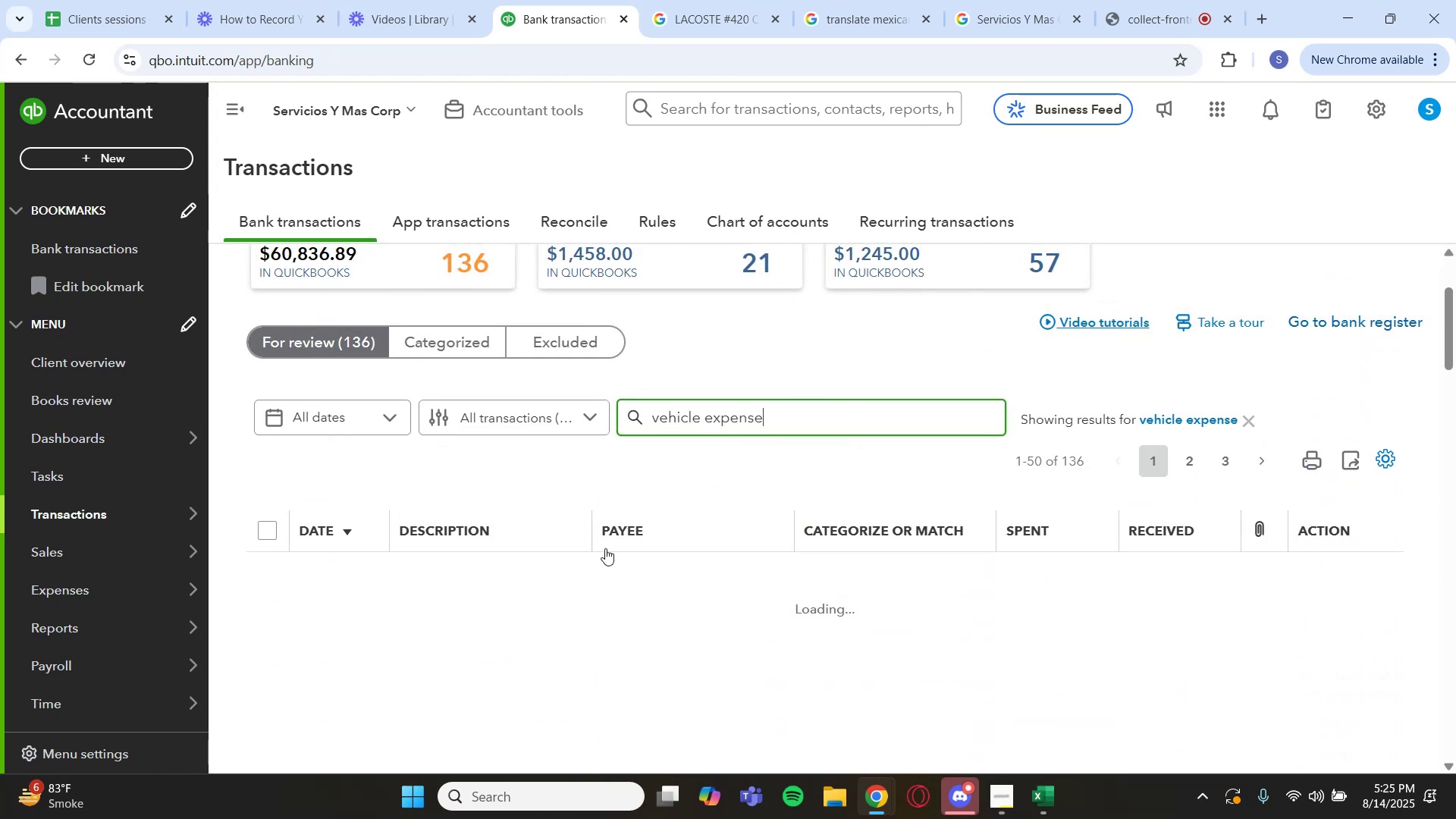 
scroll: coordinate [526, 576], scroll_direction: down, amount: 2.0
 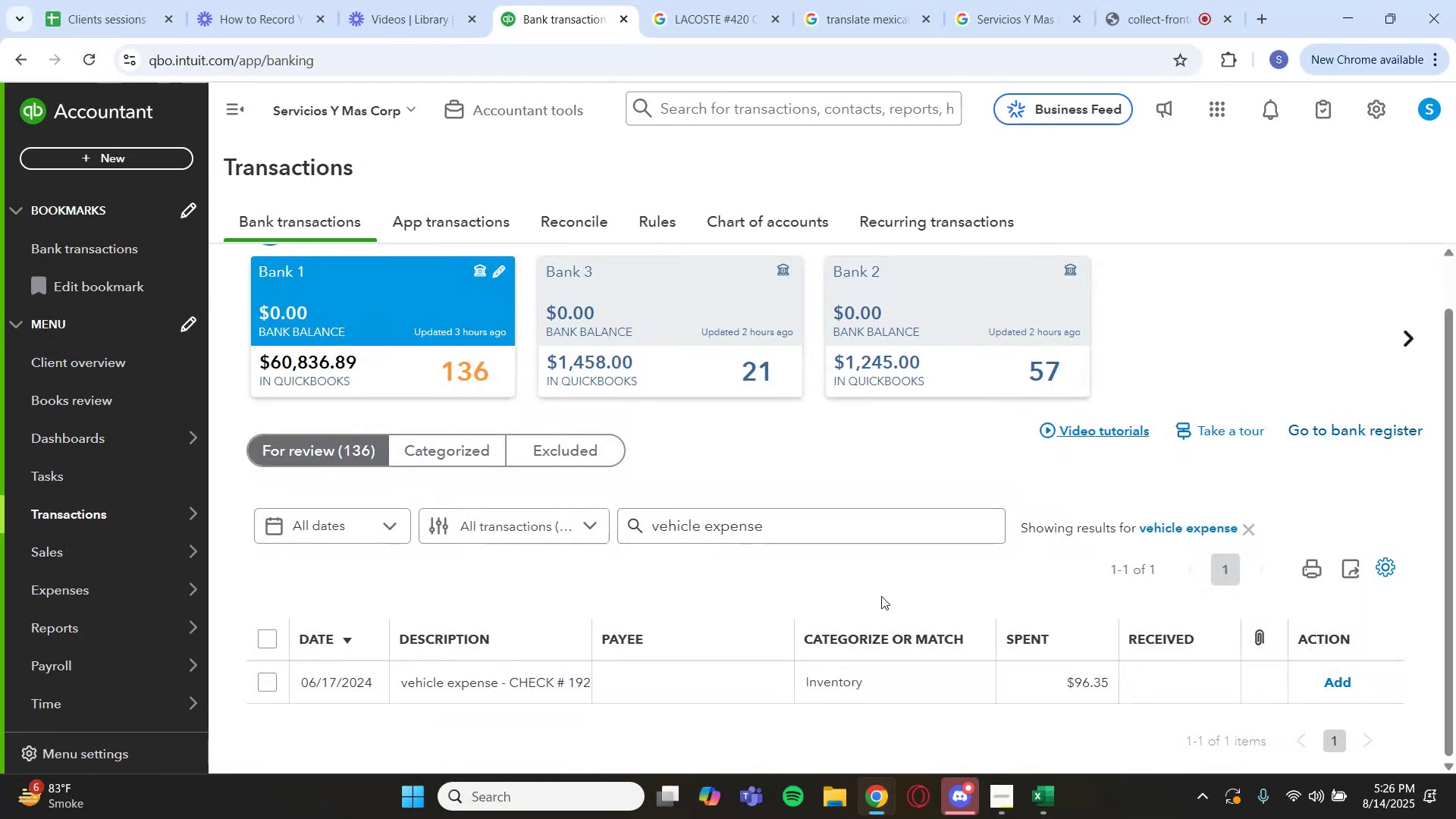 
left_click([650, 664])
 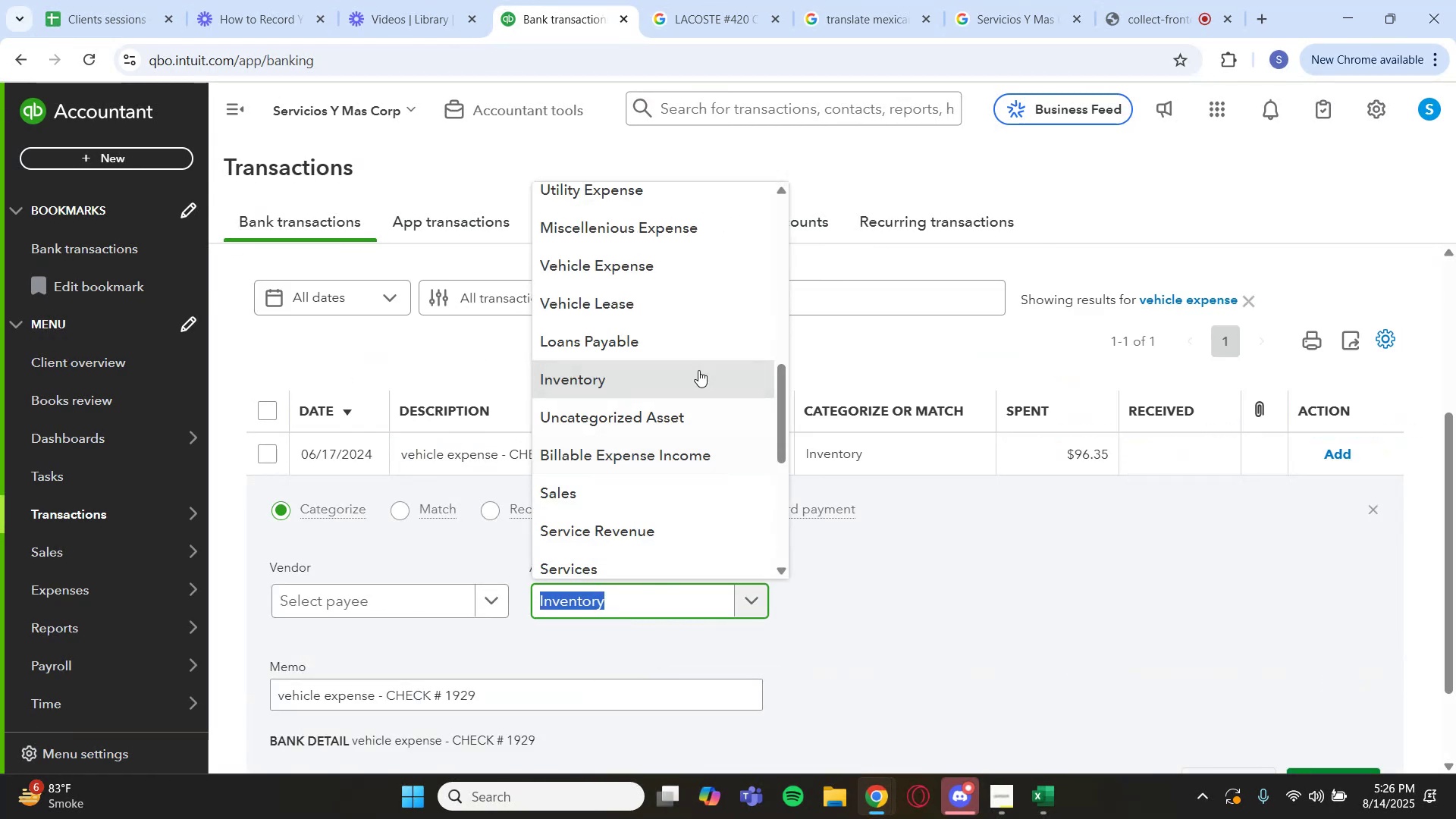 
left_click([639, 264])
 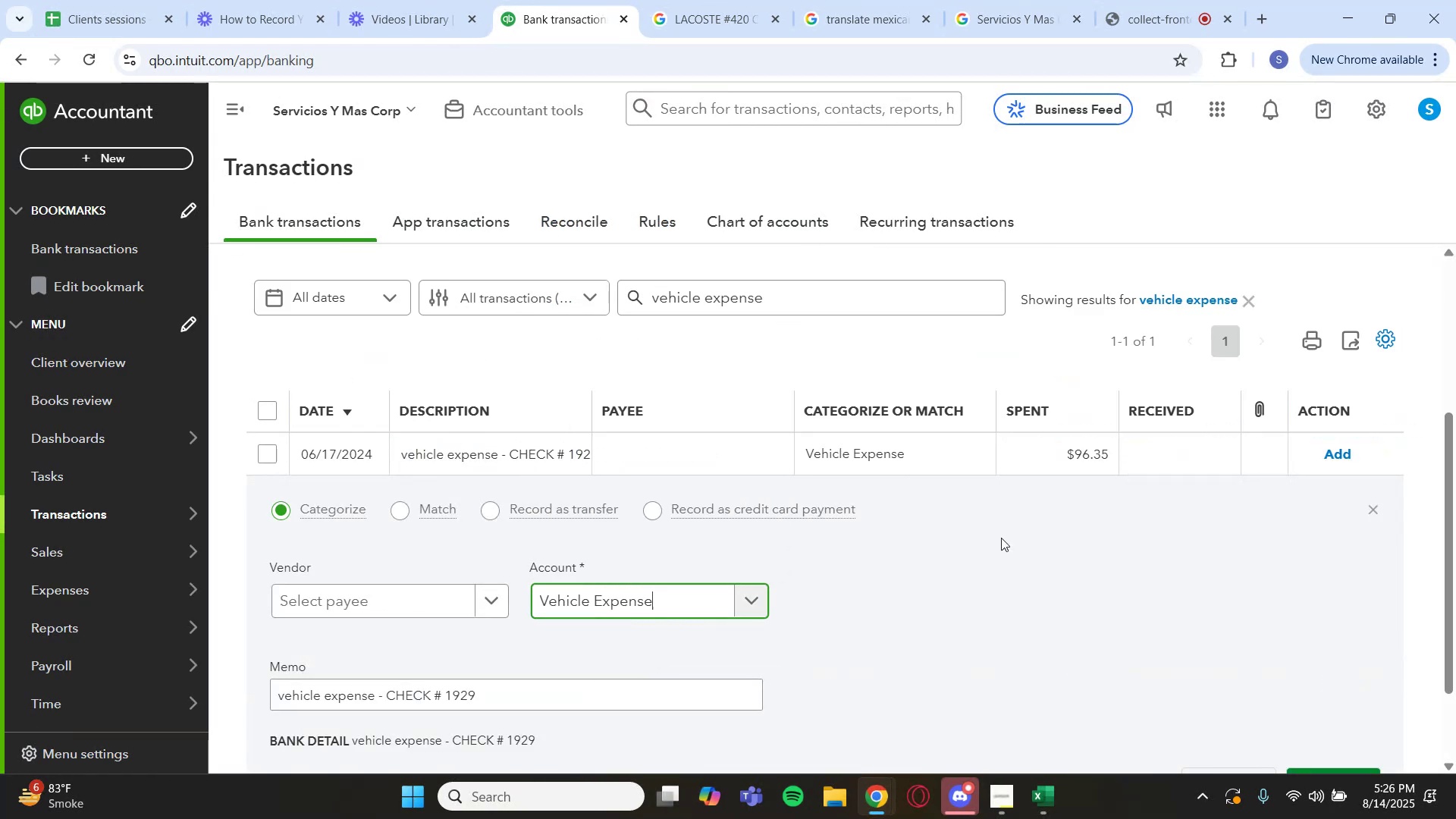 
scroll: coordinate [1163, 682], scroll_direction: down, amount: 2.0
 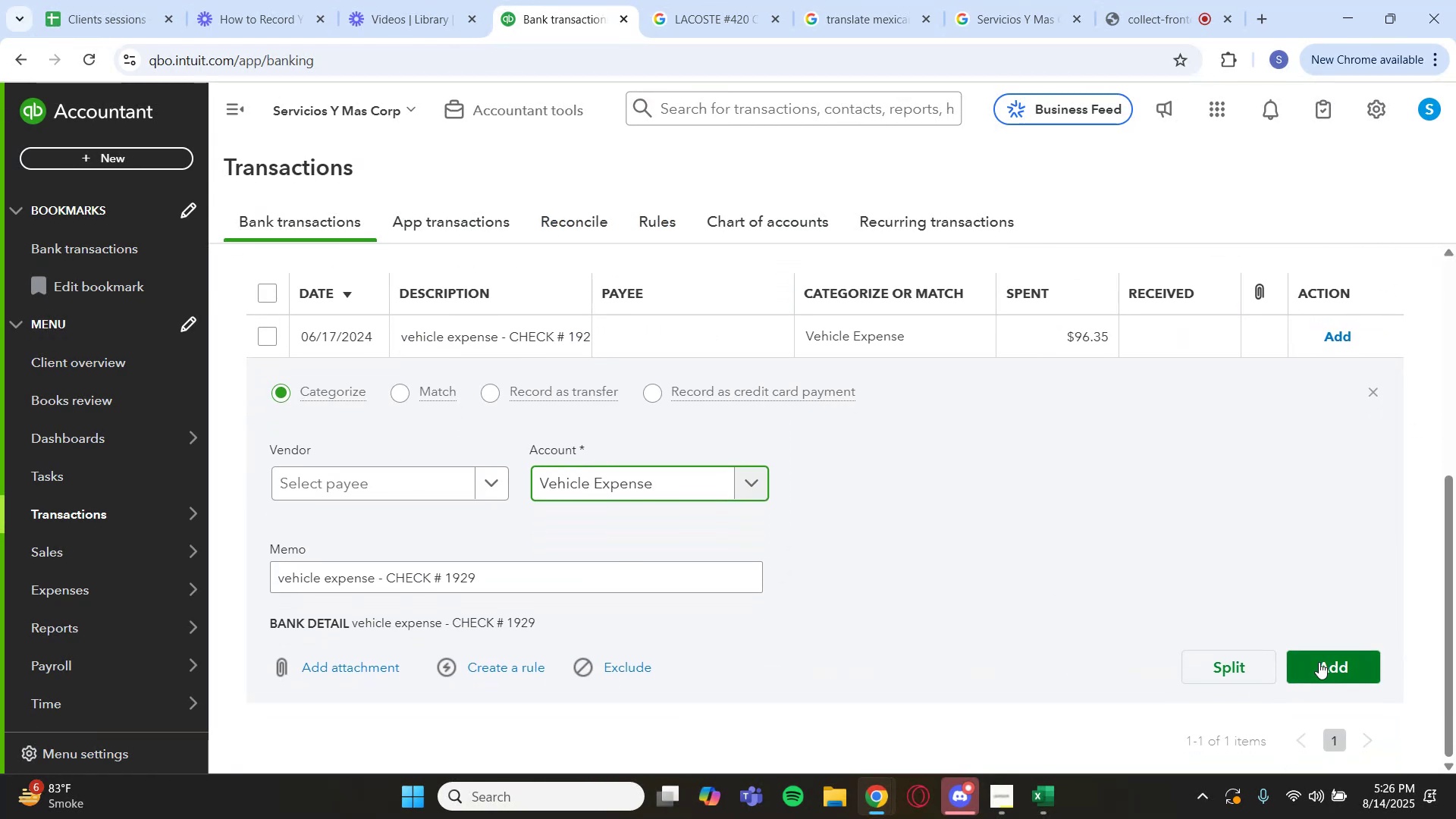 
left_click([1323, 661])
 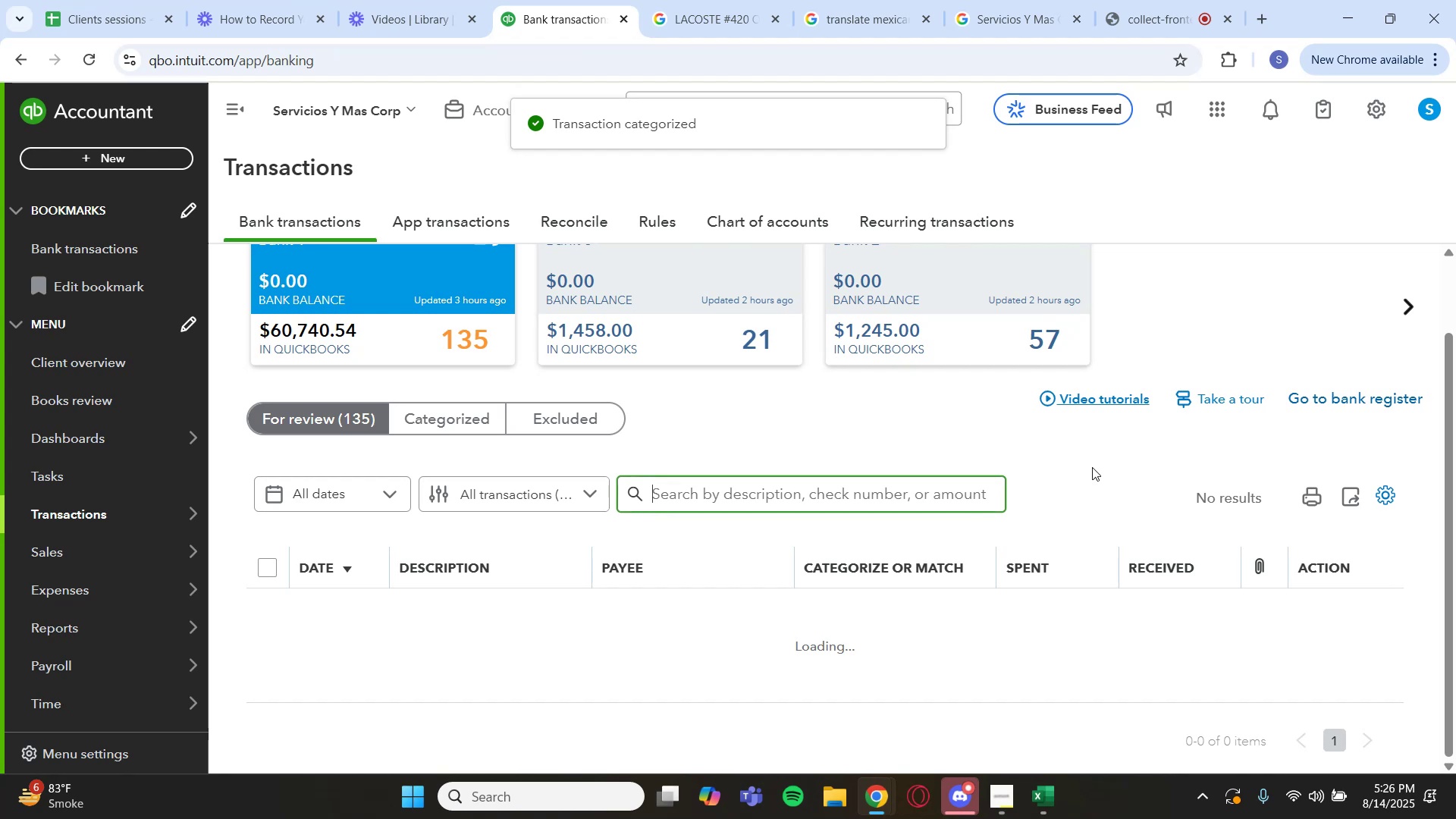 
wait(9.73)
 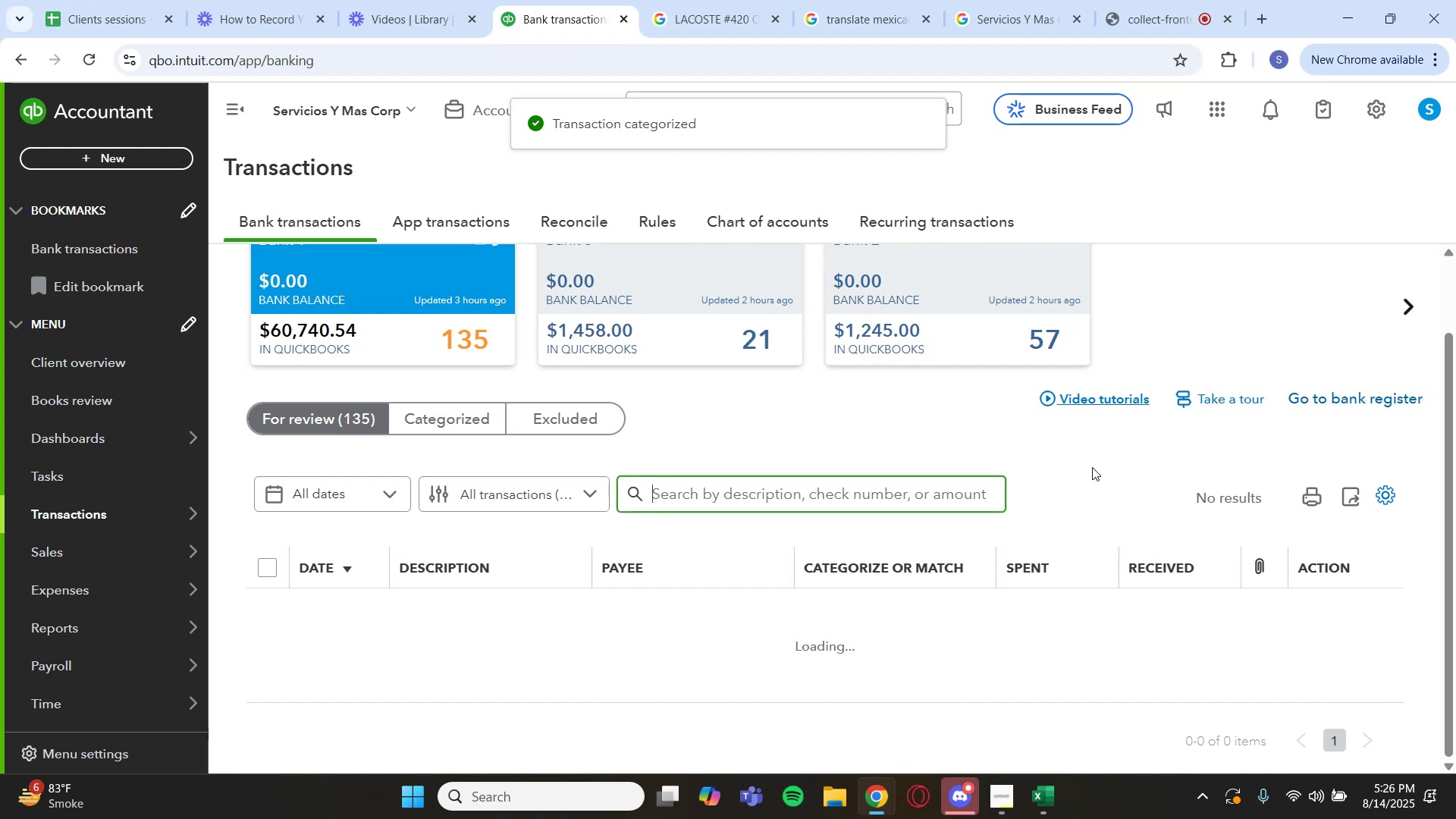 
scroll: coordinate [395, 568], scroll_direction: down, amount: 3.0
 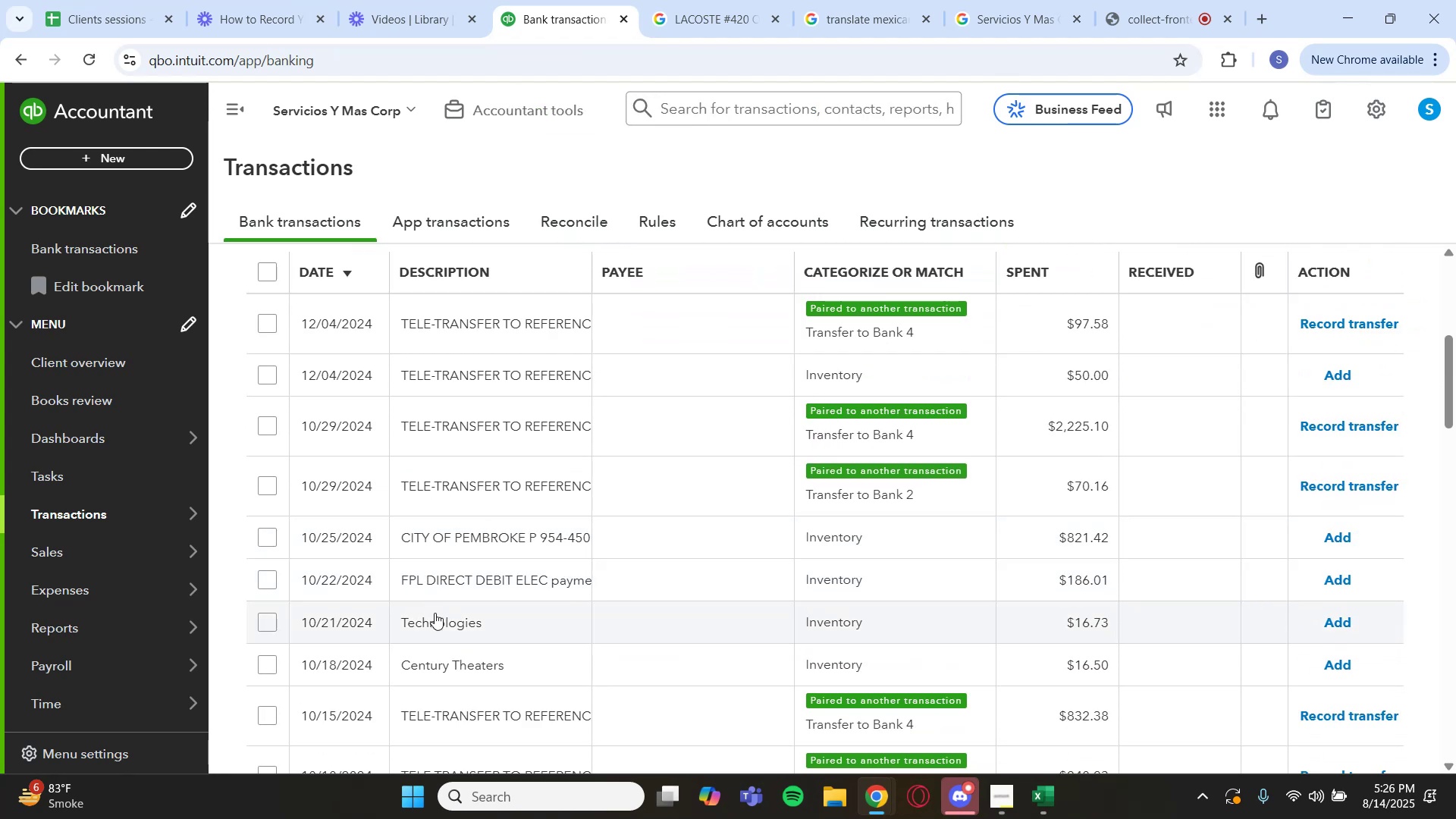 
left_click([443, 626])
 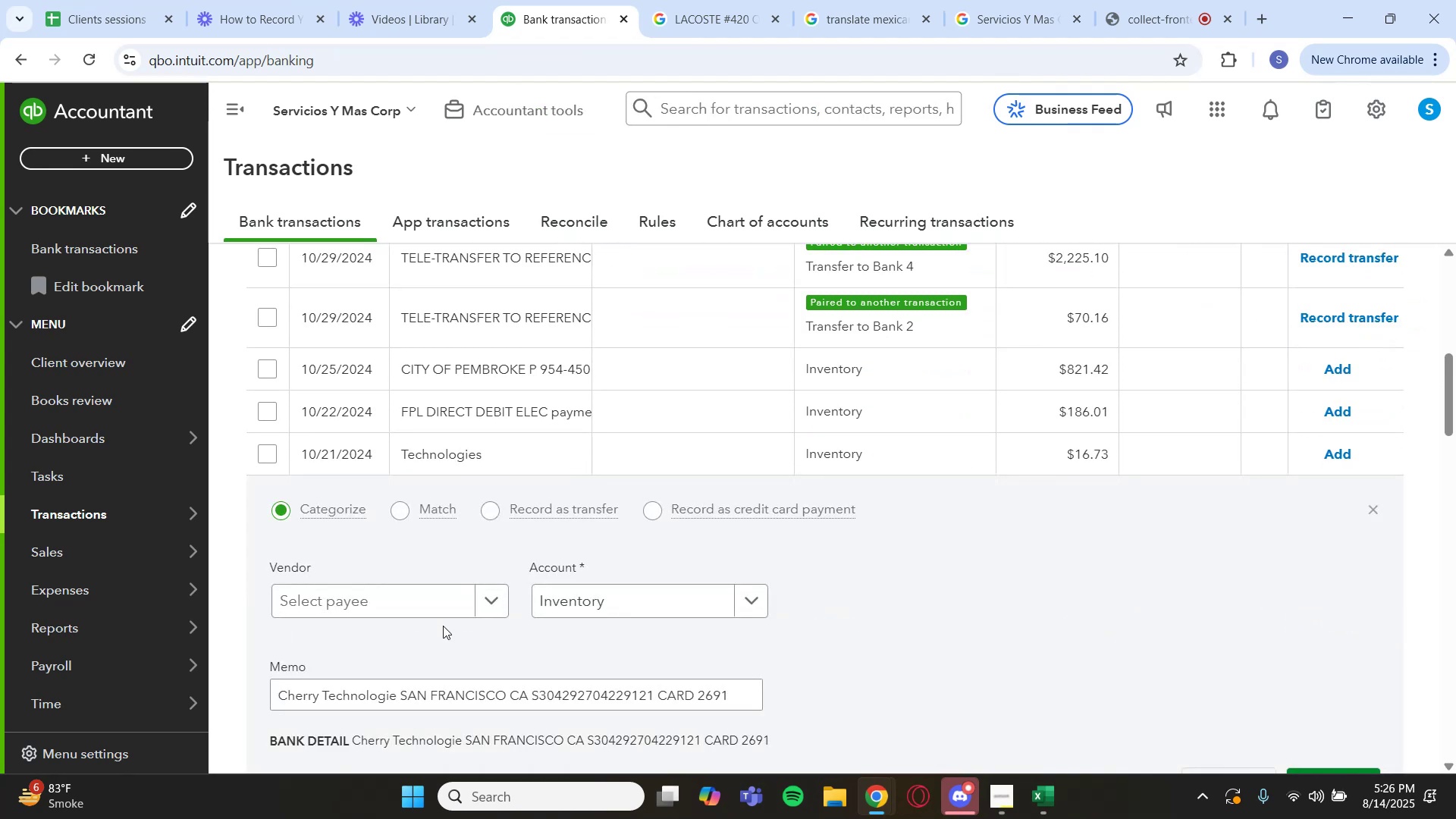 
scroll: coordinate [443, 626], scroll_direction: down, amount: 1.0
 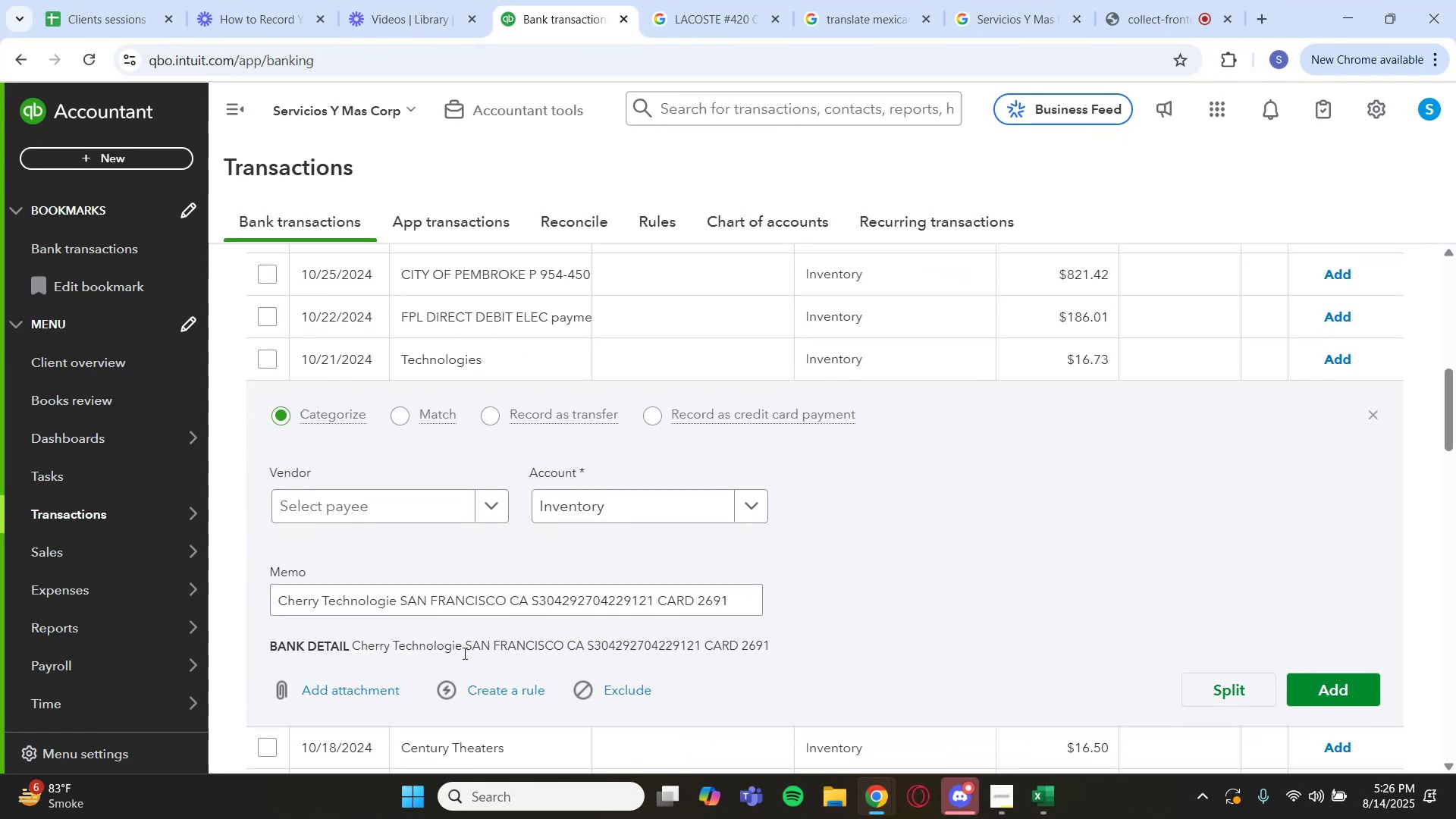 
left_click_drag(start_coordinate=[463, 645], to_coordinate=[343, 655])
 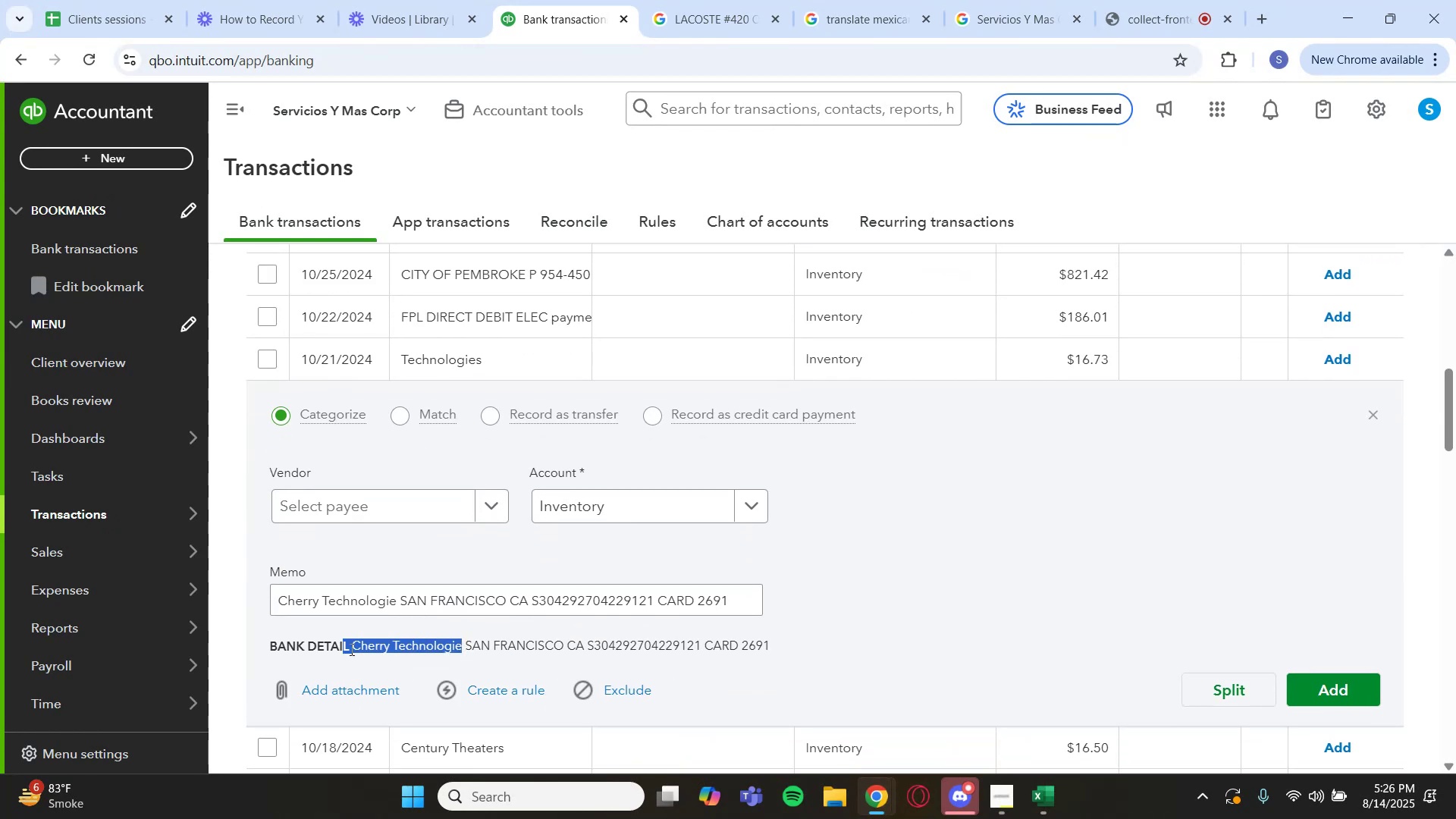 
hold_key(key=ControlLeft, duration=0.58)
 